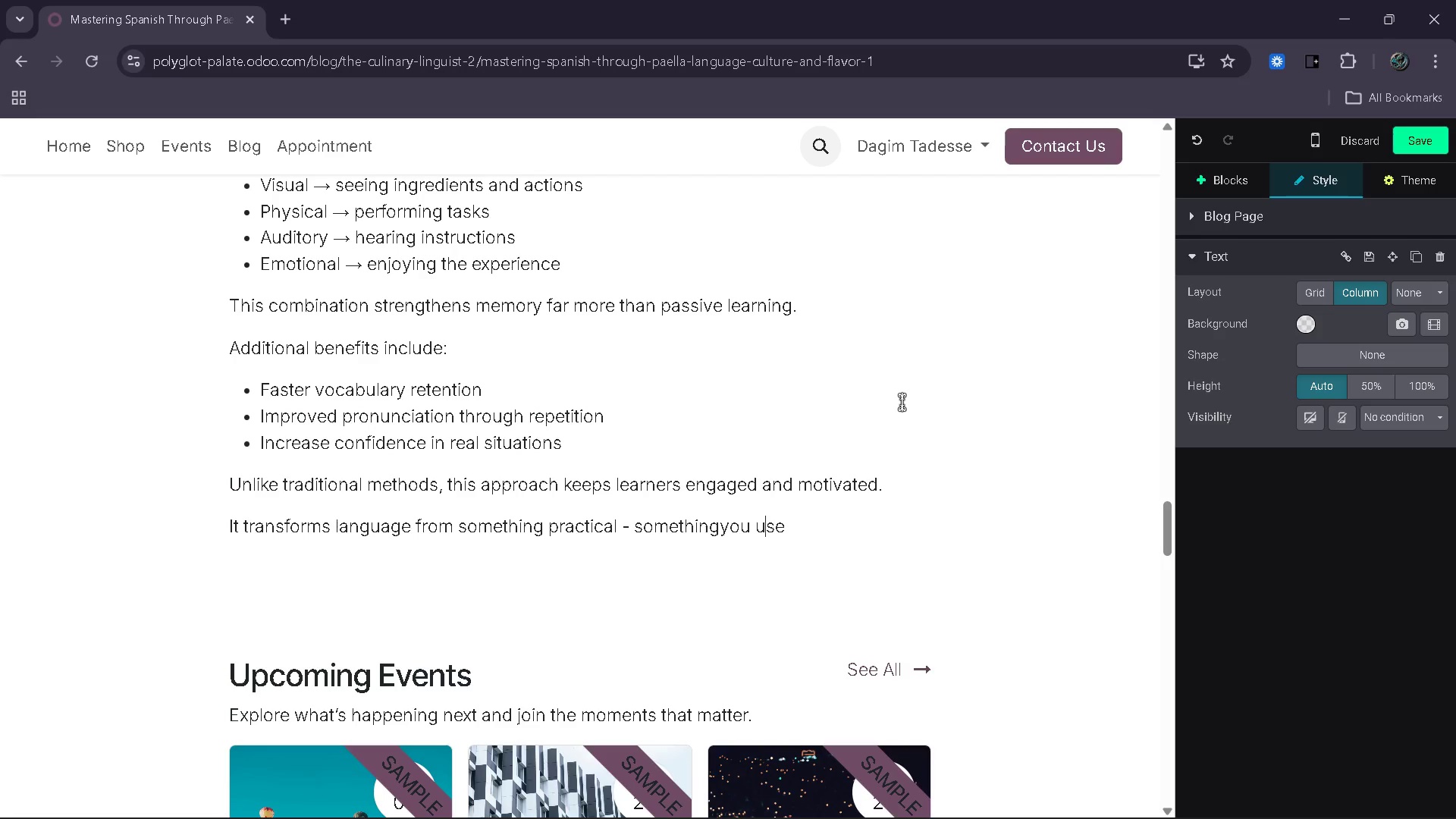 
key(ArrowLeft)
 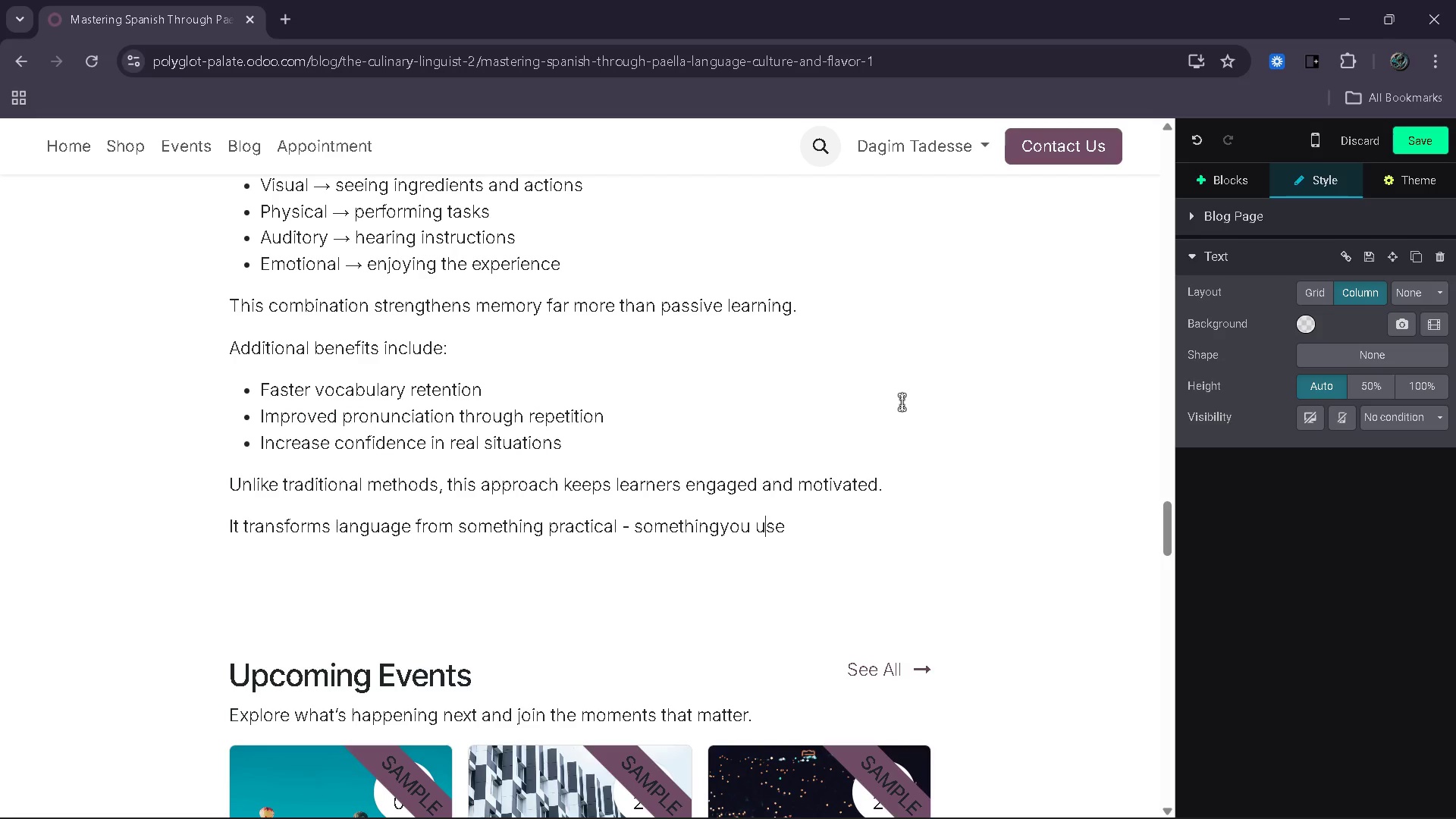 
key(ArrowLeft)
 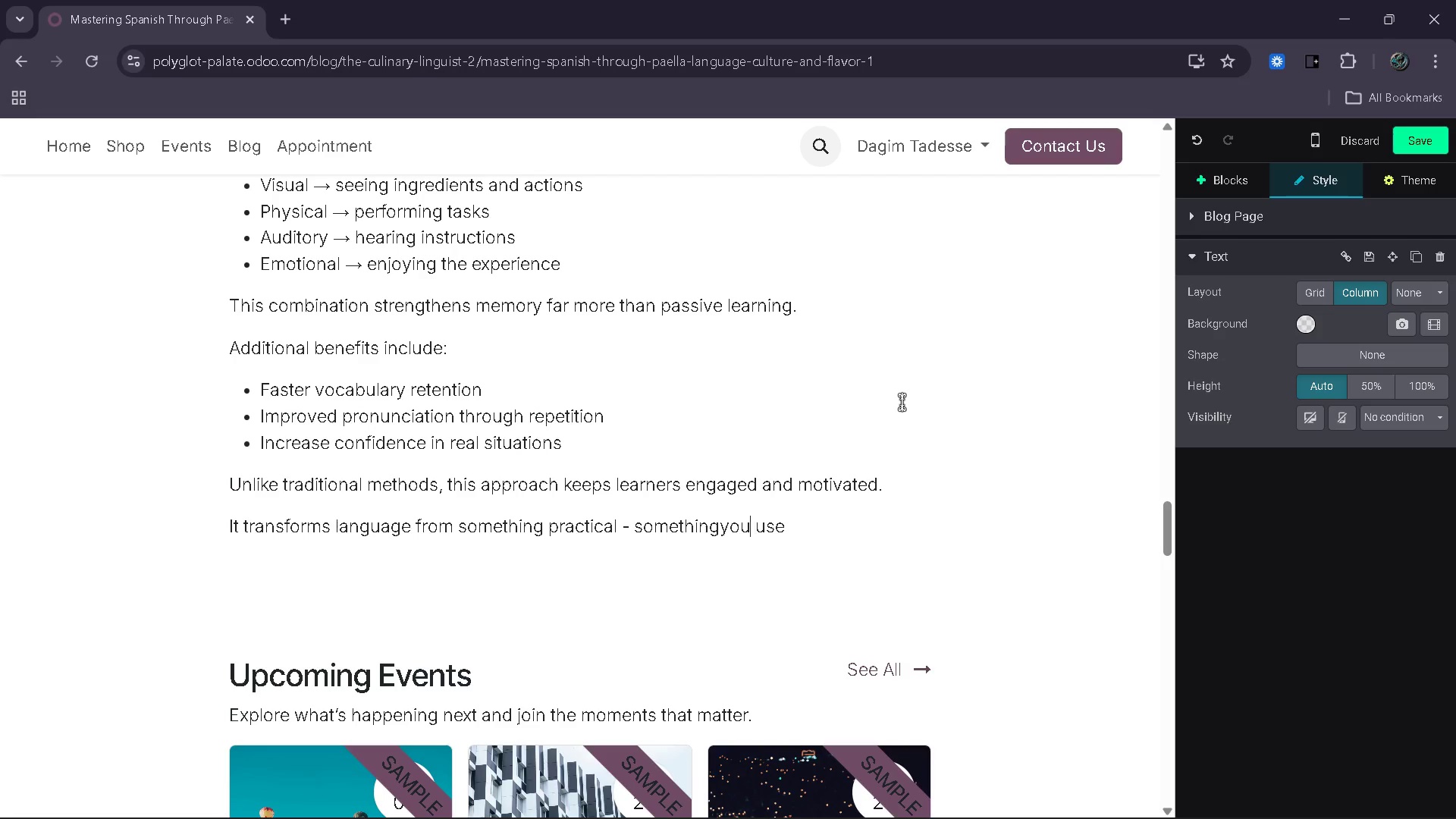 
key(ArrowLeft)
 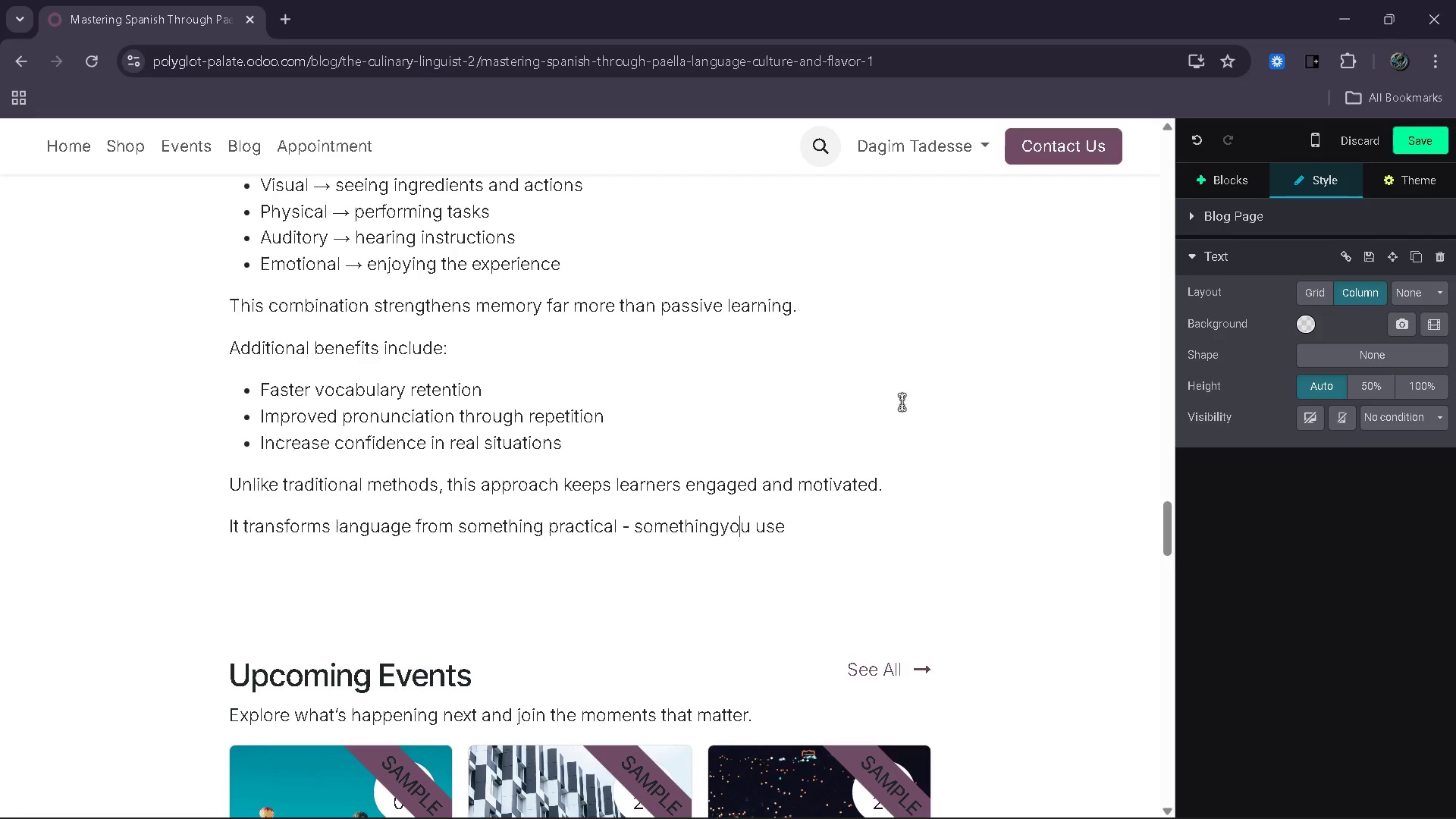 
key(ArrowLeft)
 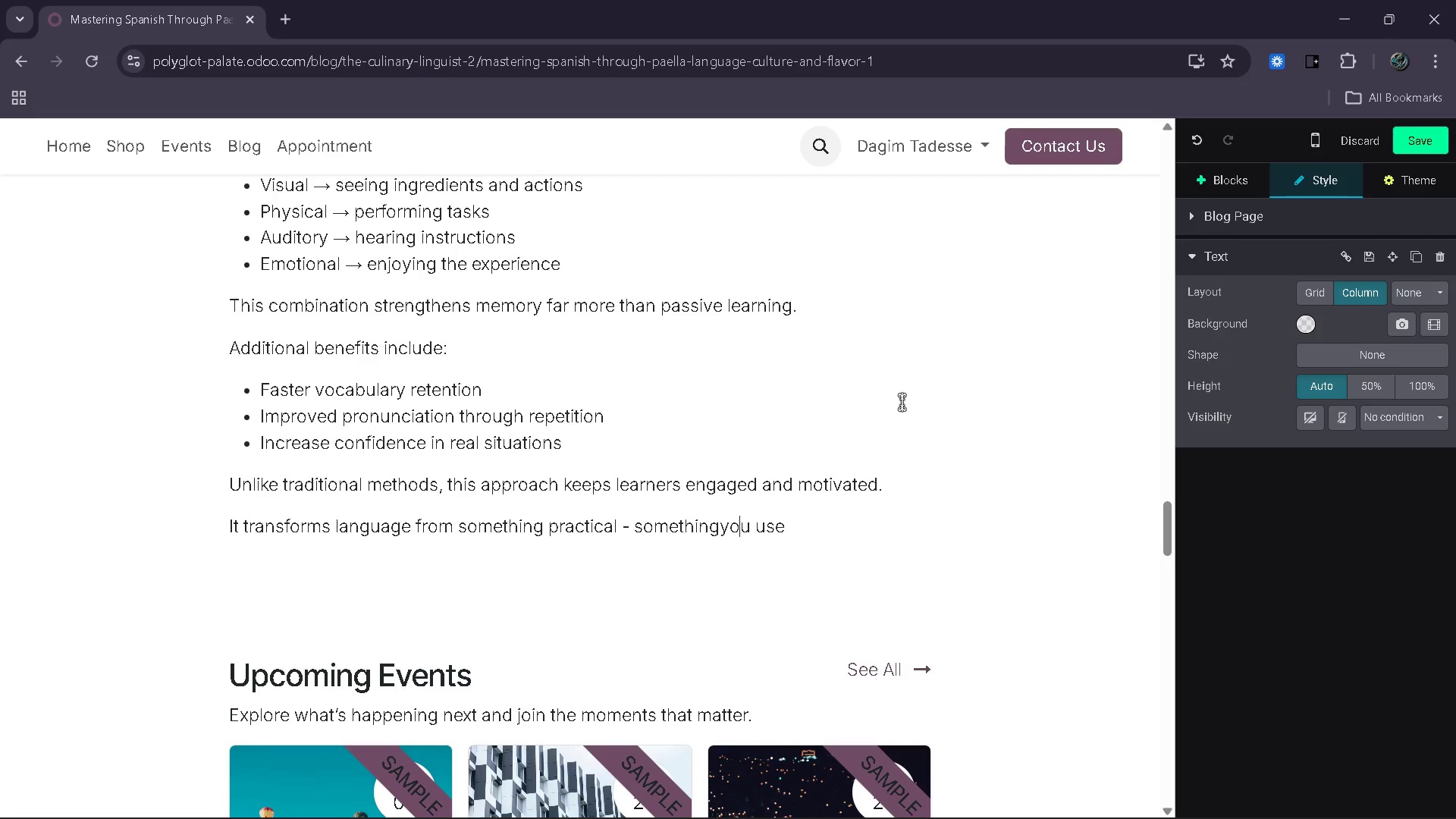 
key(ArrowLeft)
 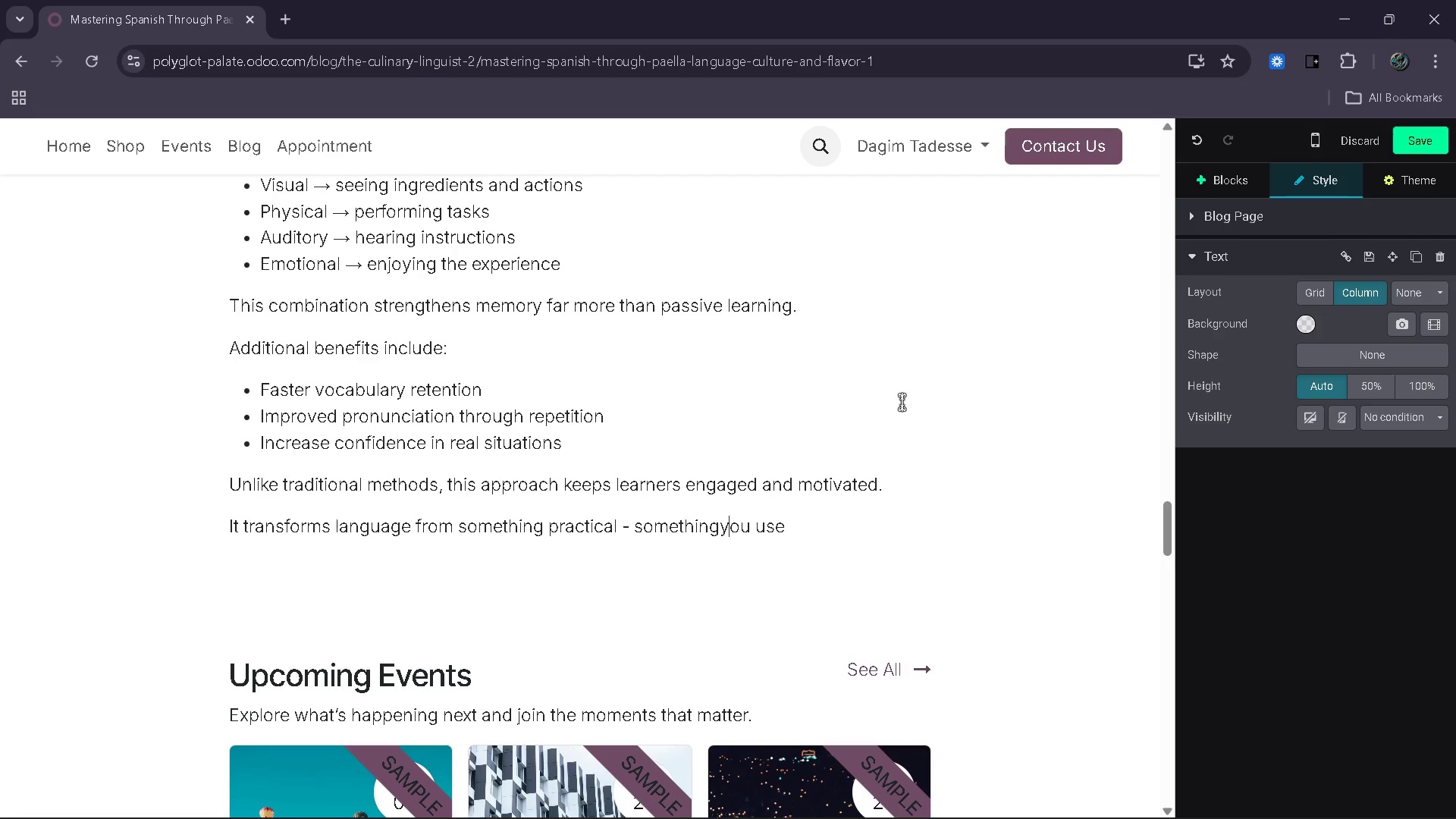 
key(ArrowLeft)
 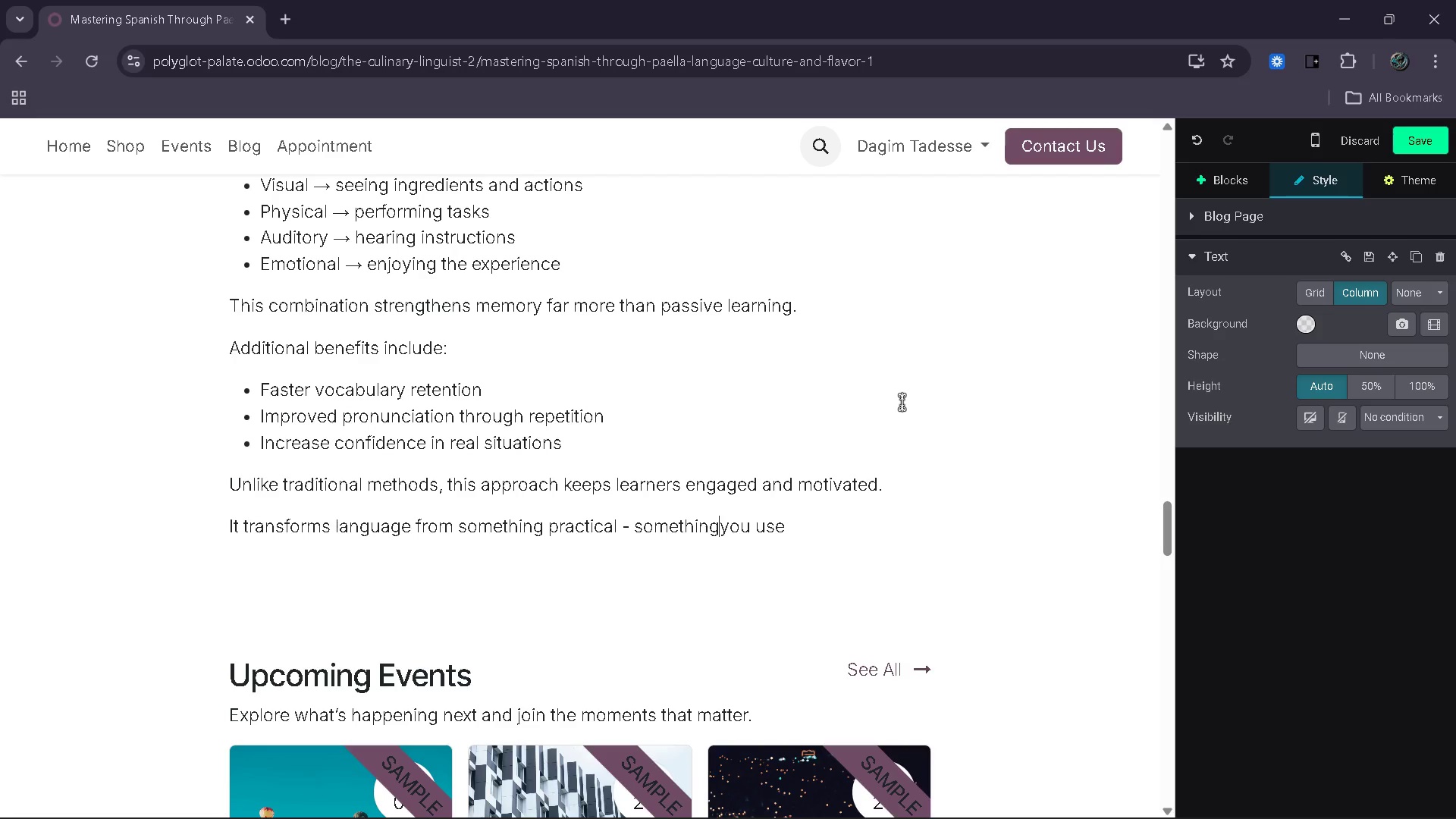 
key(Space)
 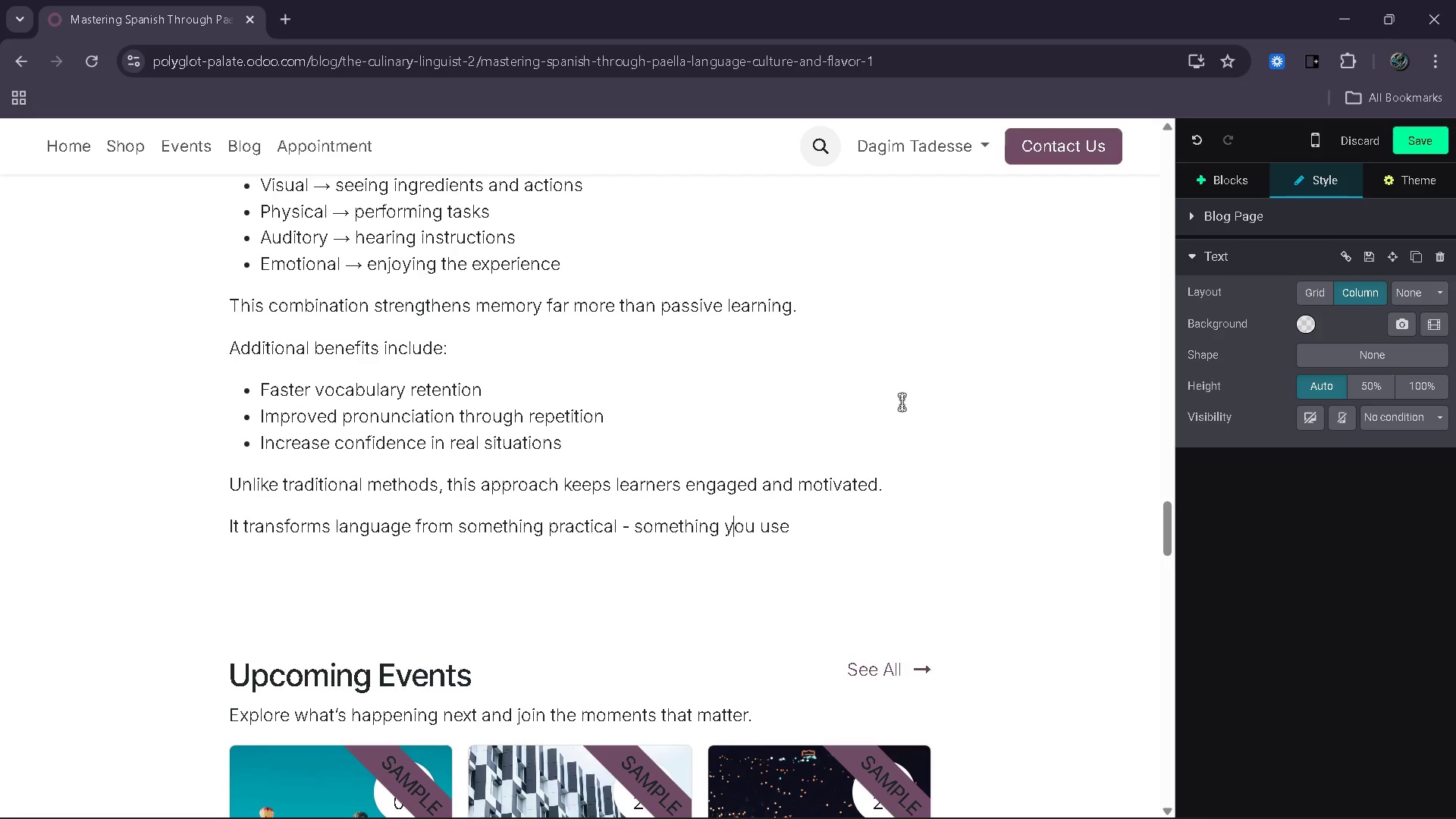 
key(ArrowRight)
 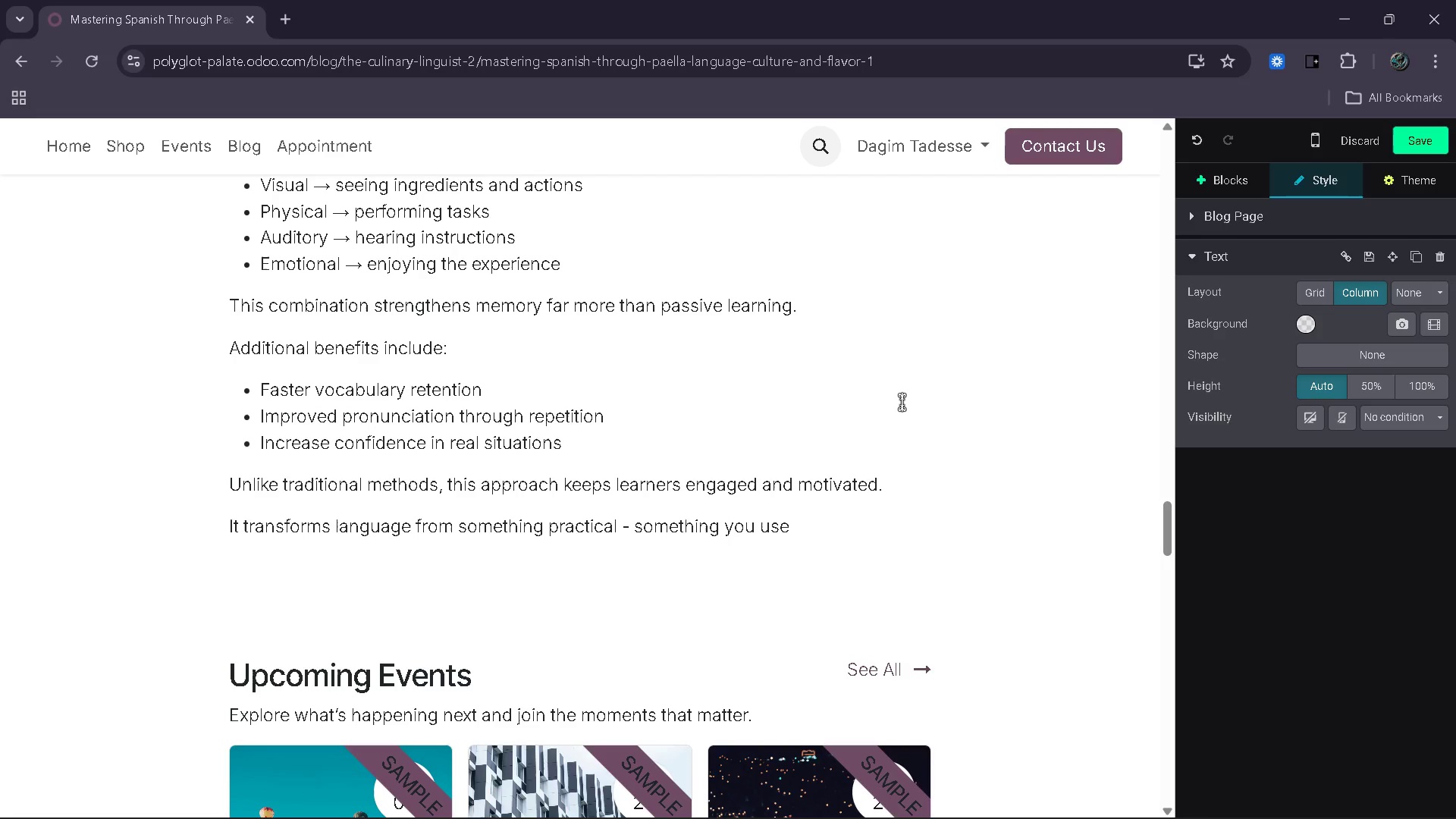 
key(ArrowRight)
 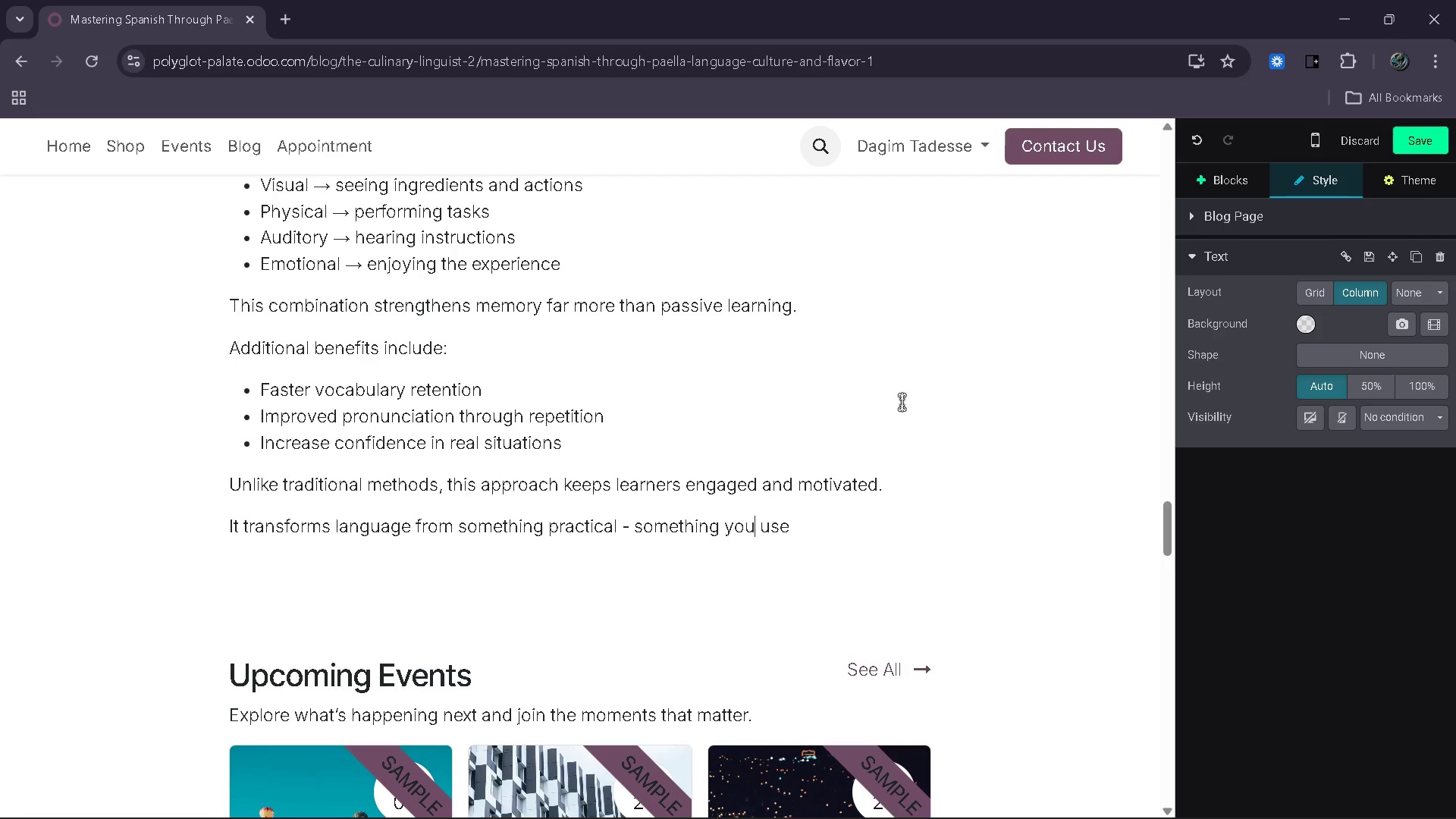 
key(ArrowRight)
 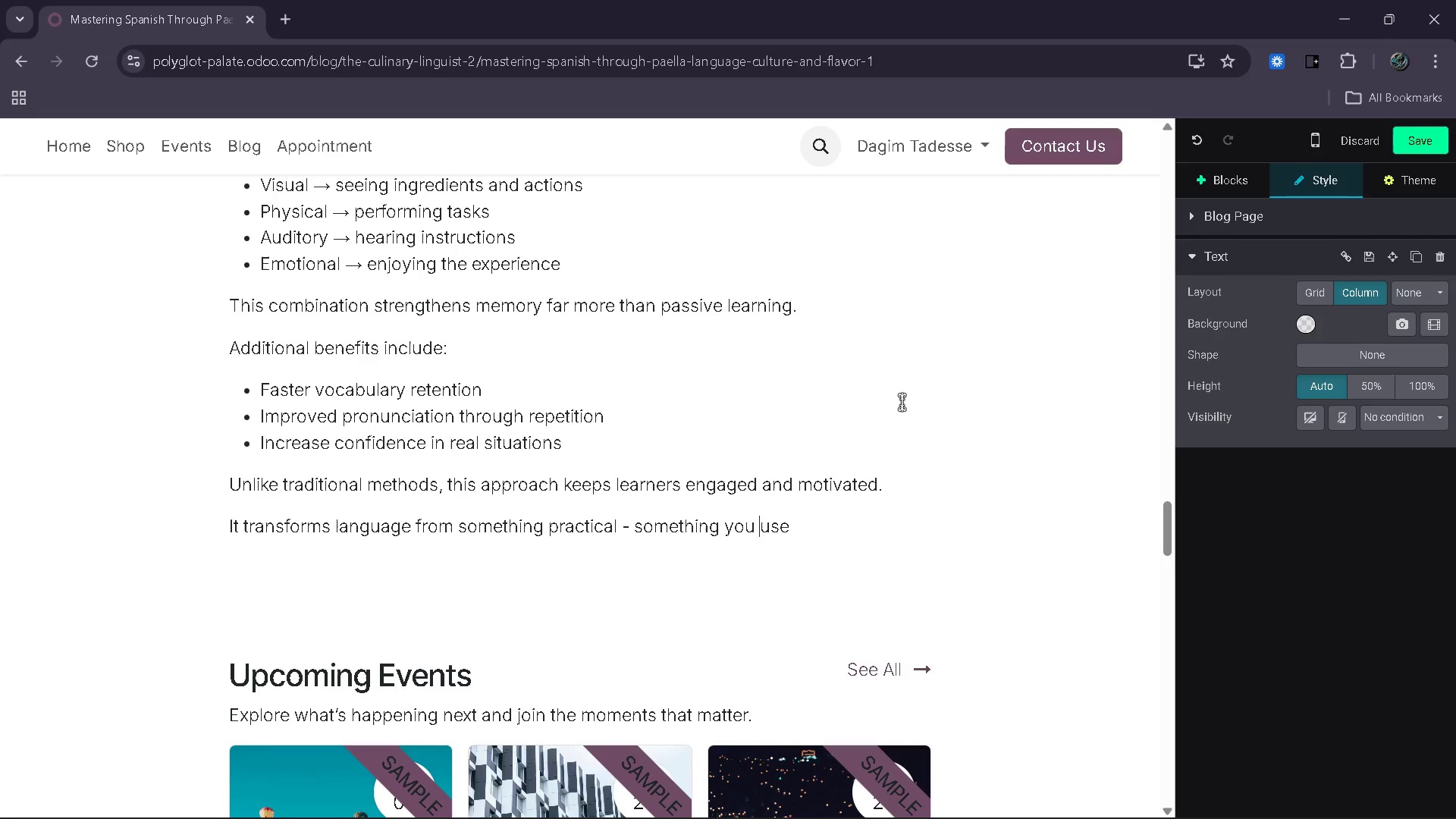 
key(ArrowRight)
 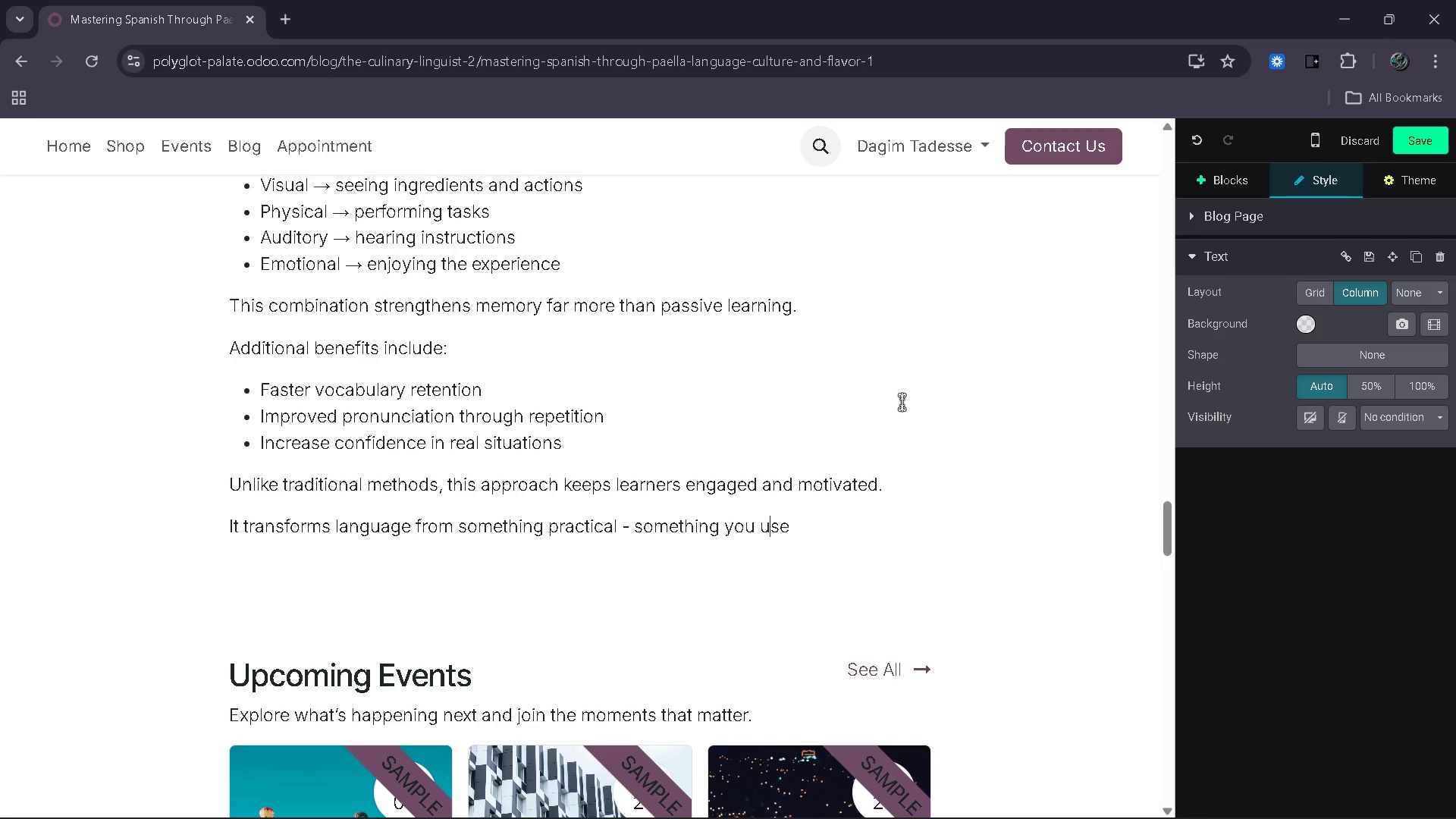 
key(ArrowRight)
 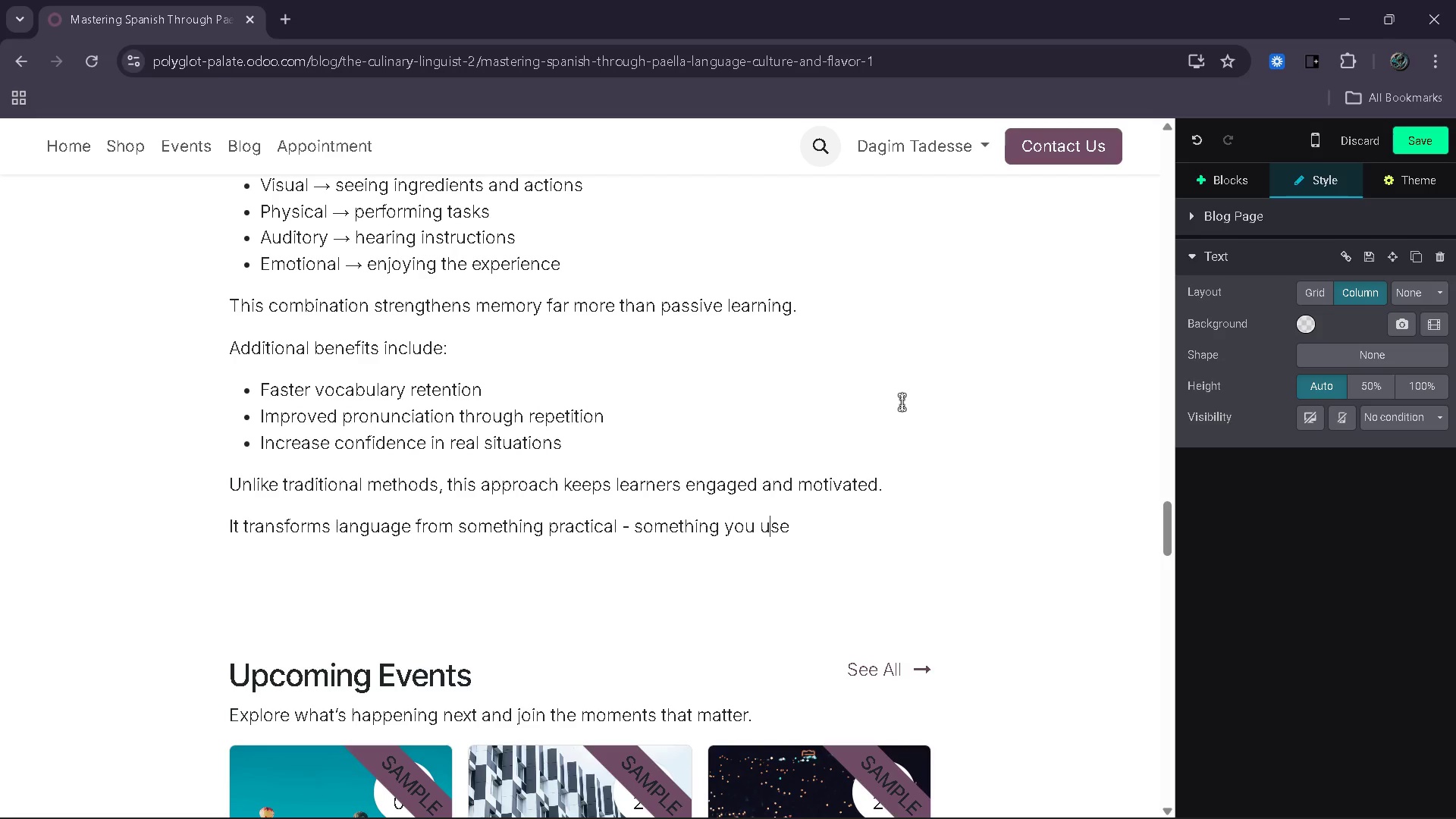 
key(ArrowRight)
 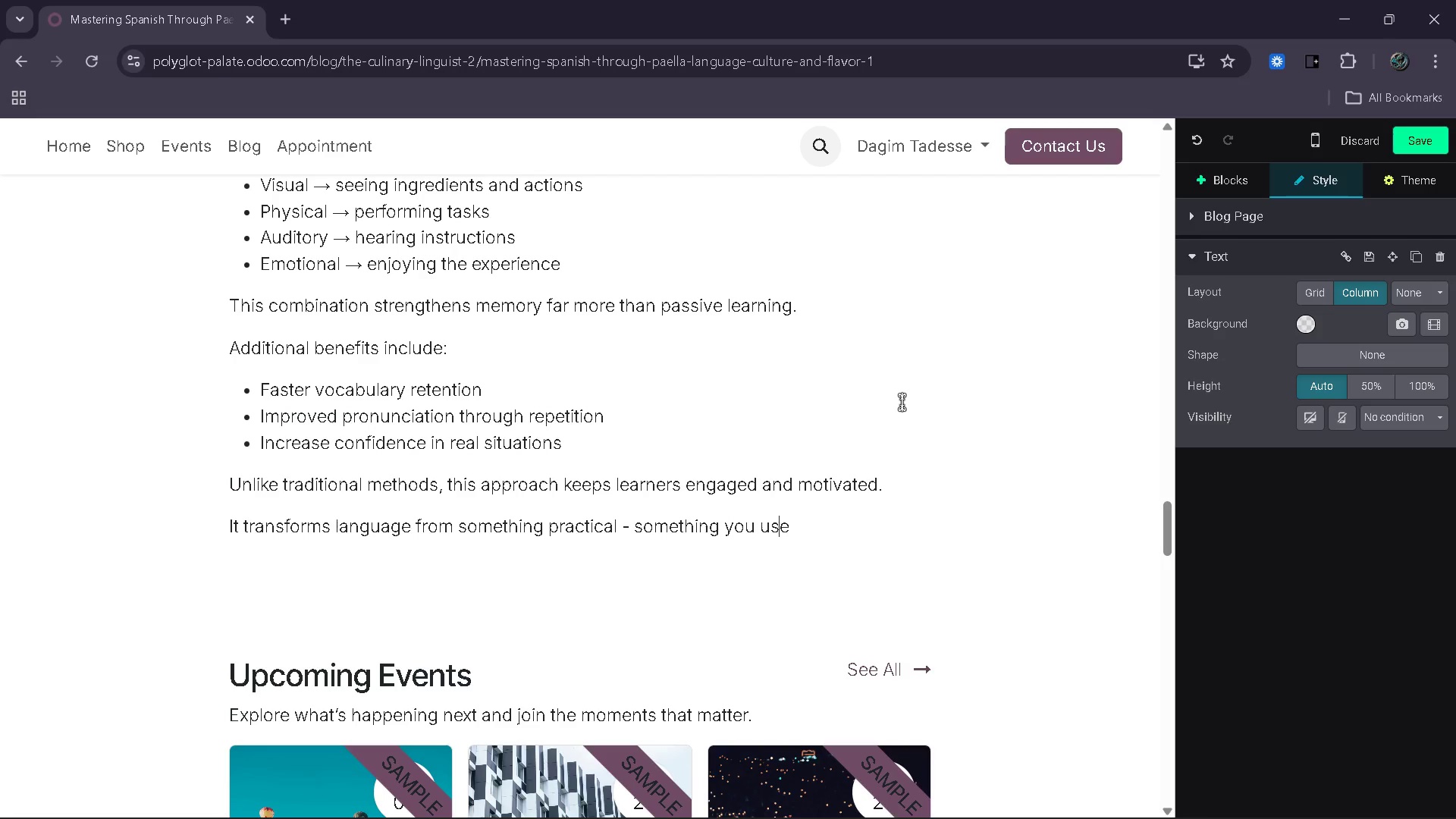 
key(ArrowRight)
 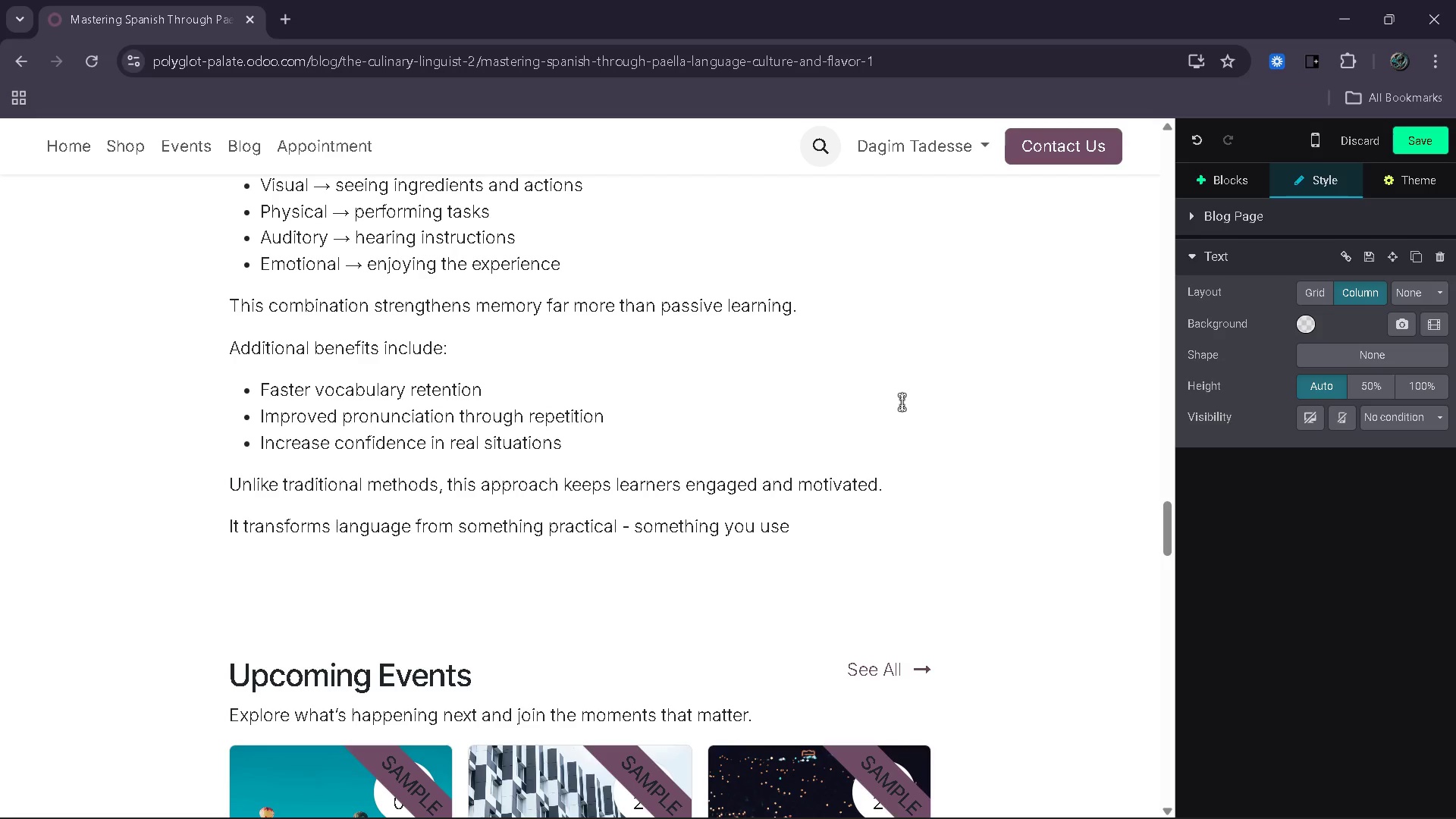 
type(, not just remember.)
 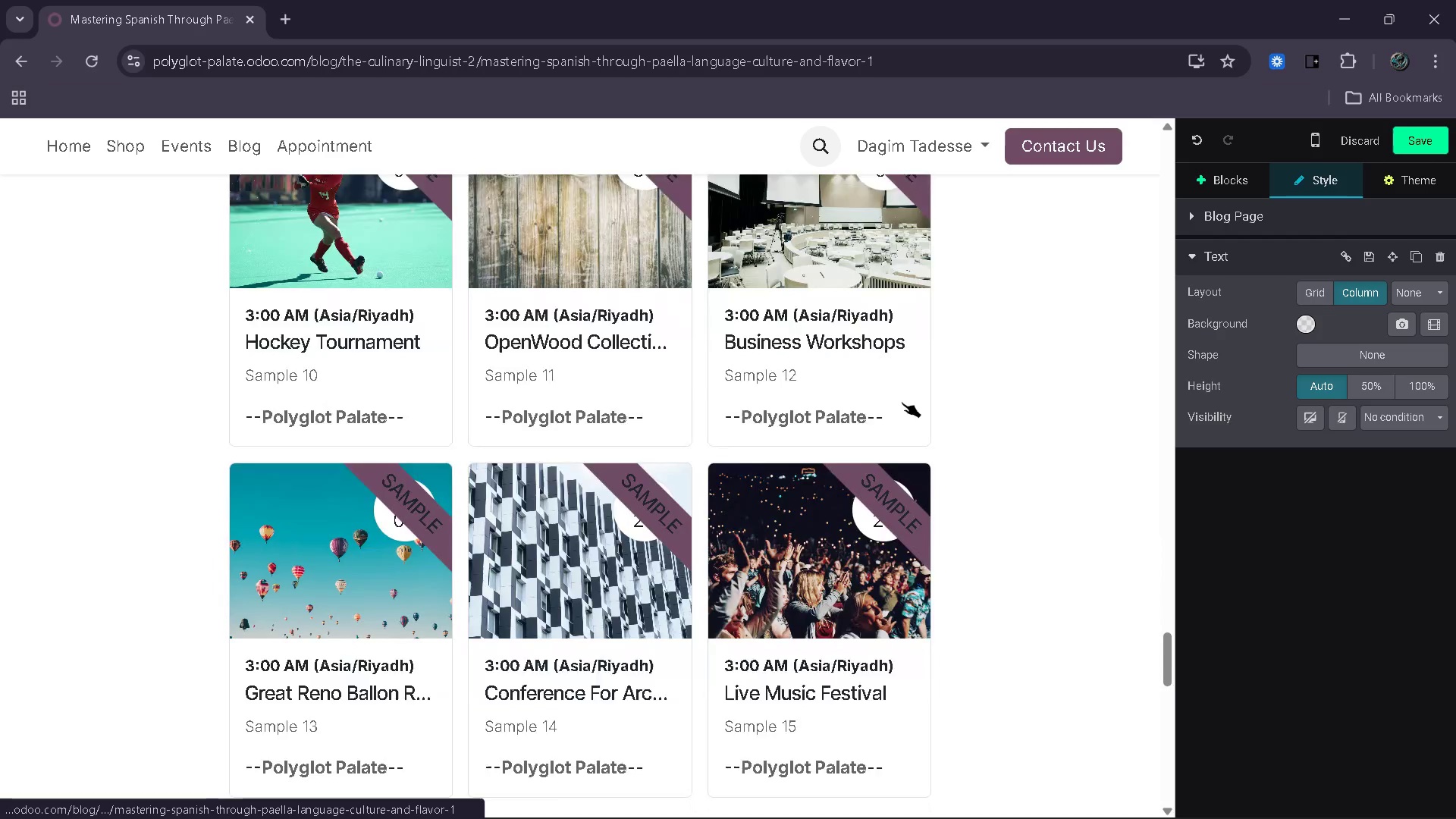 
wait(14.44)
 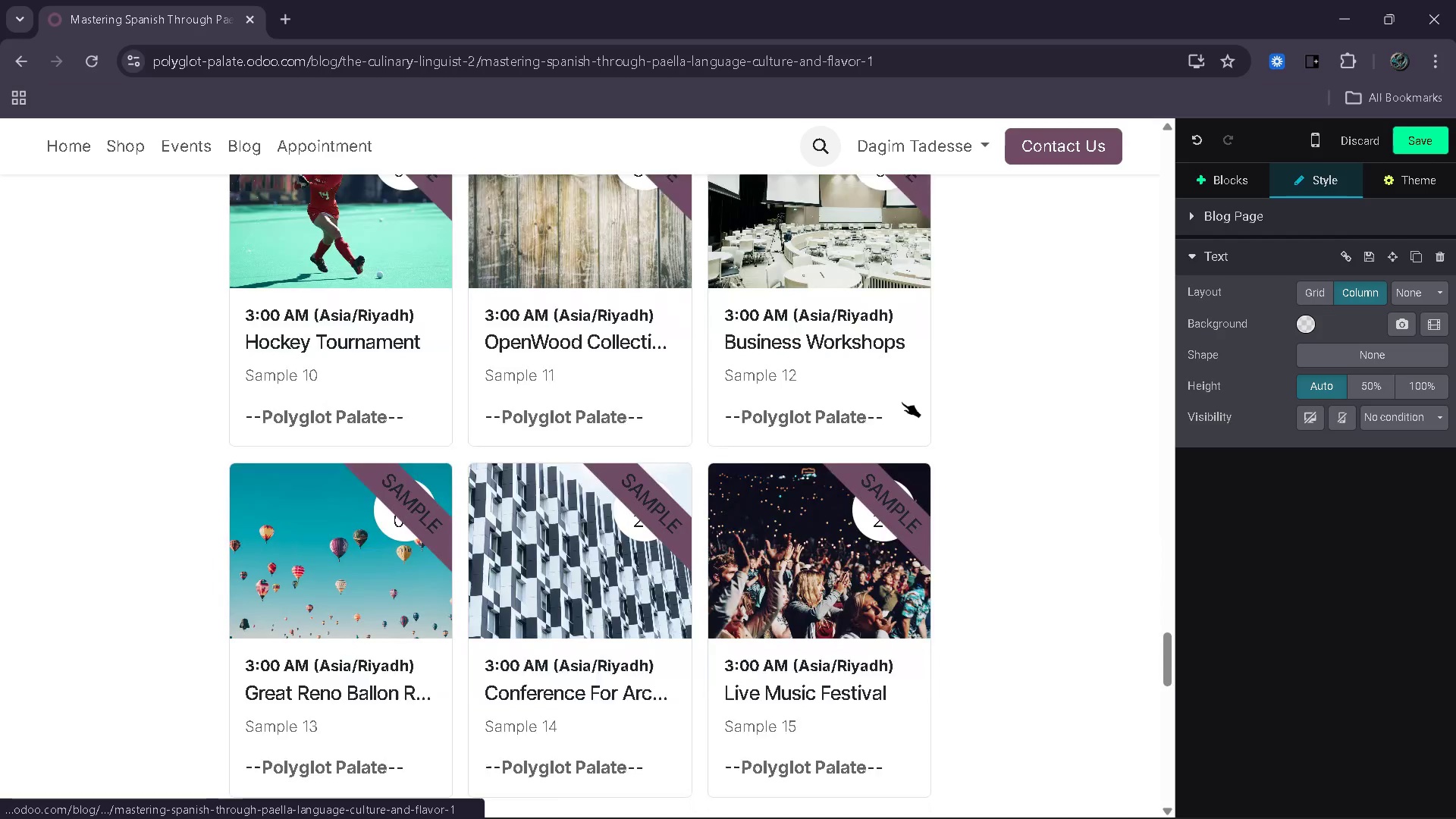 
left_click_drag(start_coordinate=[518, 348], to_coordinate=[239, 350])
 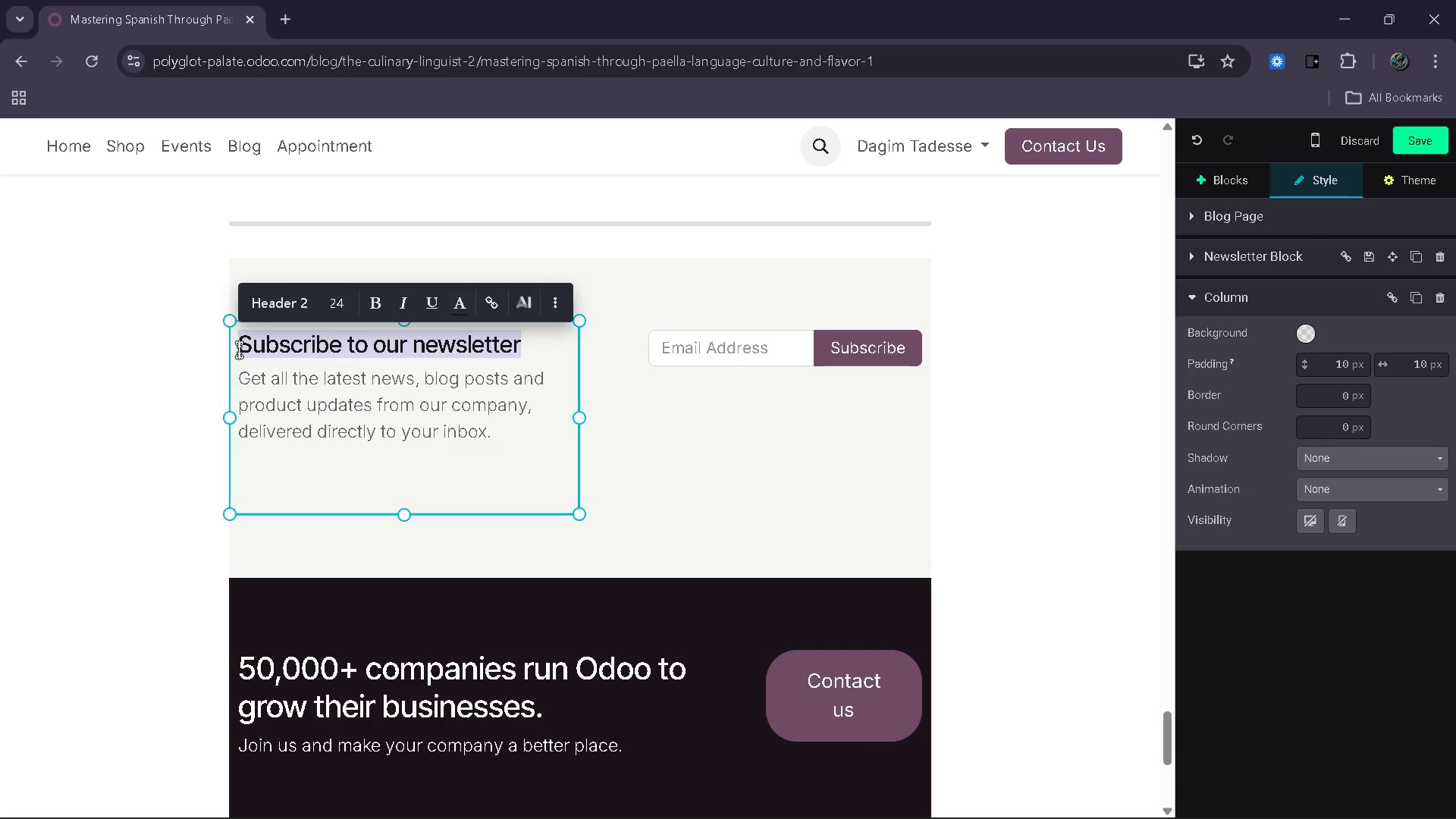 
type(Get Spanish Recipes & Language Tips)
 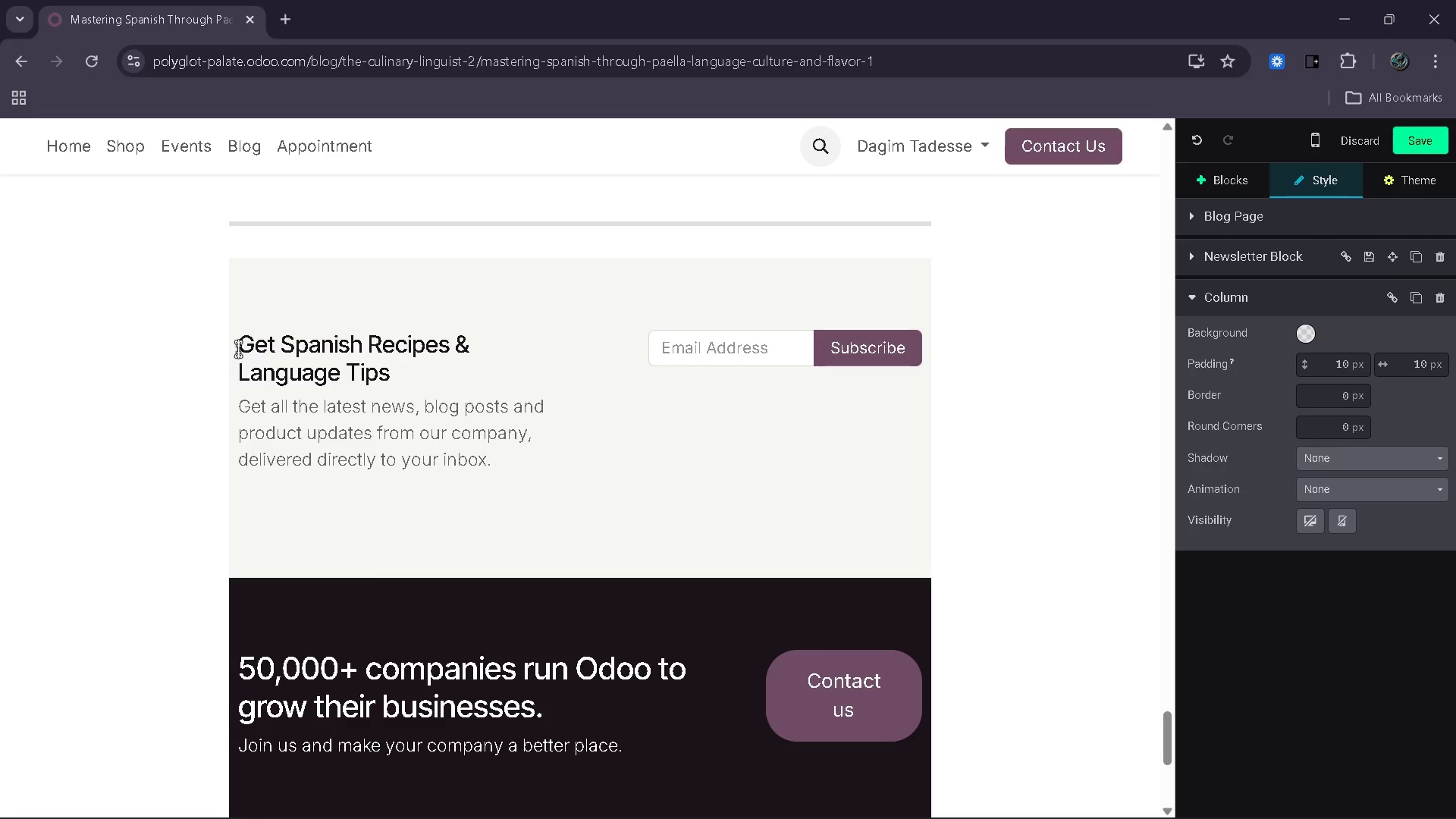 
left_click_drag(start_coordinate=[500, 462], to_coordinate=[230, 409])
 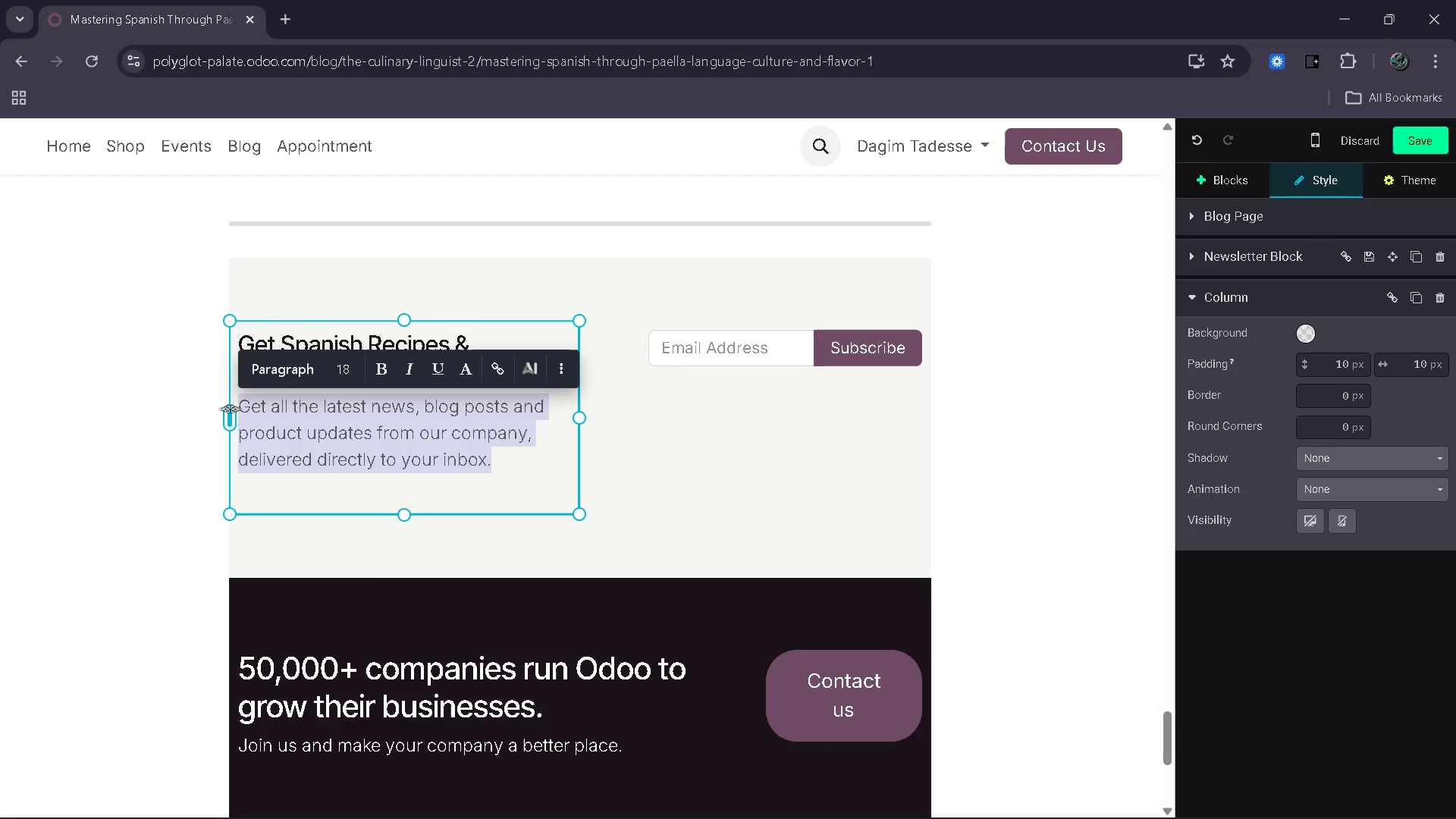 
type(Join our community and recieve weekly)
 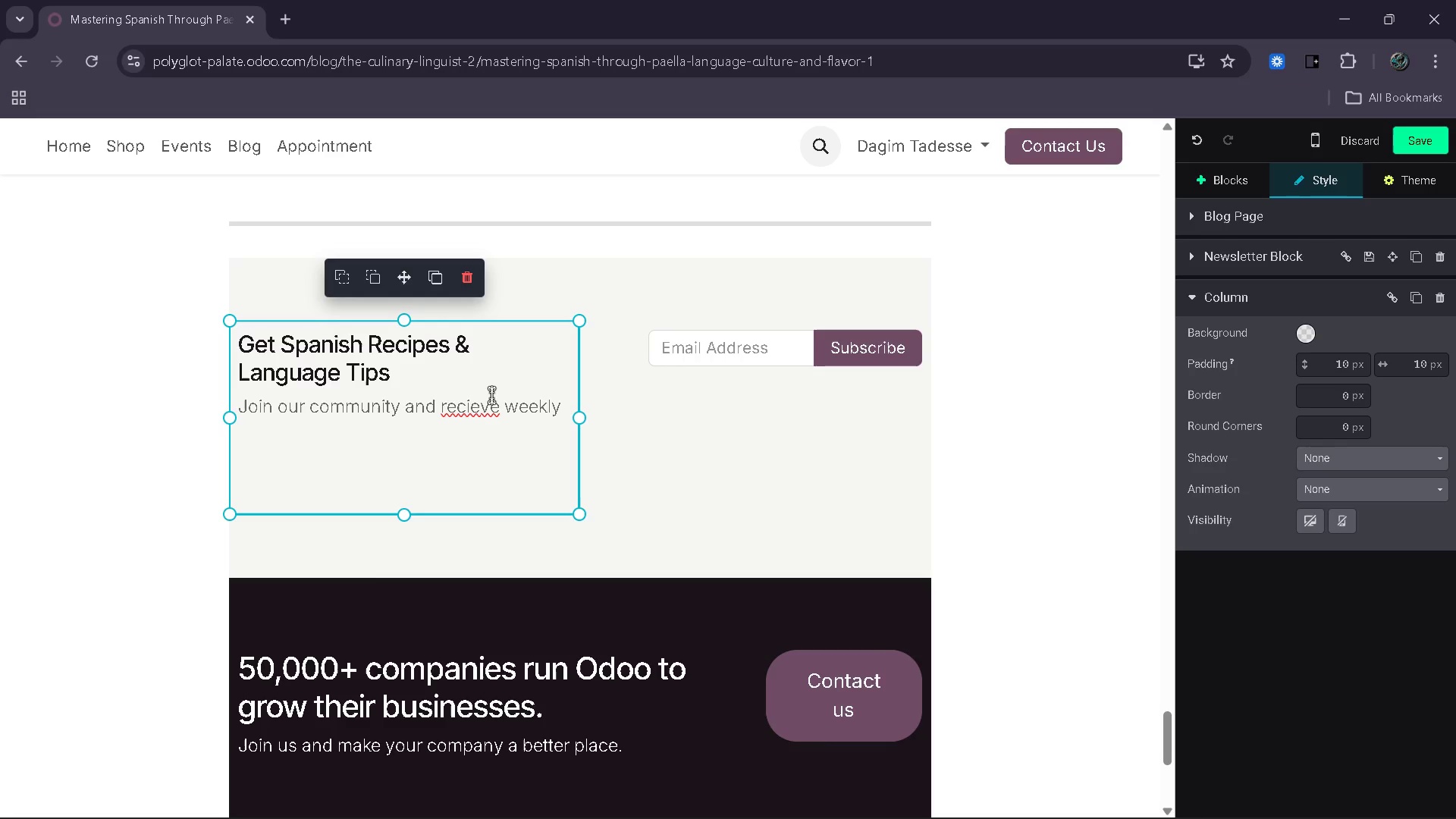 
left_click([479, 413])
 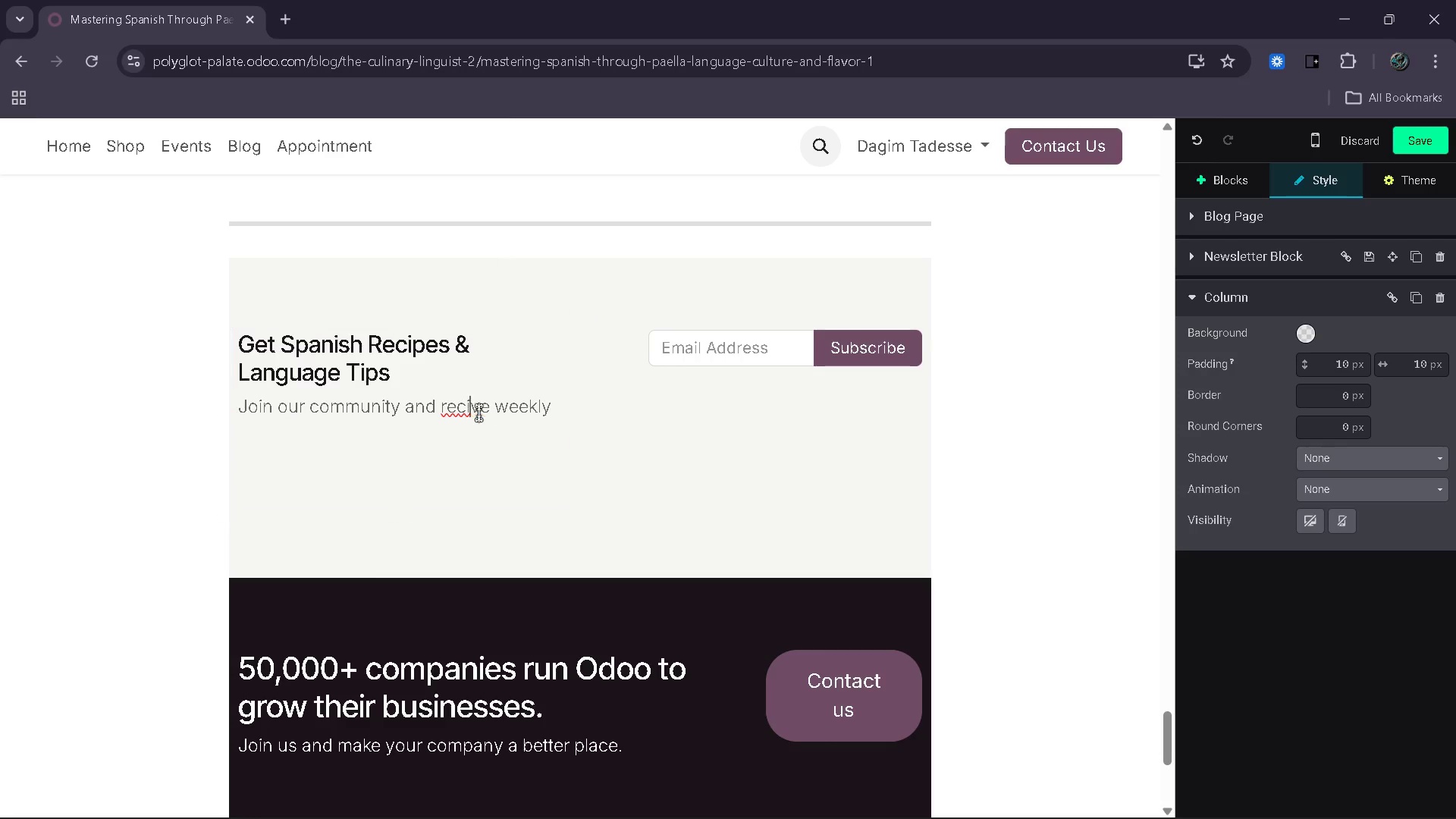 
key(Backspace)
key(Backspace)
type(ei)
 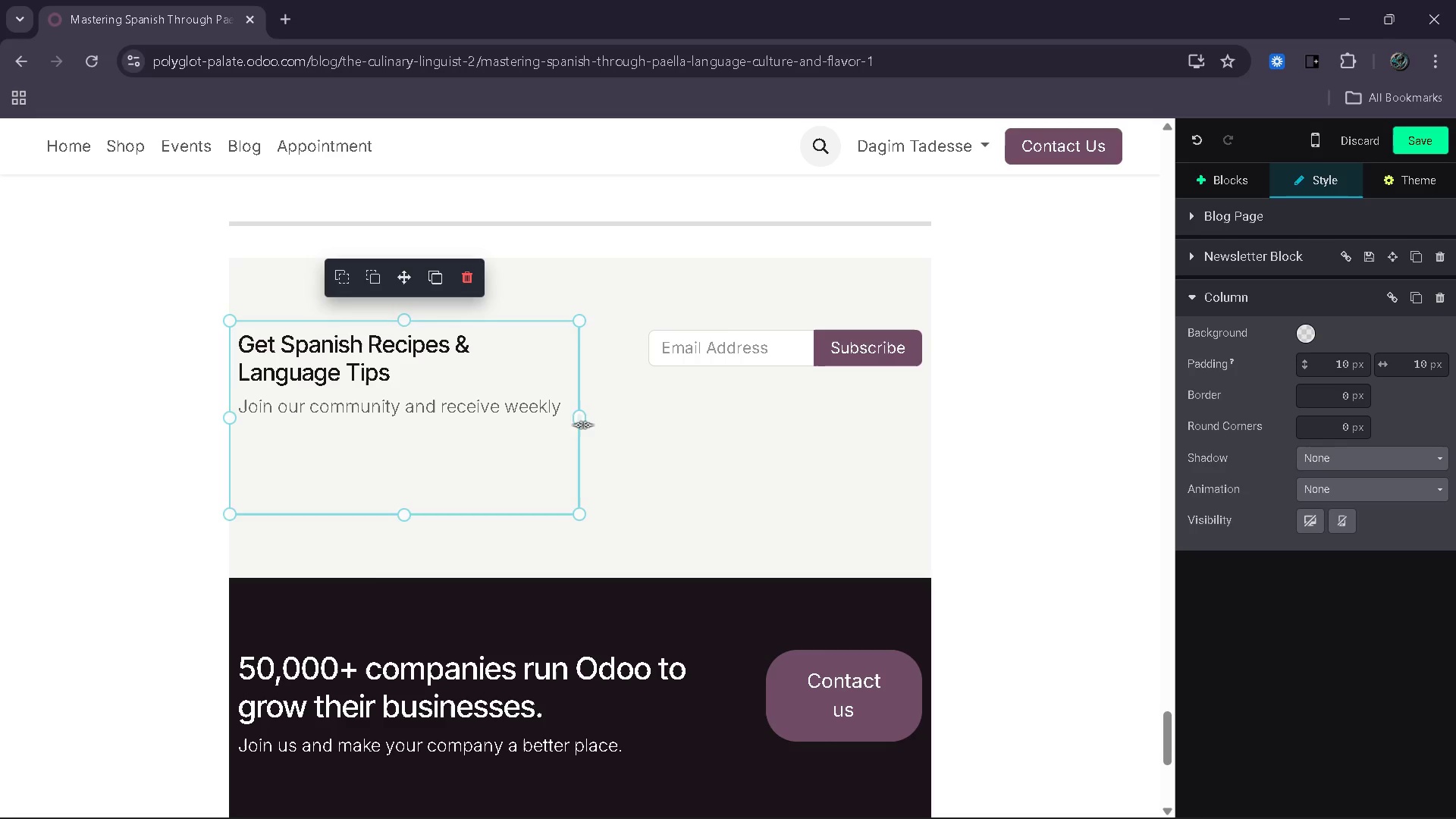 
left_click([585, 425])
 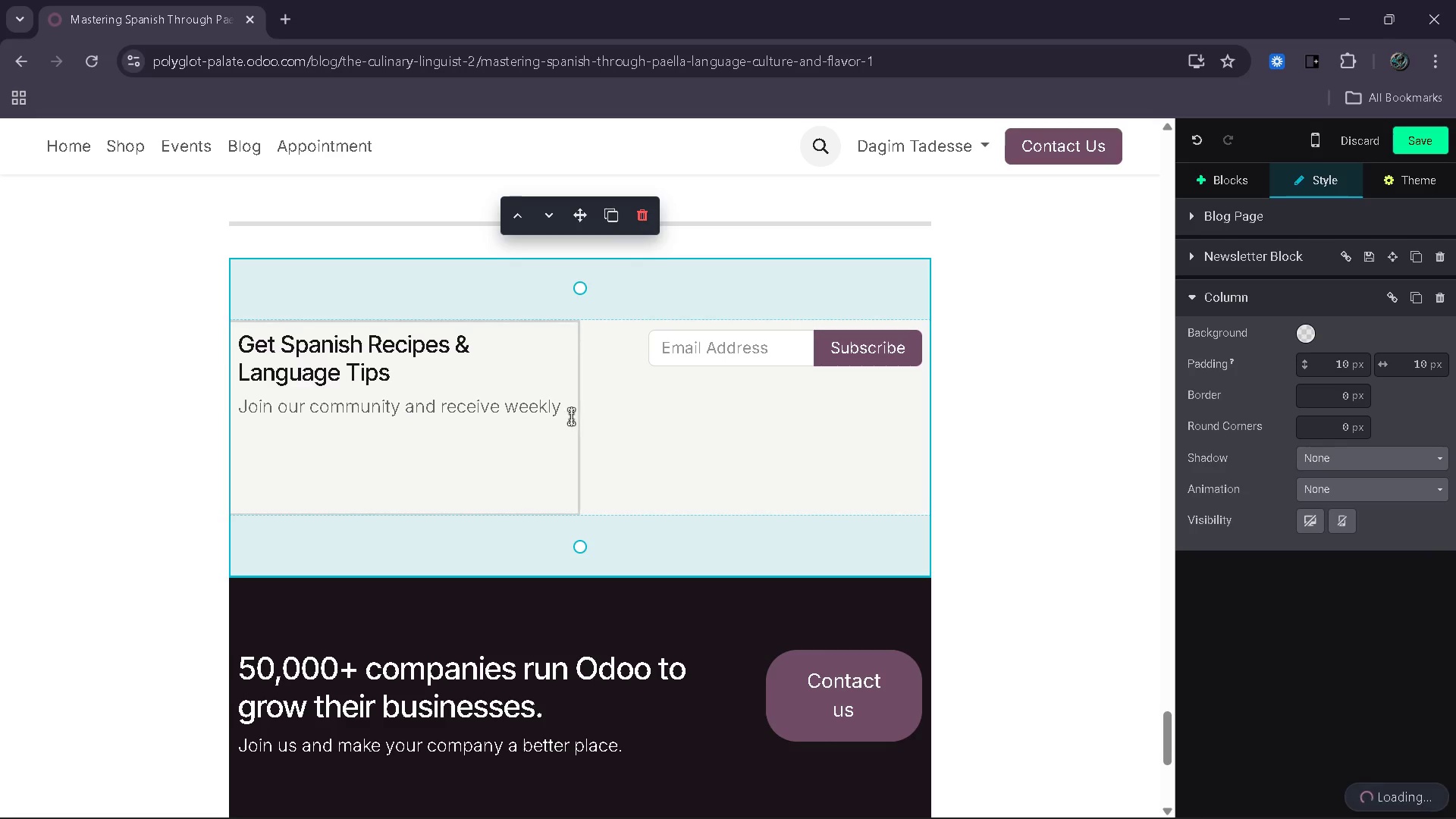 
left_click([569, 416])
 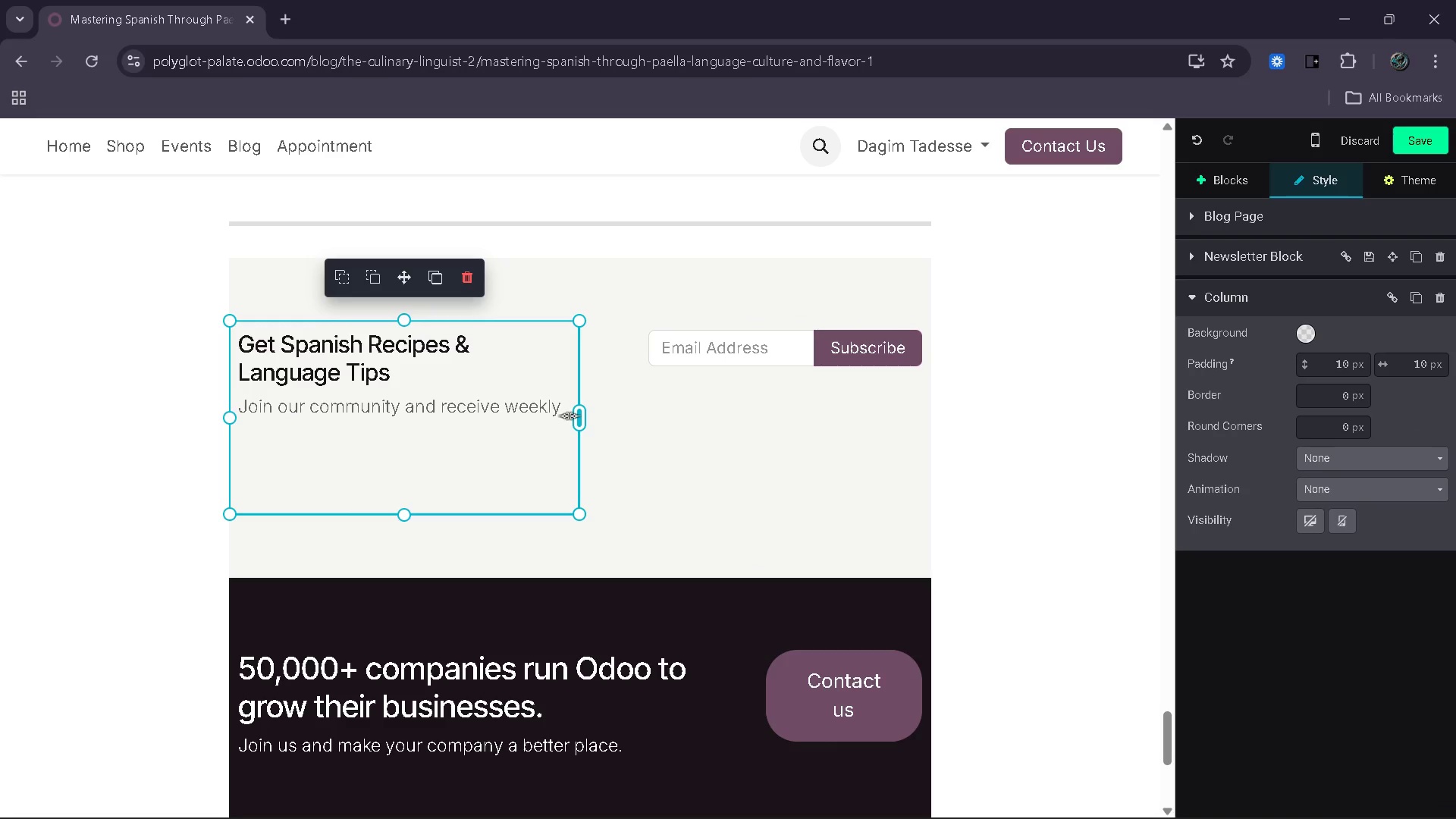 
type( cultiva)
key(Backspace)
key(Backspace)
key(Backspace)
type(inary lessons and langua)
 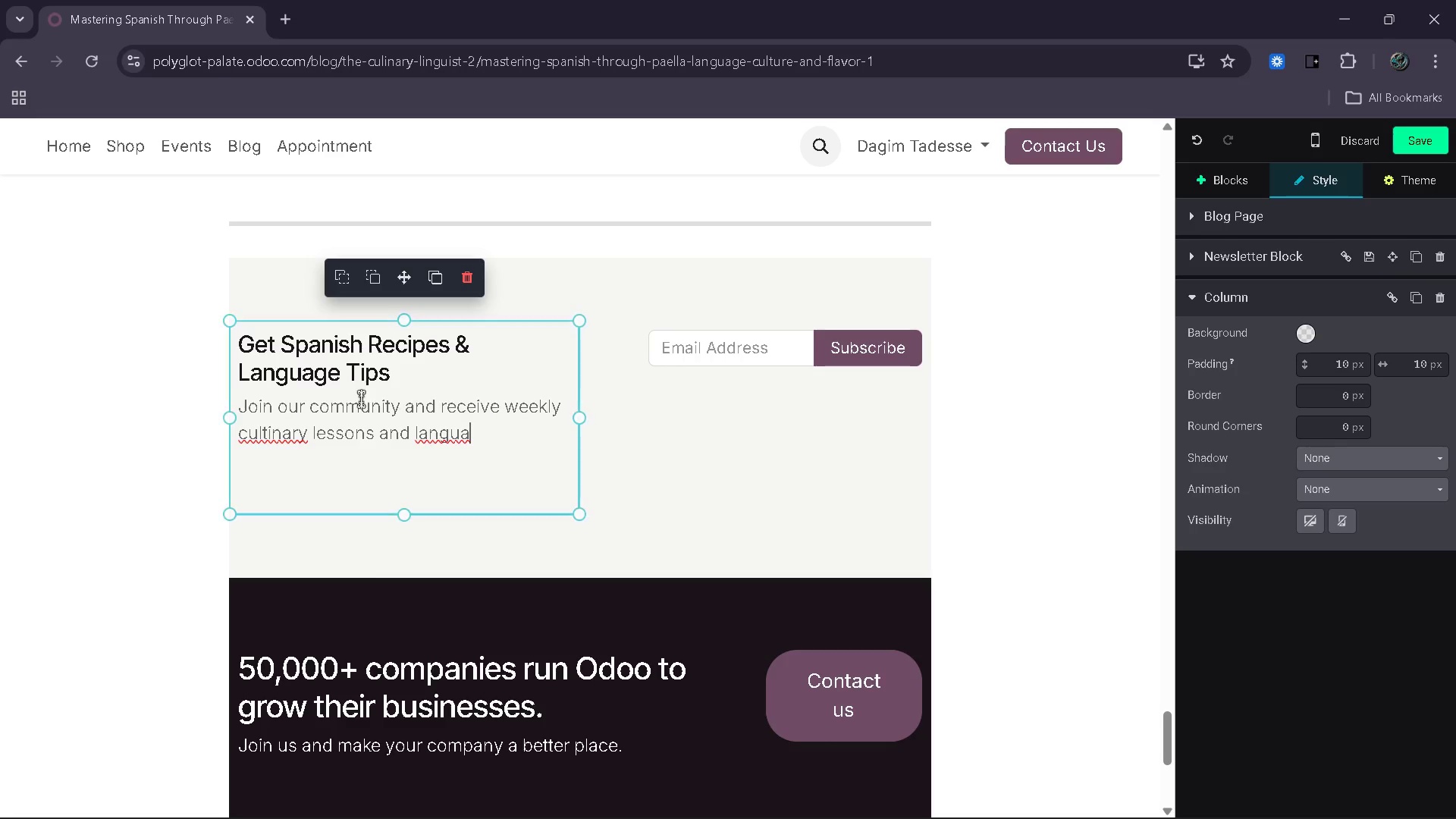 
left_click([269, 434])
 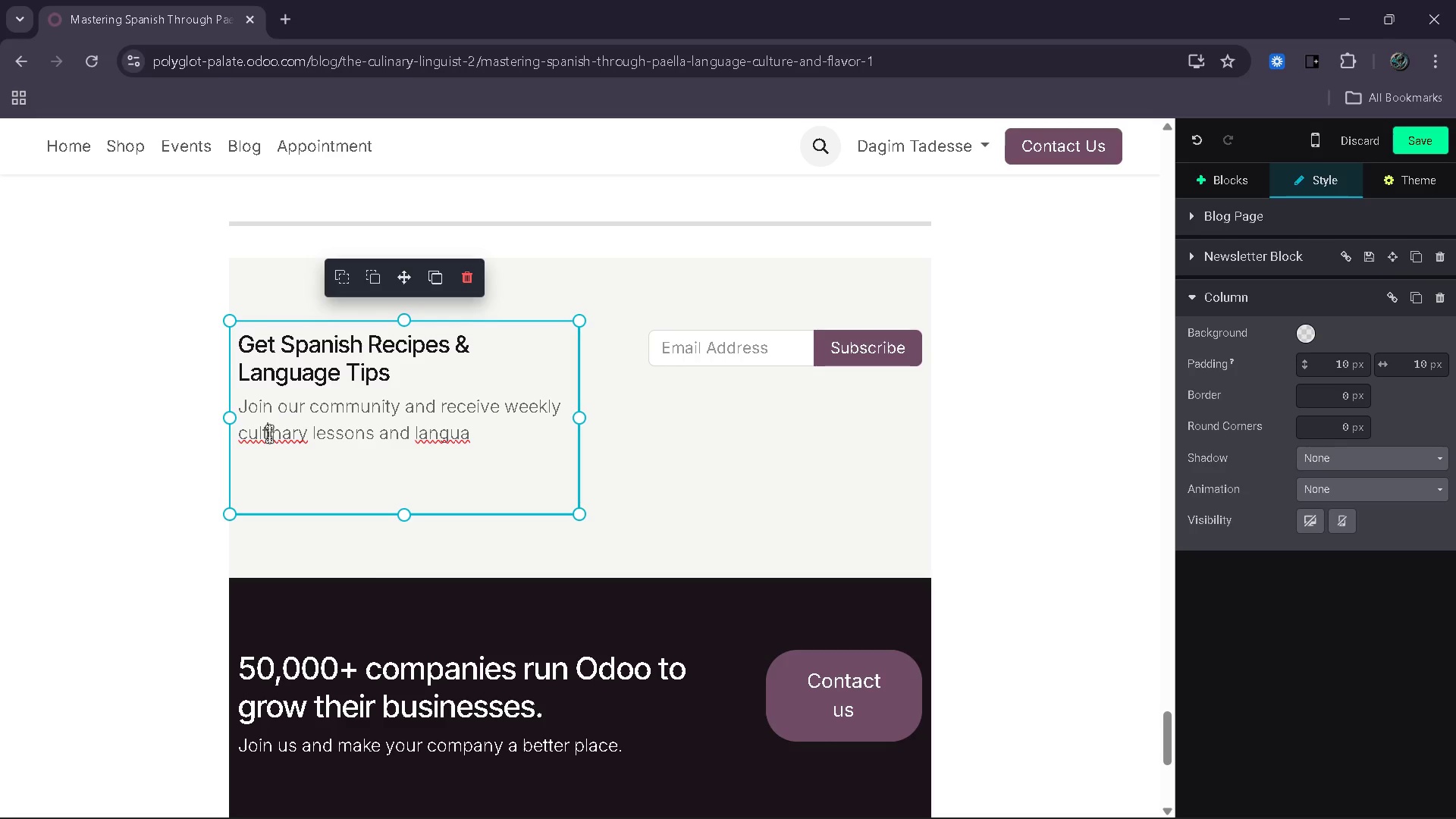 
key(Backspace)
 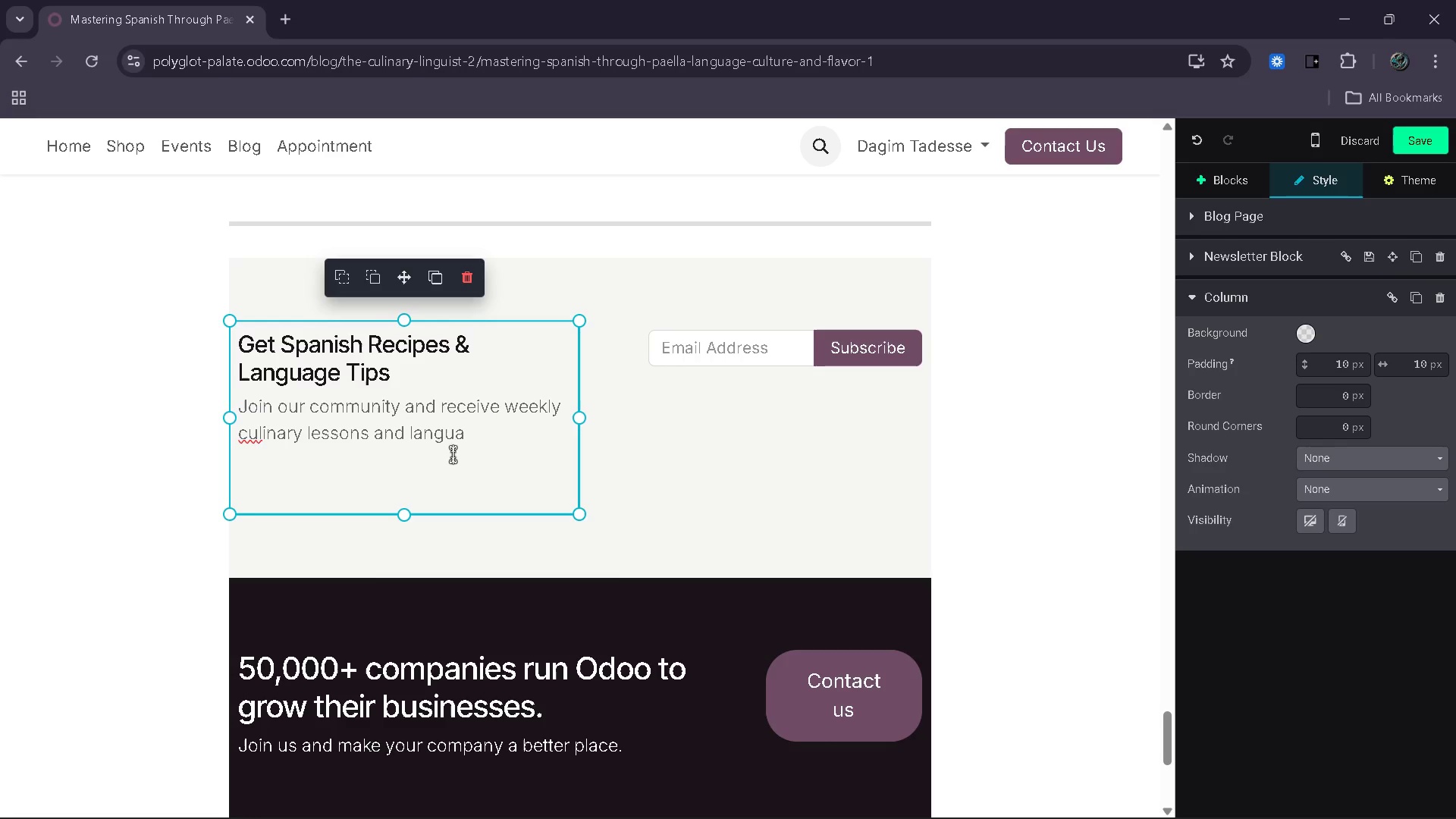 
left_click([488, 439])
 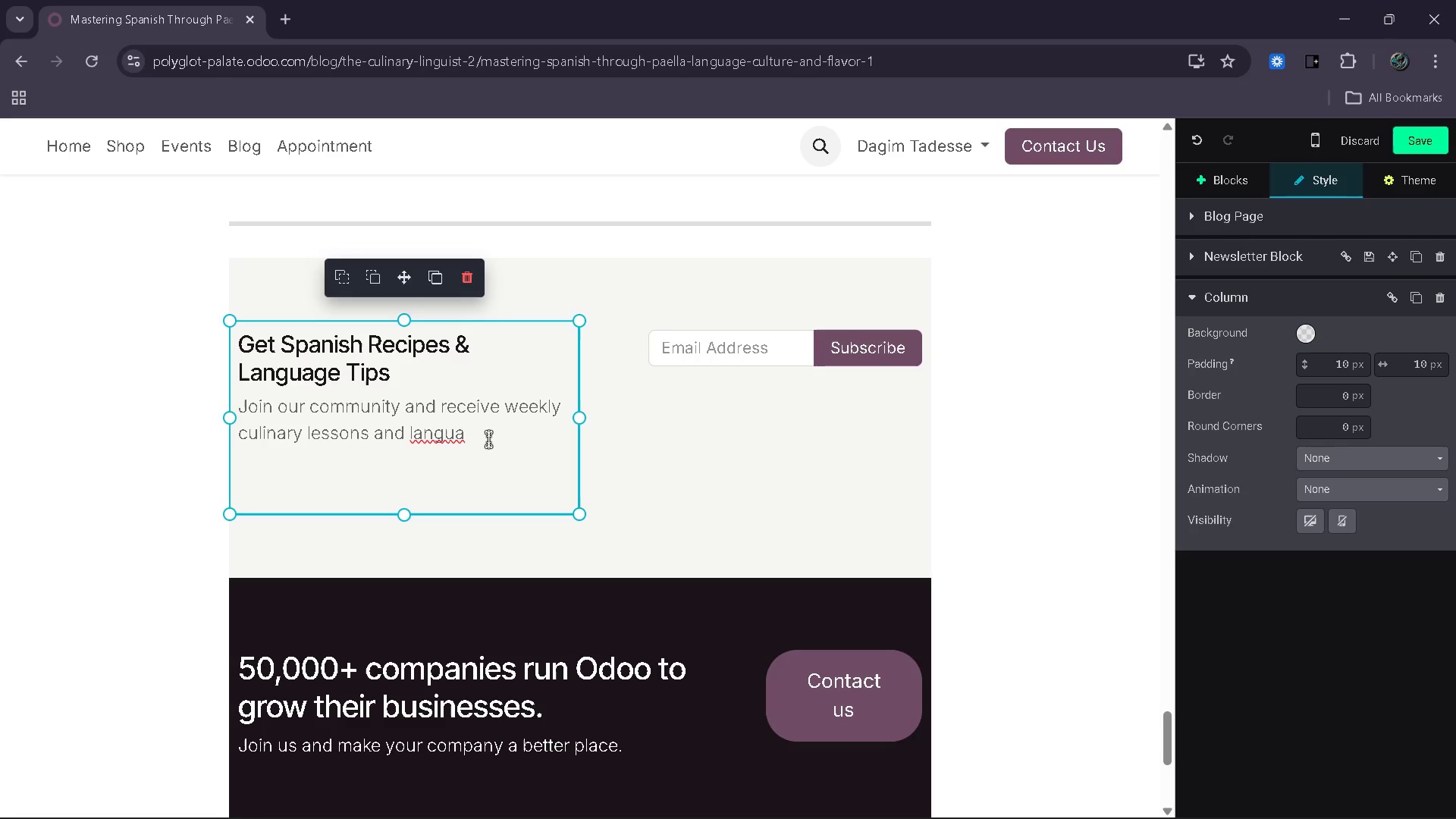 
type(ge insights)
 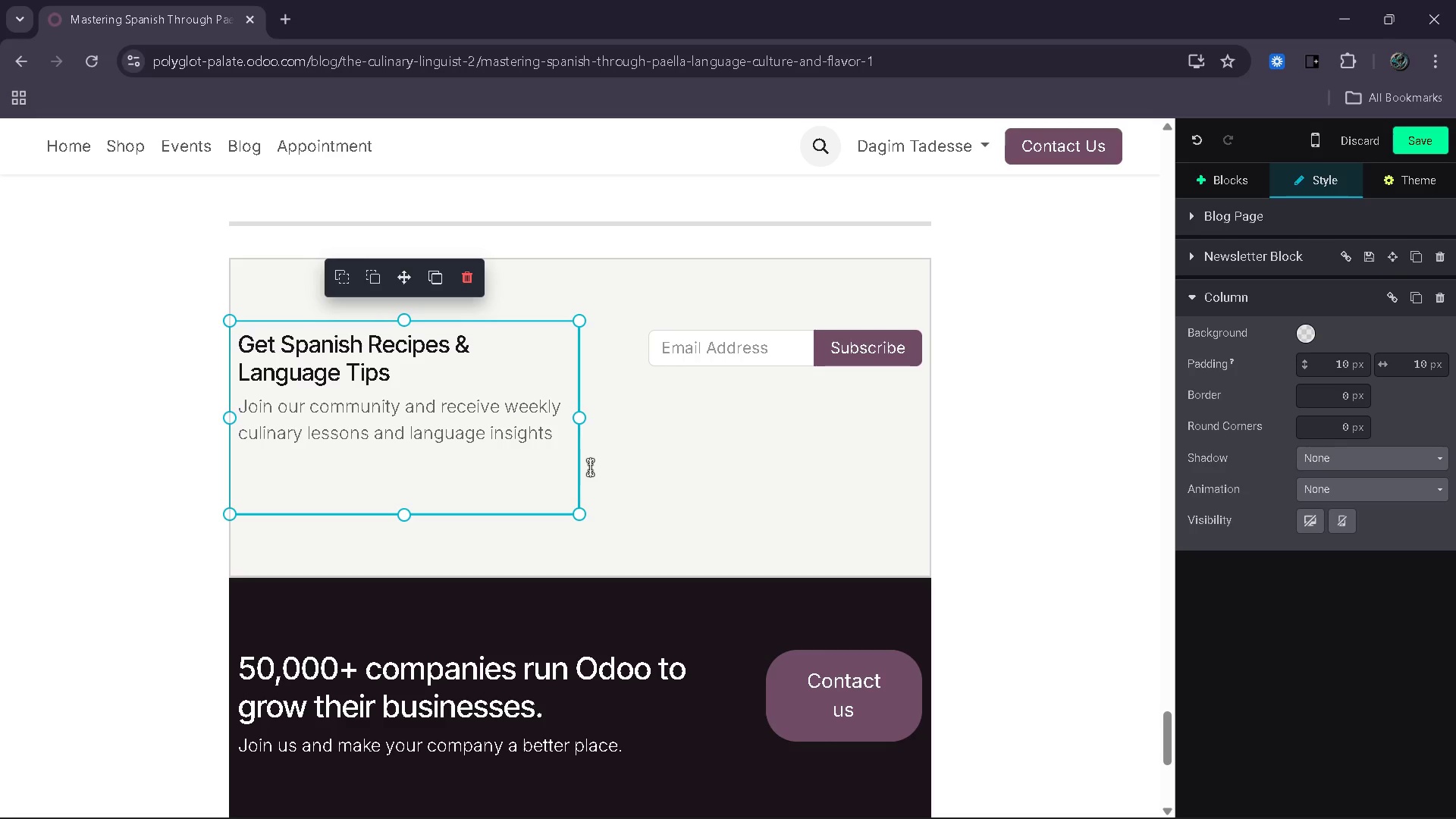 
wait(12.02)
 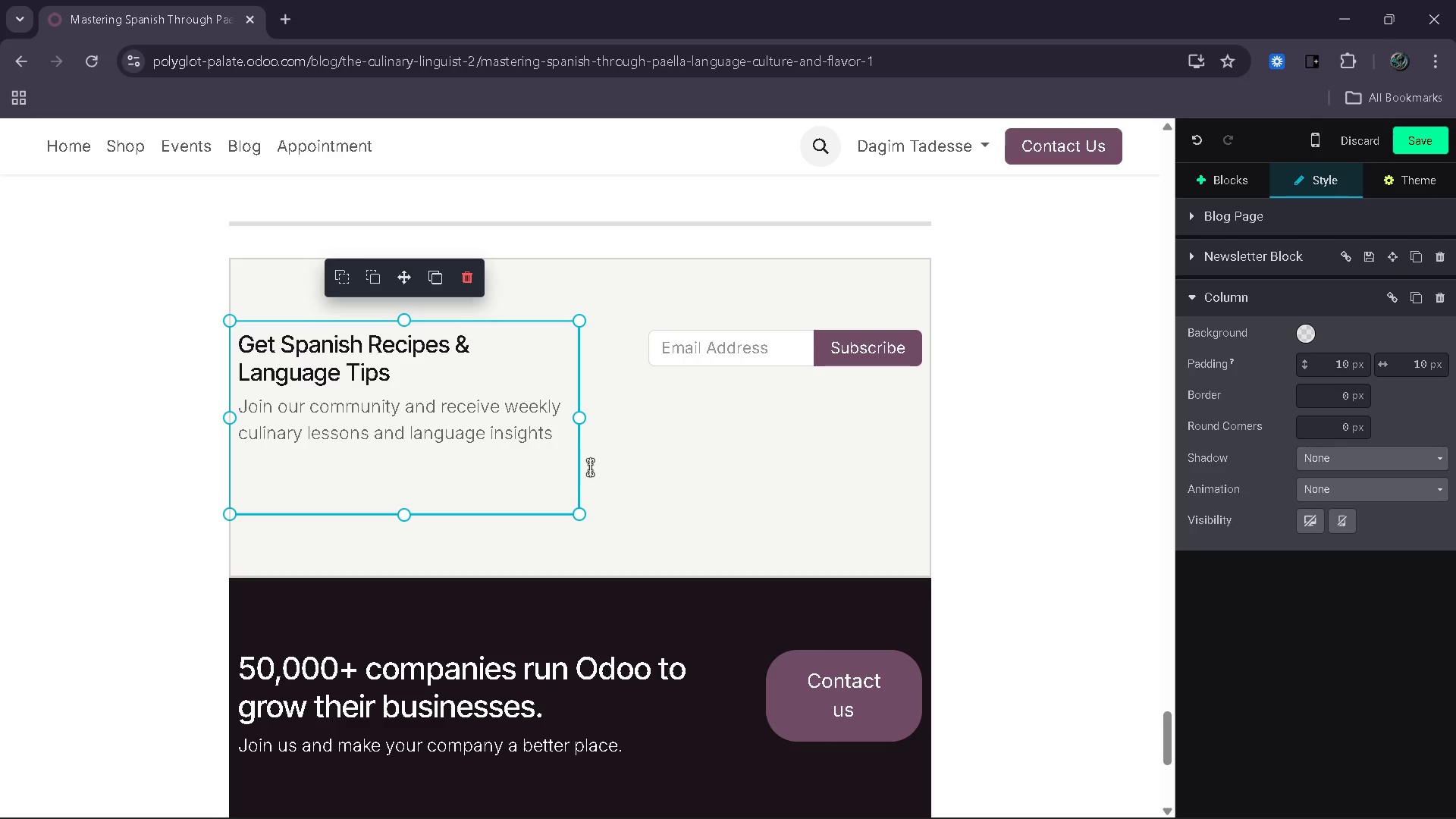 
left_click([682, 406])
 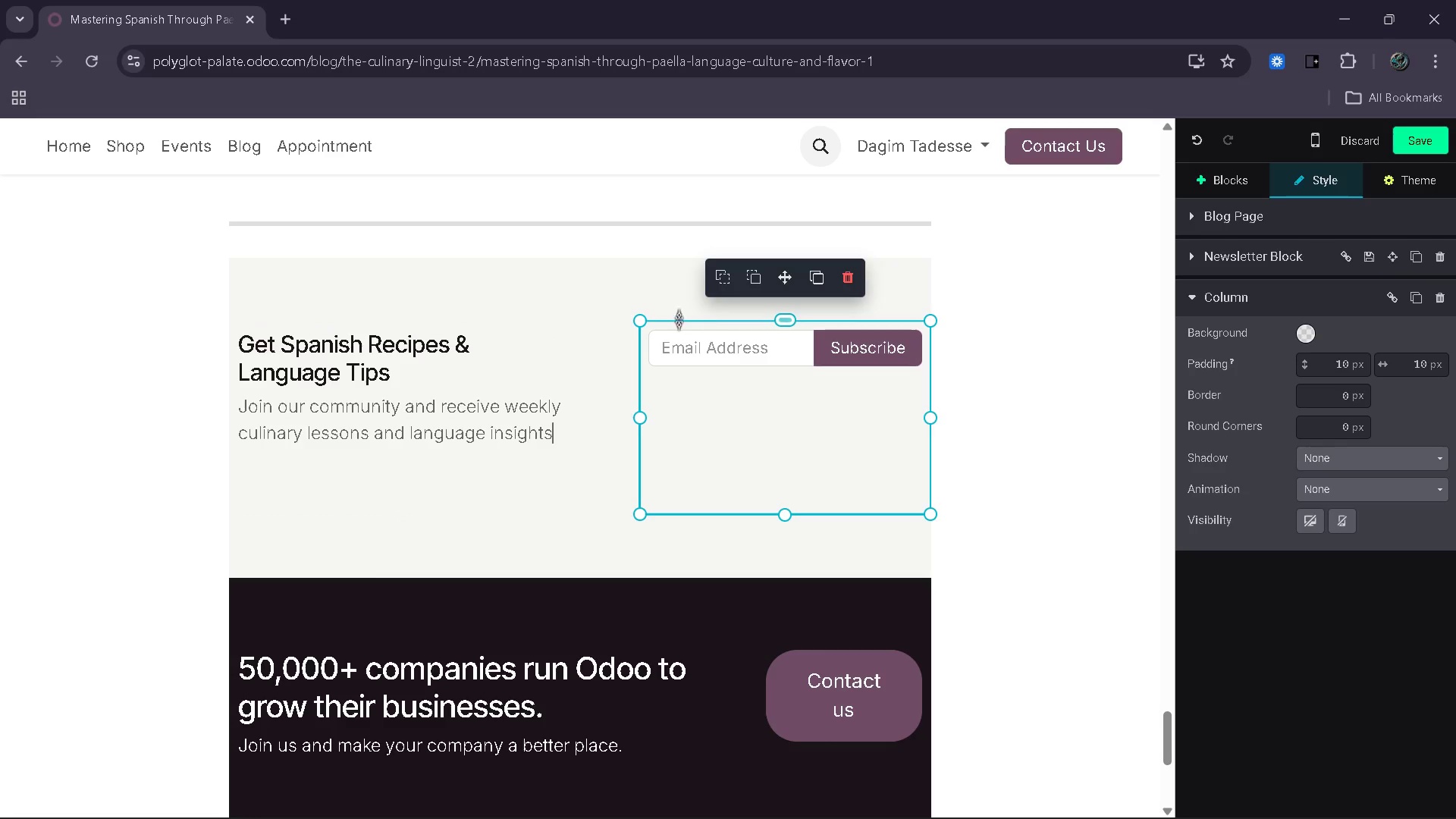 
left_click([654, 315])
 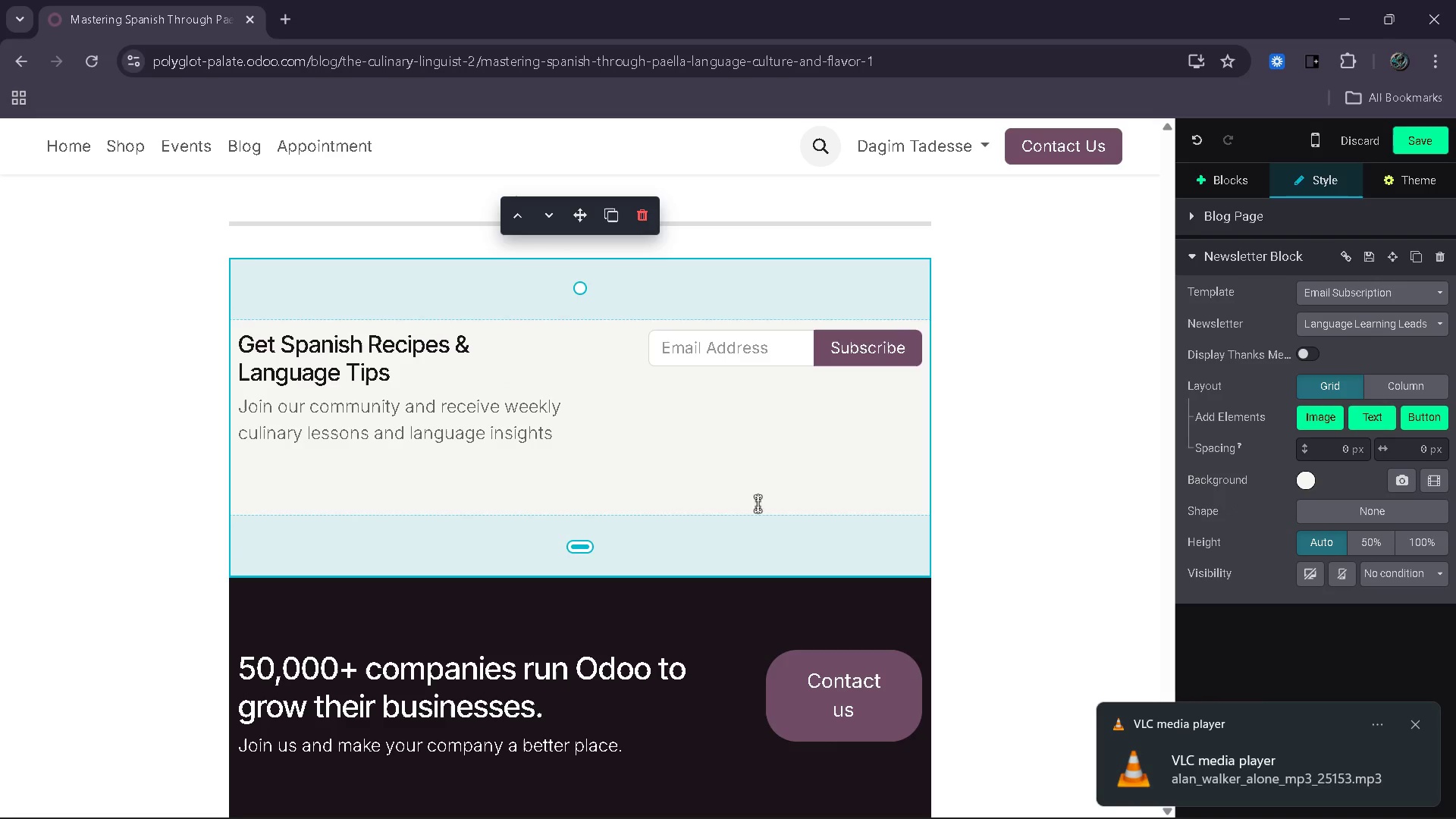 
left_click([764, 487])
 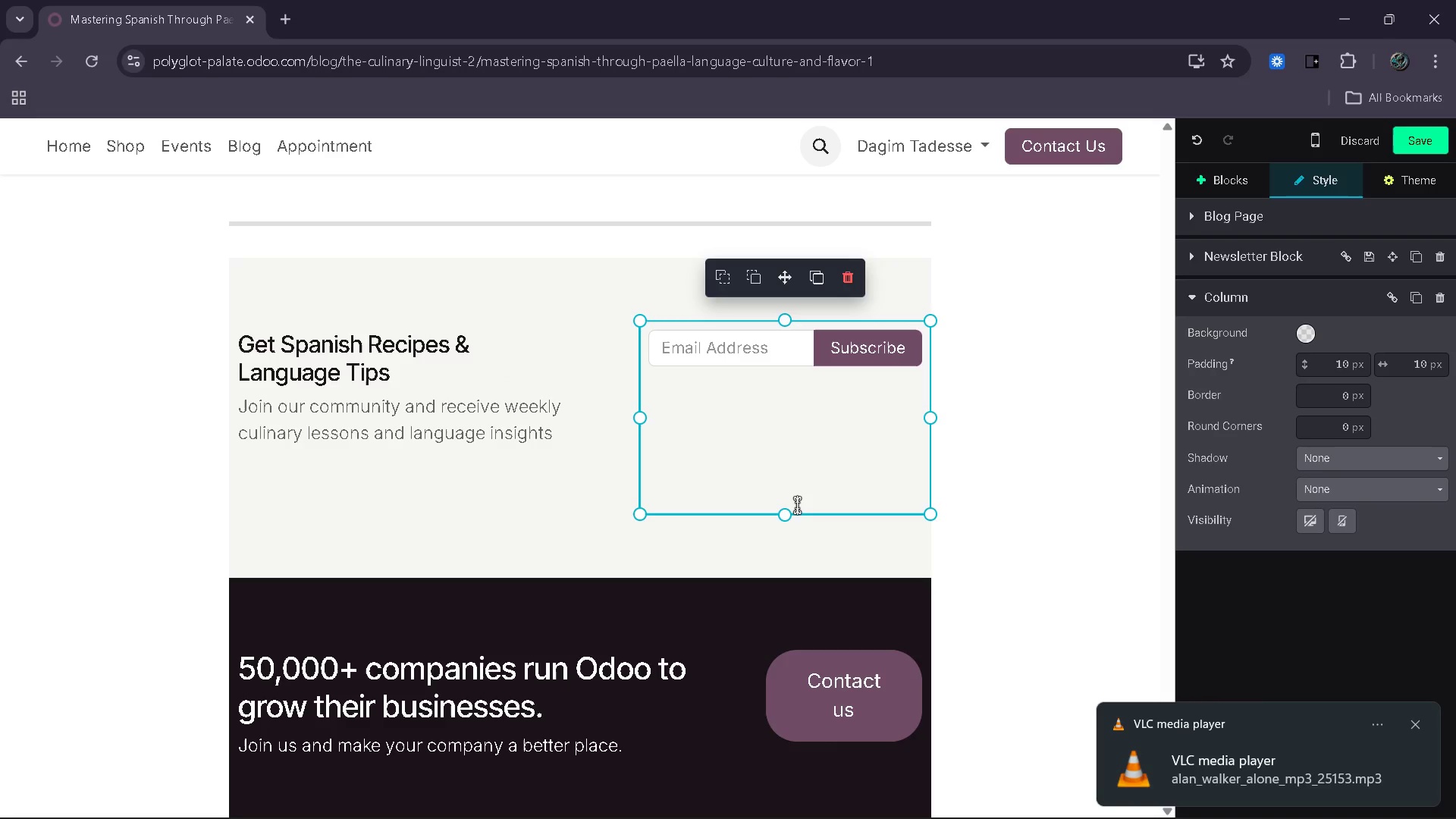 
left_click_drag(start_coordinate=[797, 505], to_coordinate=[791, 485])
 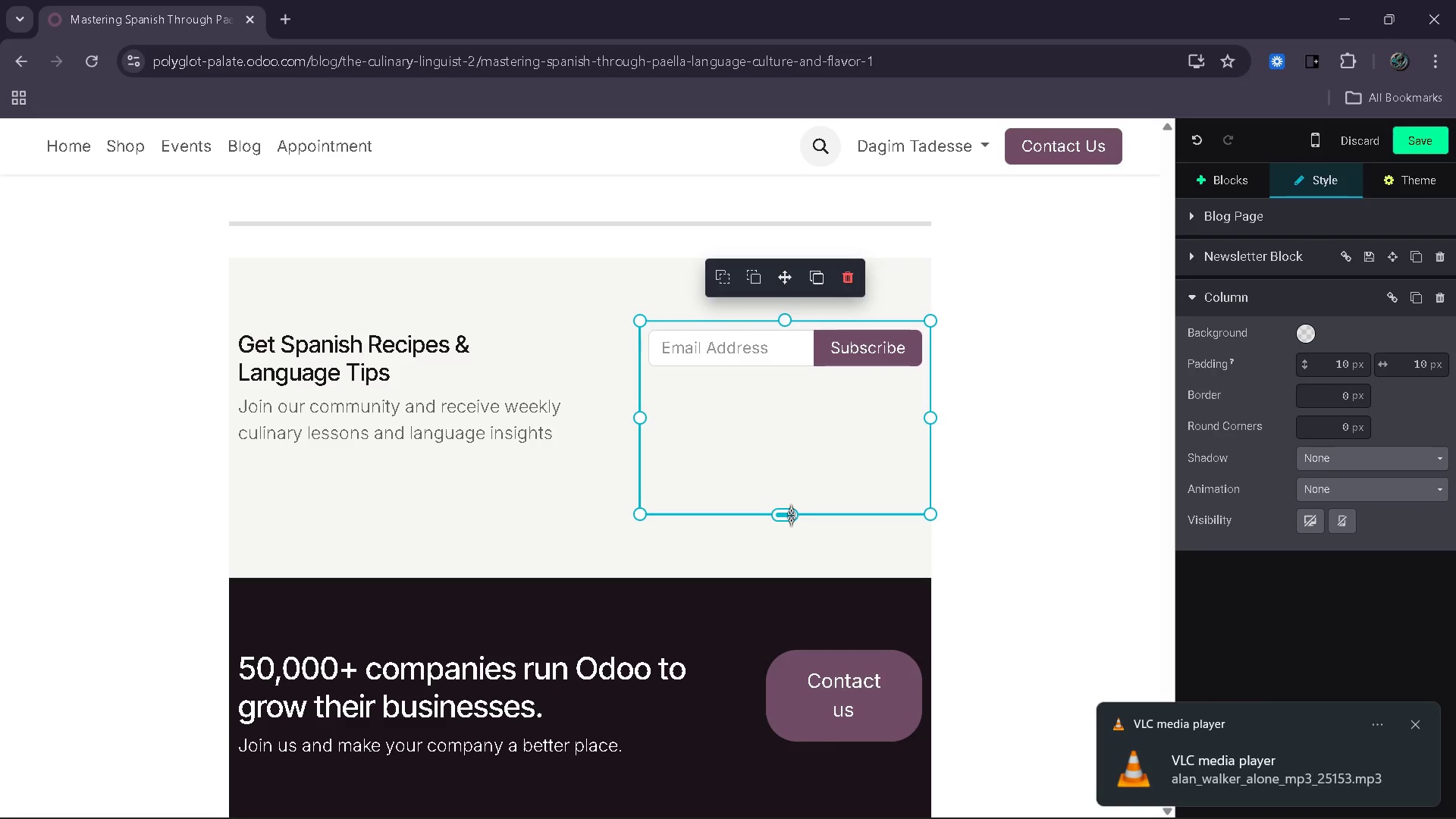 
left_click_drag(start_coordinate=[791, 515], to_coordinate=[782, 469])
 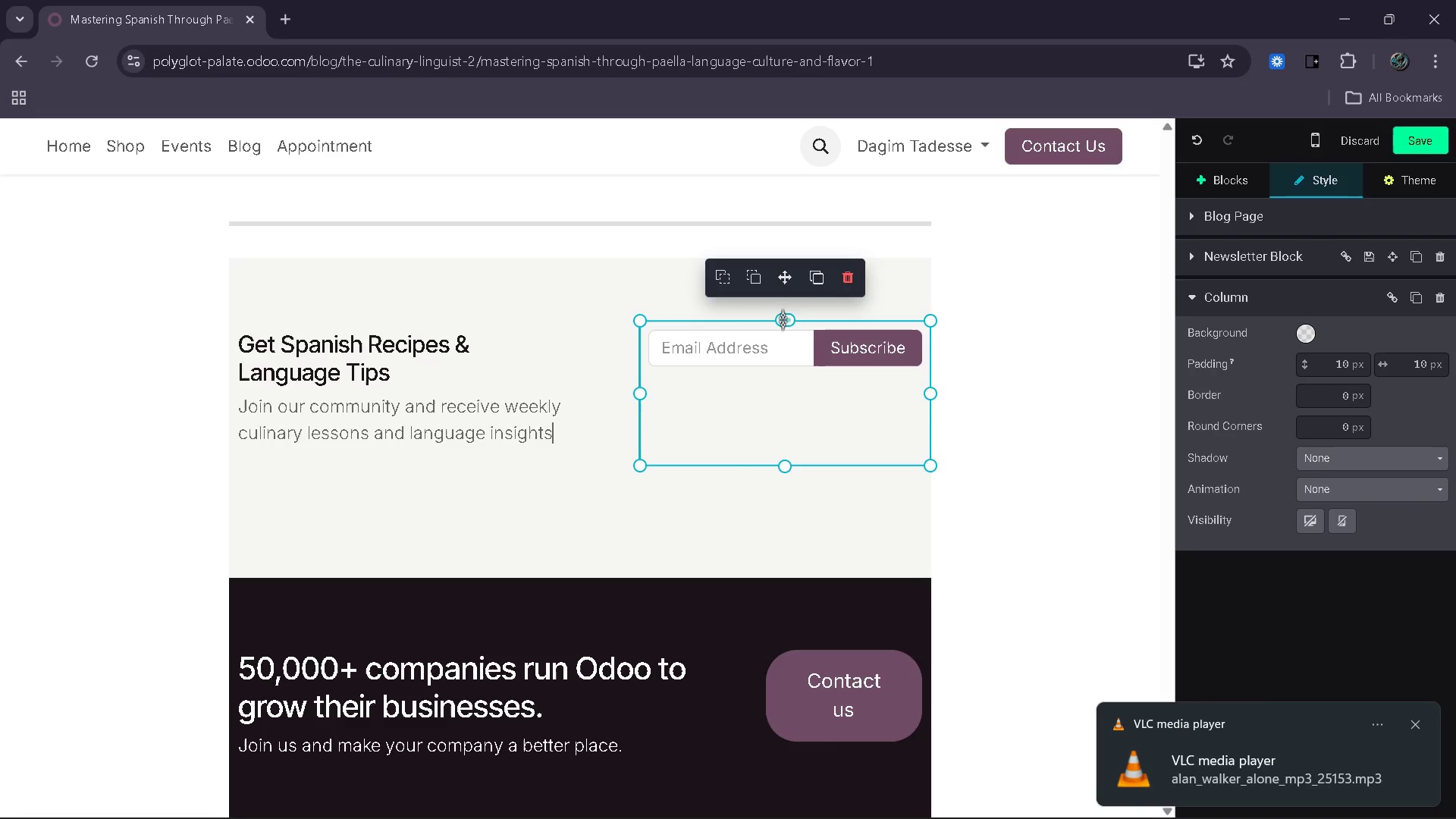 
left_click_drag(start_coordinate=[783, 318], to_coordinate=[792, 382])
 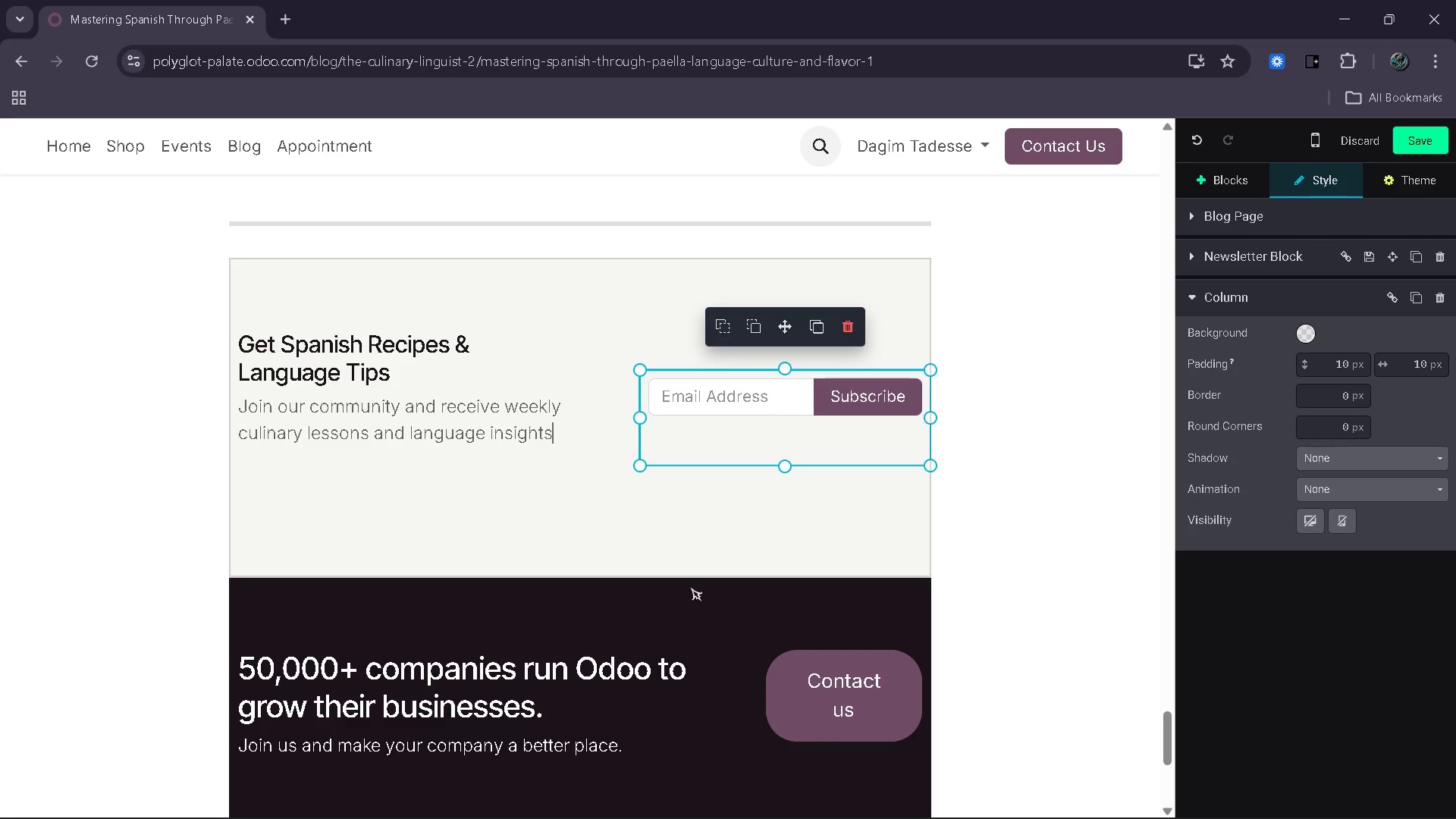 
left_click([672, 612])
 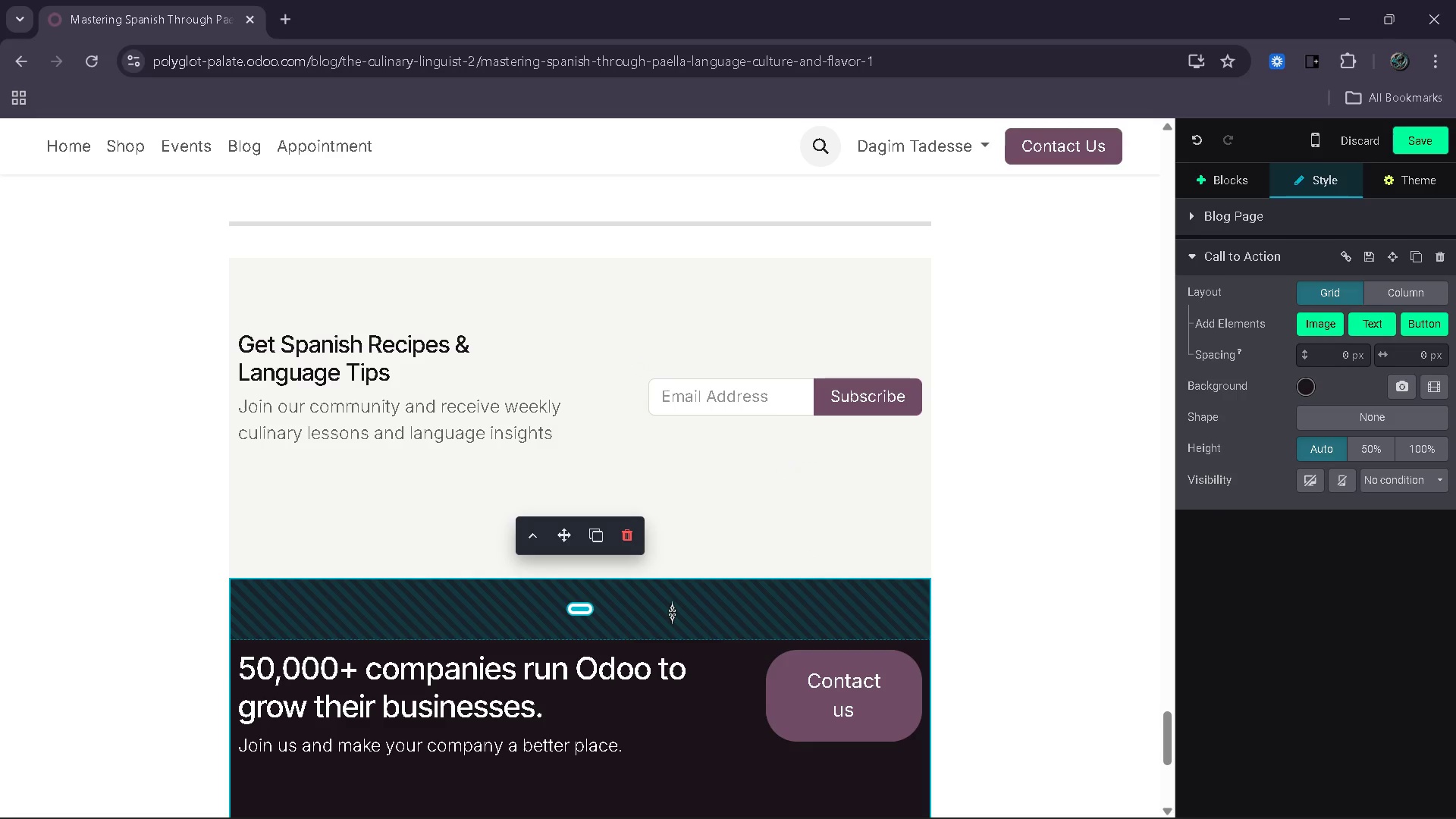 
left_click_drag(start_coordinate=[672, 612], to_coordinate=[686, 576])
 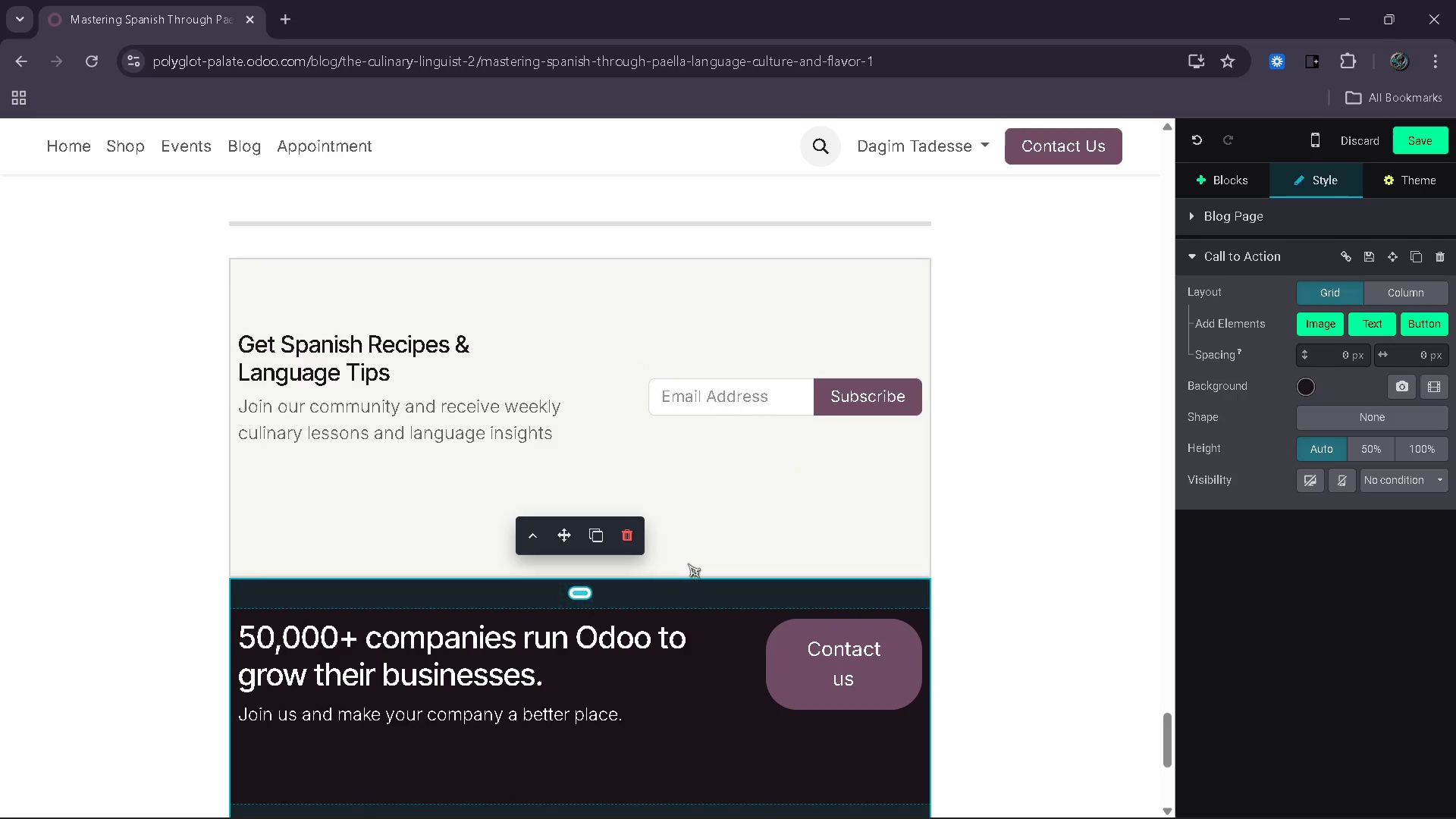 
left_click([688, 563])
 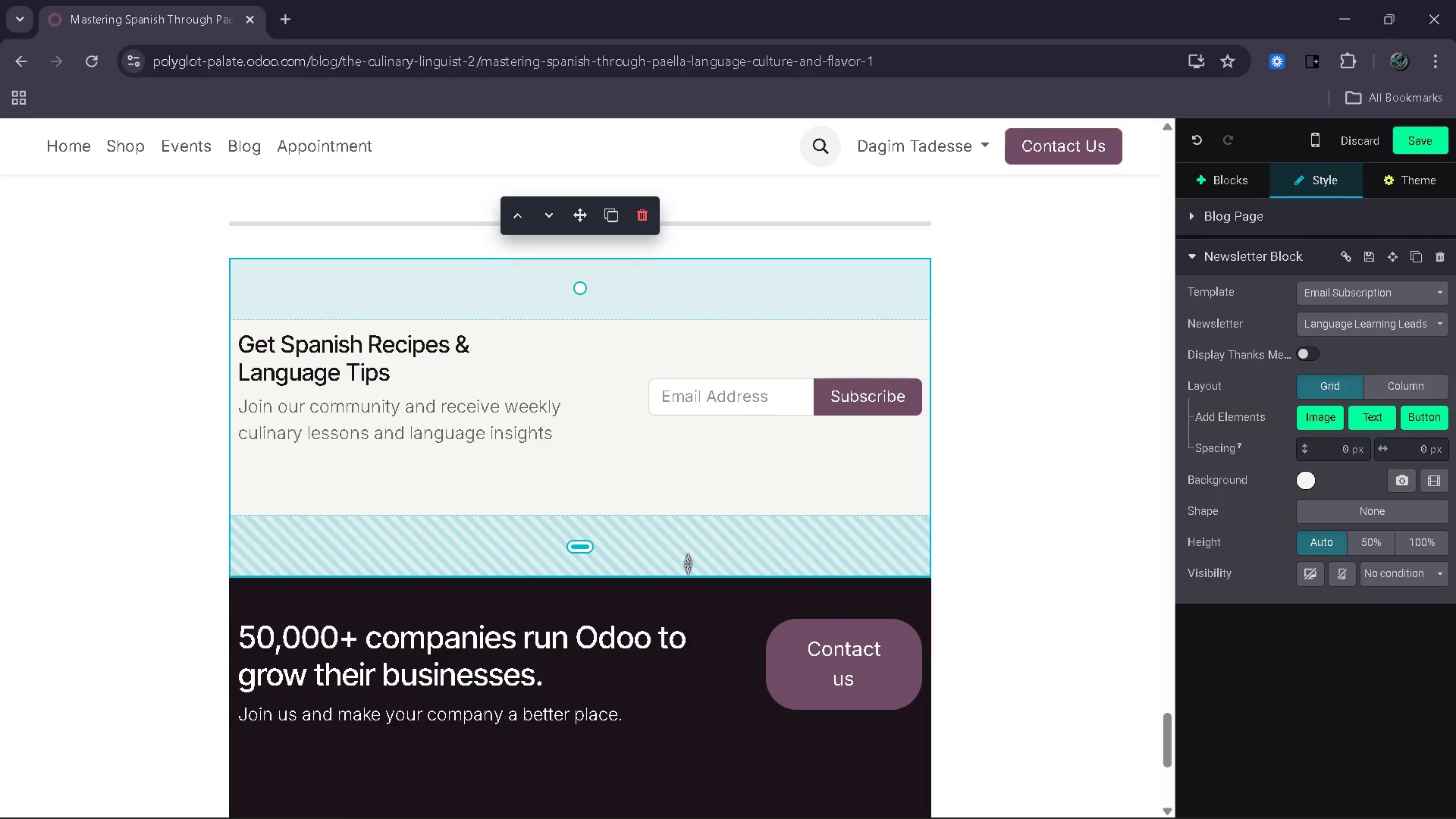 
left_click_drag(start_coordinate=[688, 563], to_coordinate=[692, 524])
 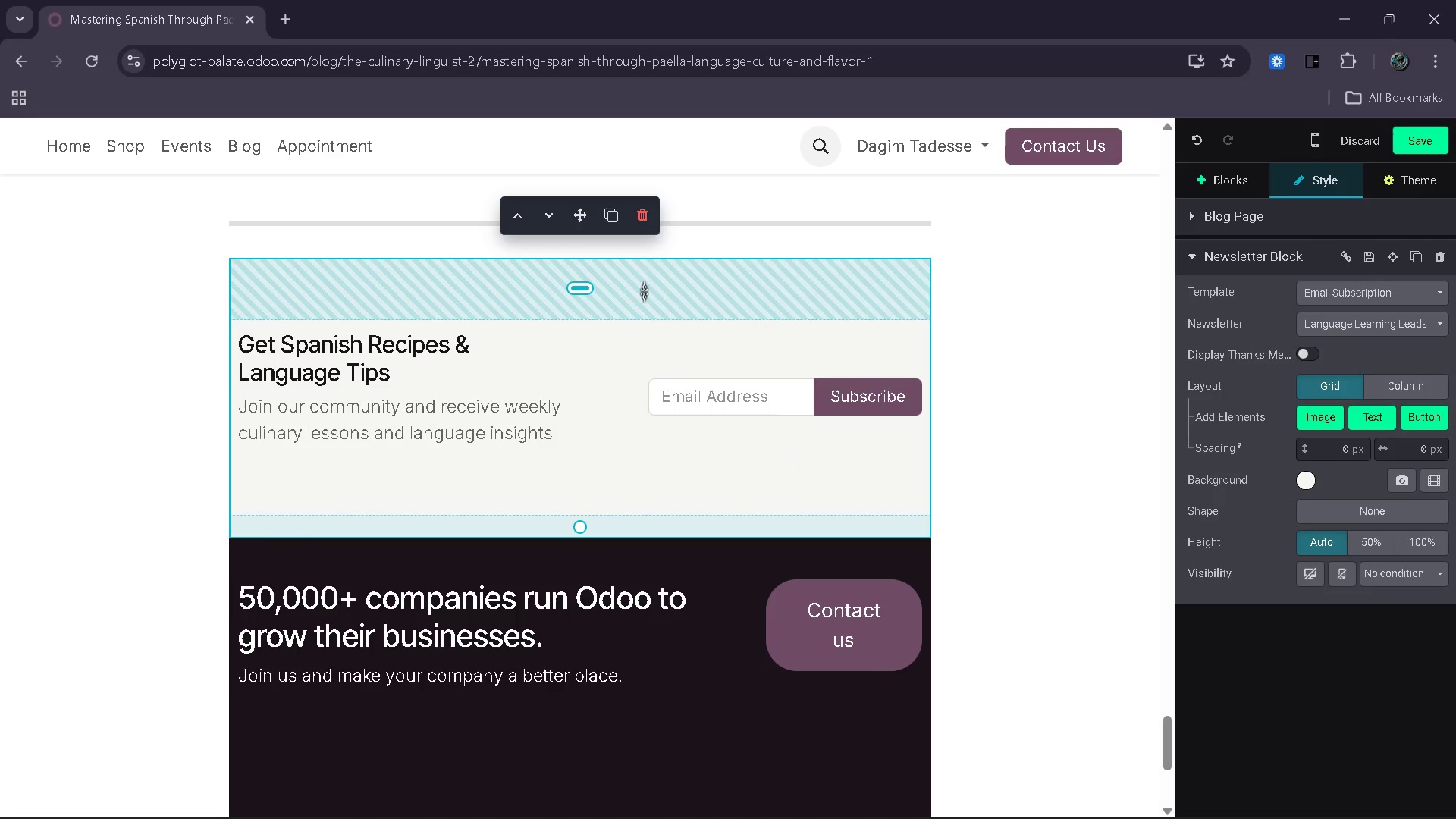 
left_click_drag(start_coordinate=[644, 291], to_coordinate=[655, 256])
 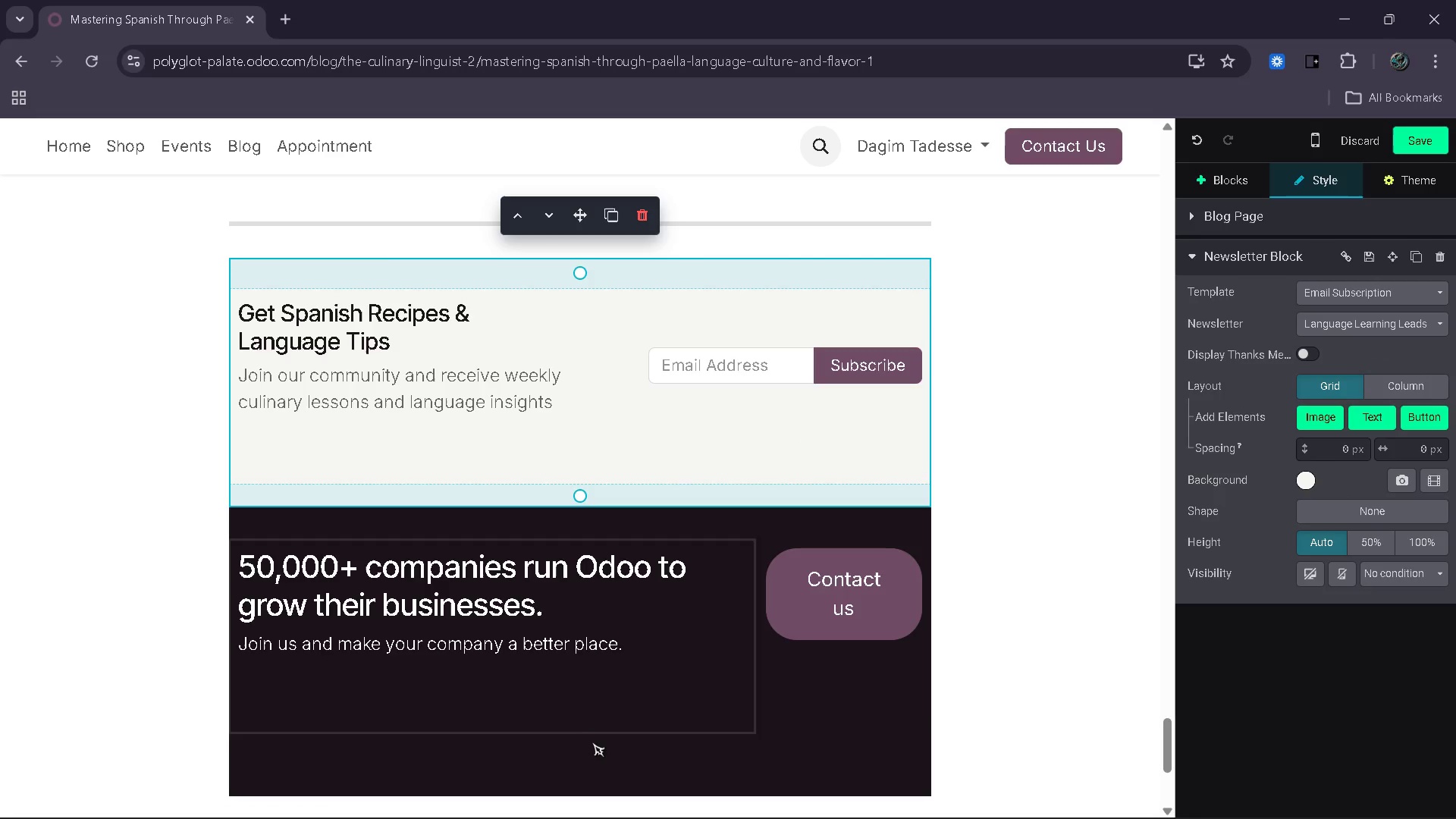 
left_click([592, 745])
 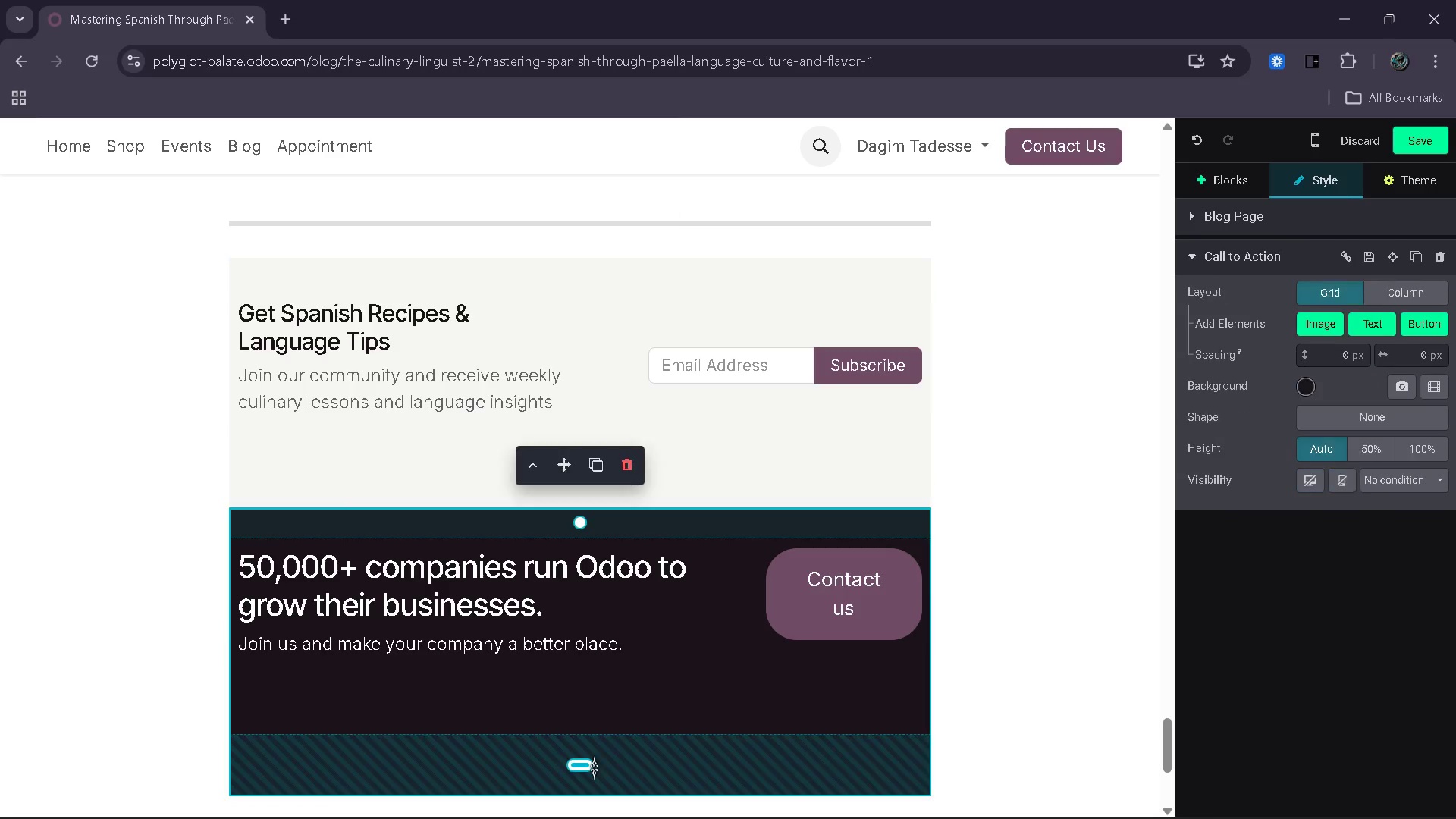 
left_click_drag(start_coordinate=[594, 767], to_coordinate=[610, 730])
 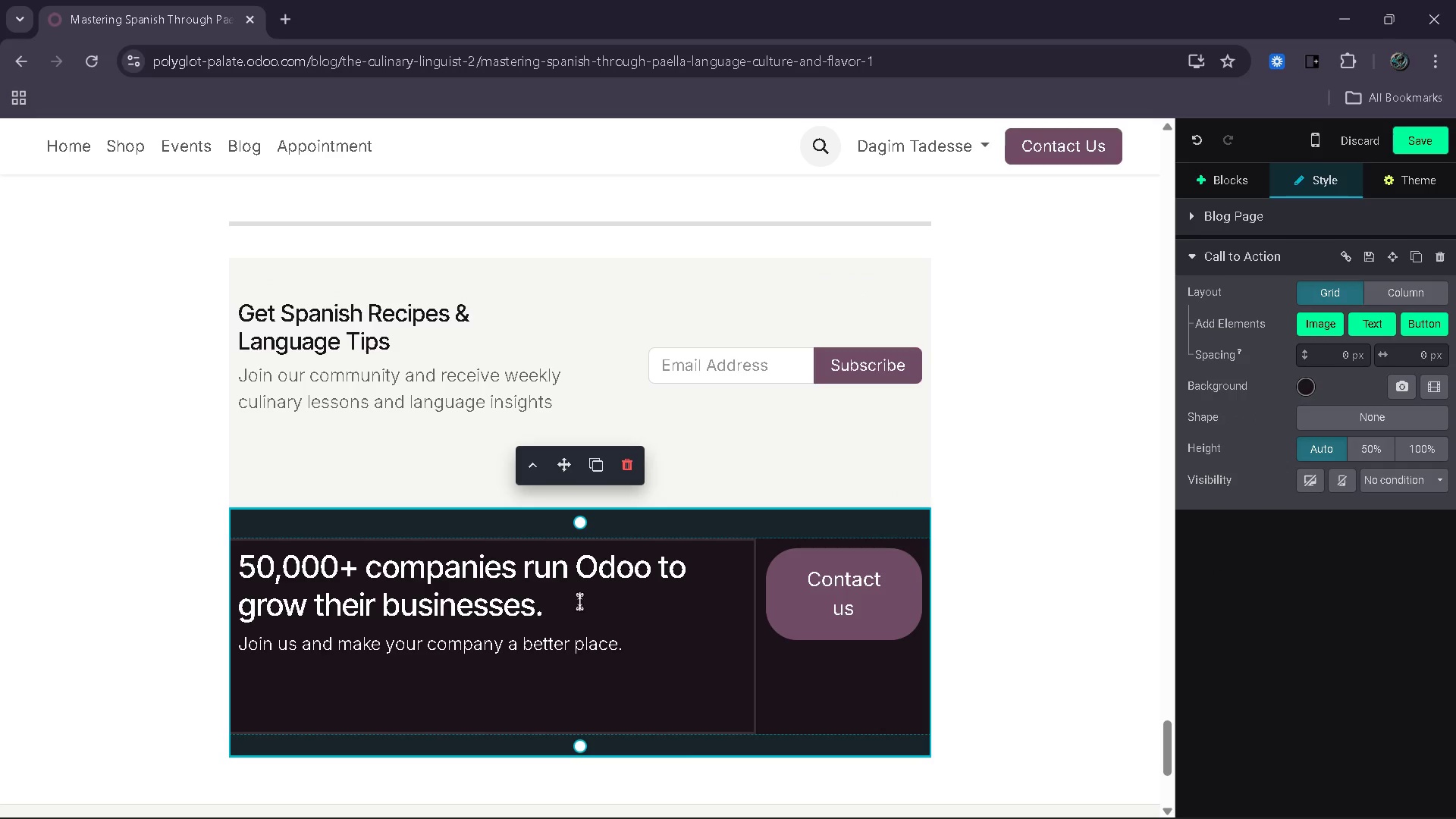 
left_click_drag(start_coordinate=[579, 601], to_coordinate=[219, 585])
 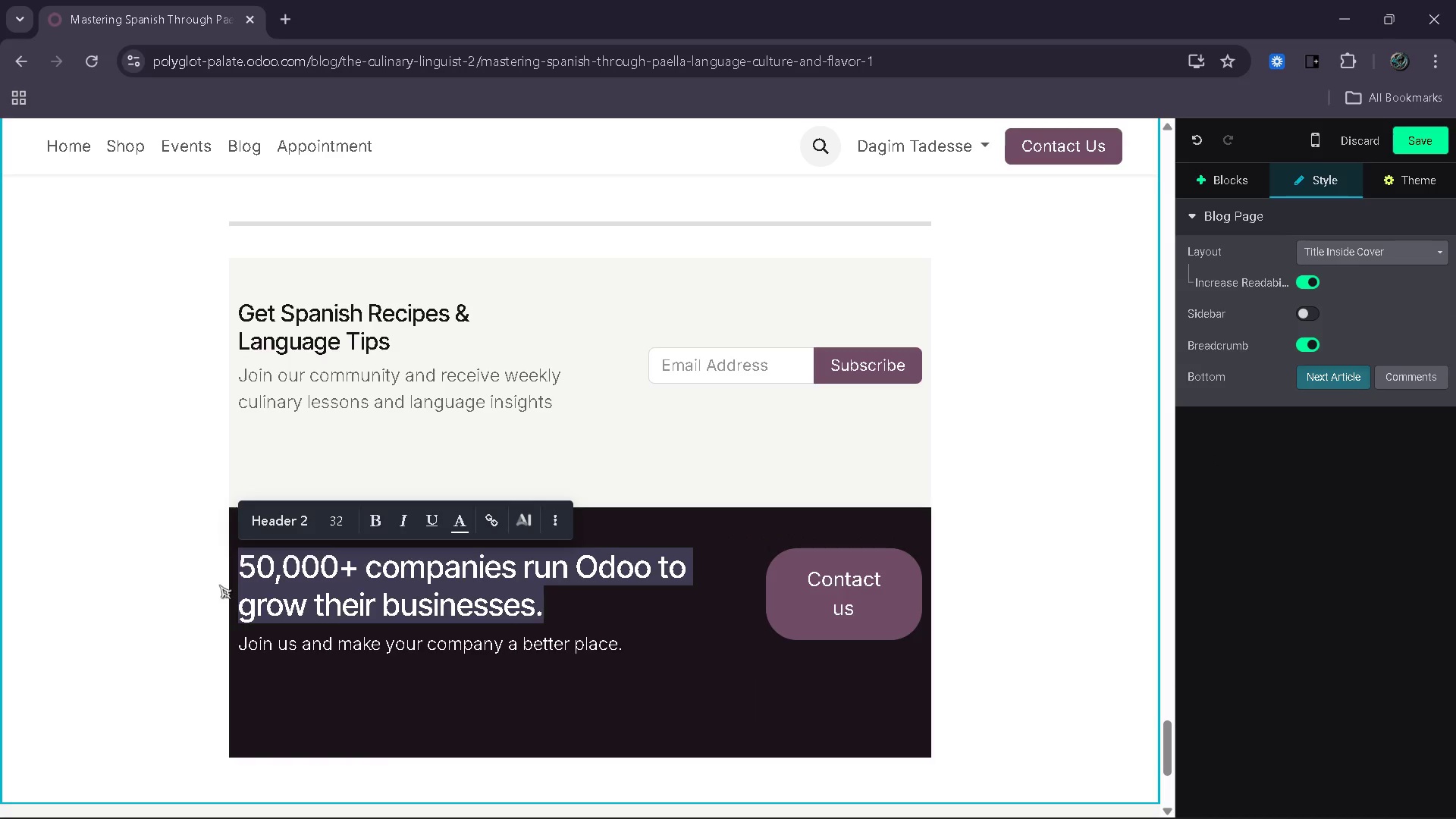 
type(Start Your Spanish Learning Experience)
 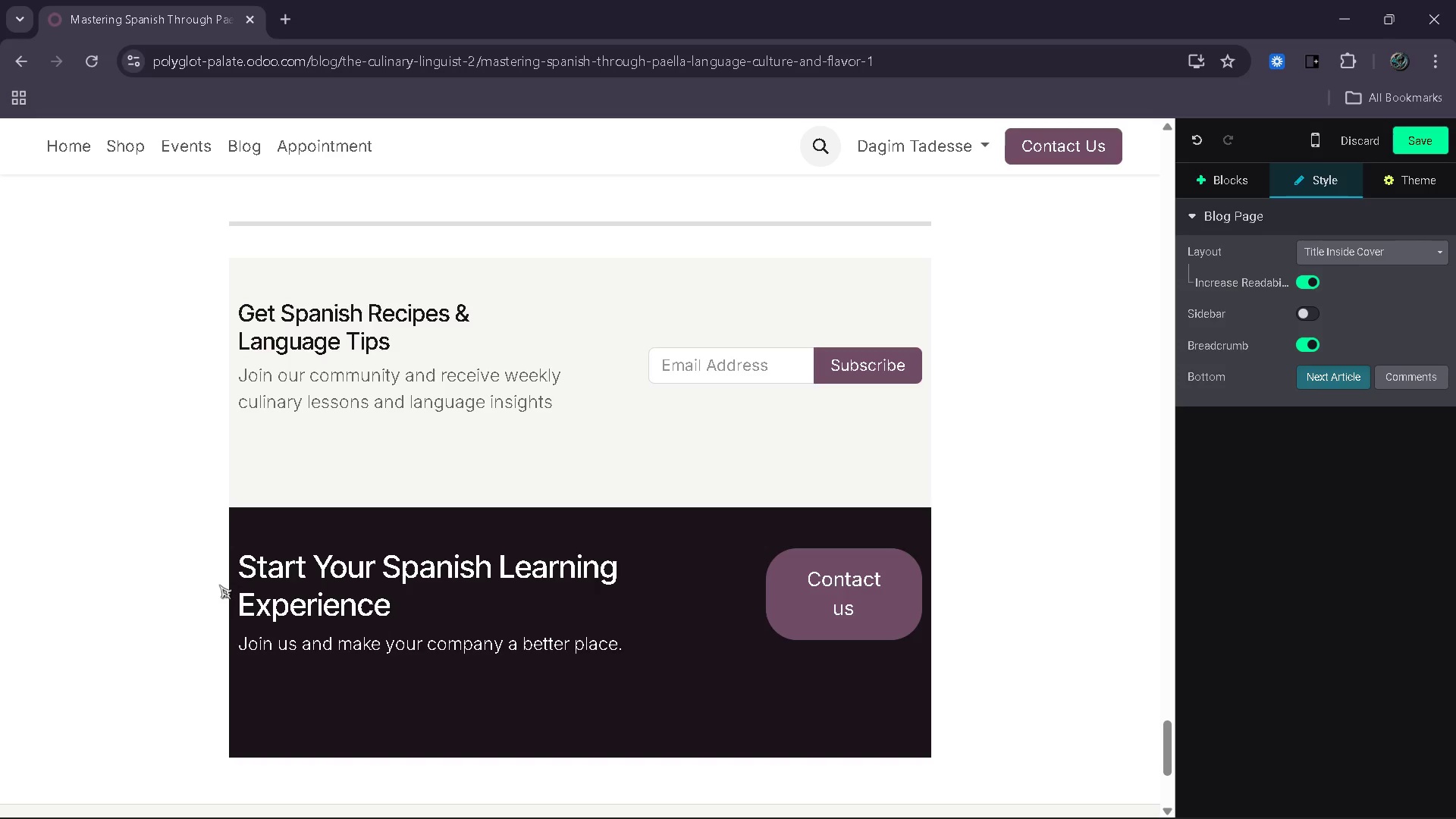 
left_click_drag(start_coordinate=[653, 645], to_coordinate=[237, 642])
 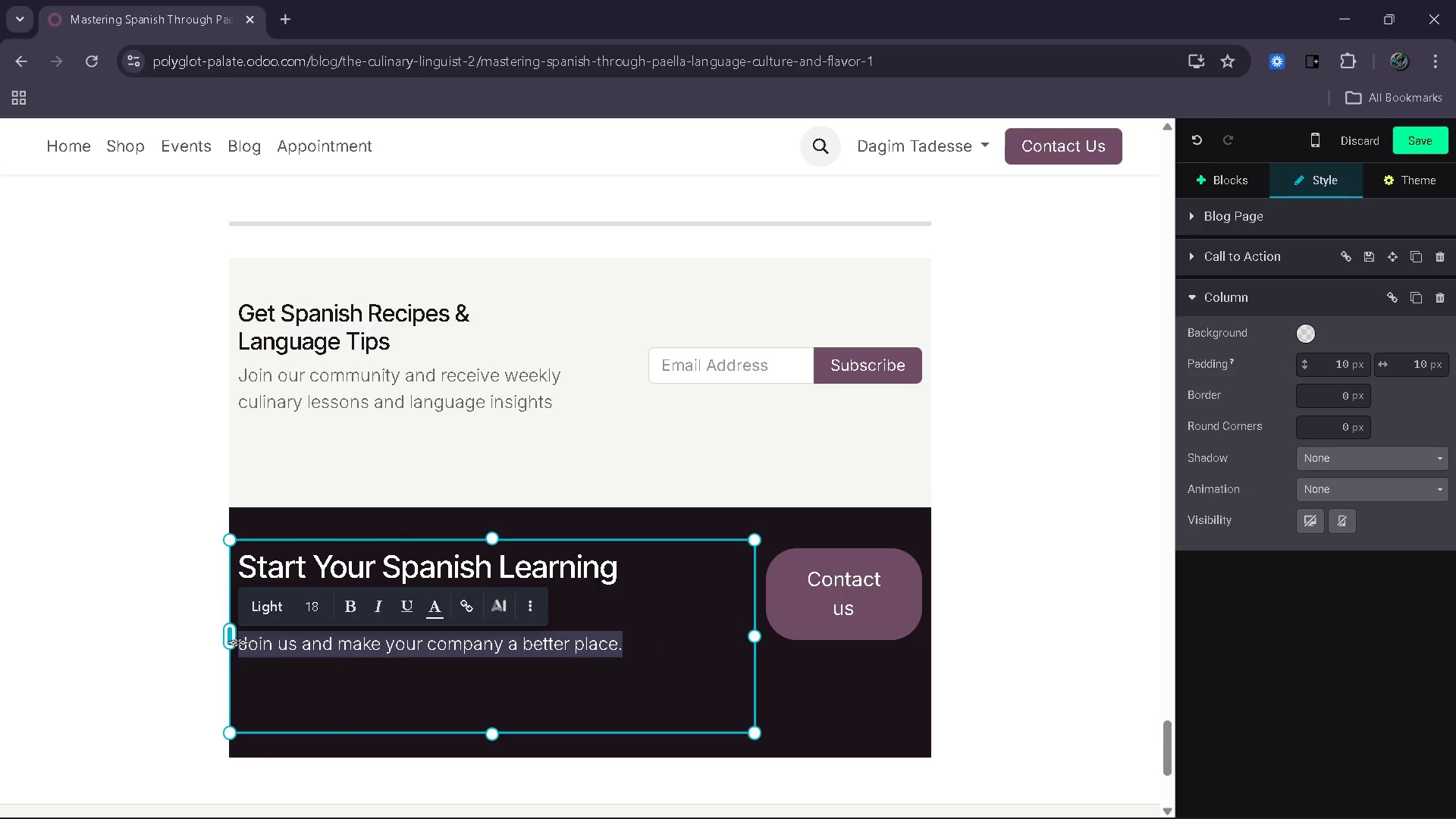 
type(Discover how )
 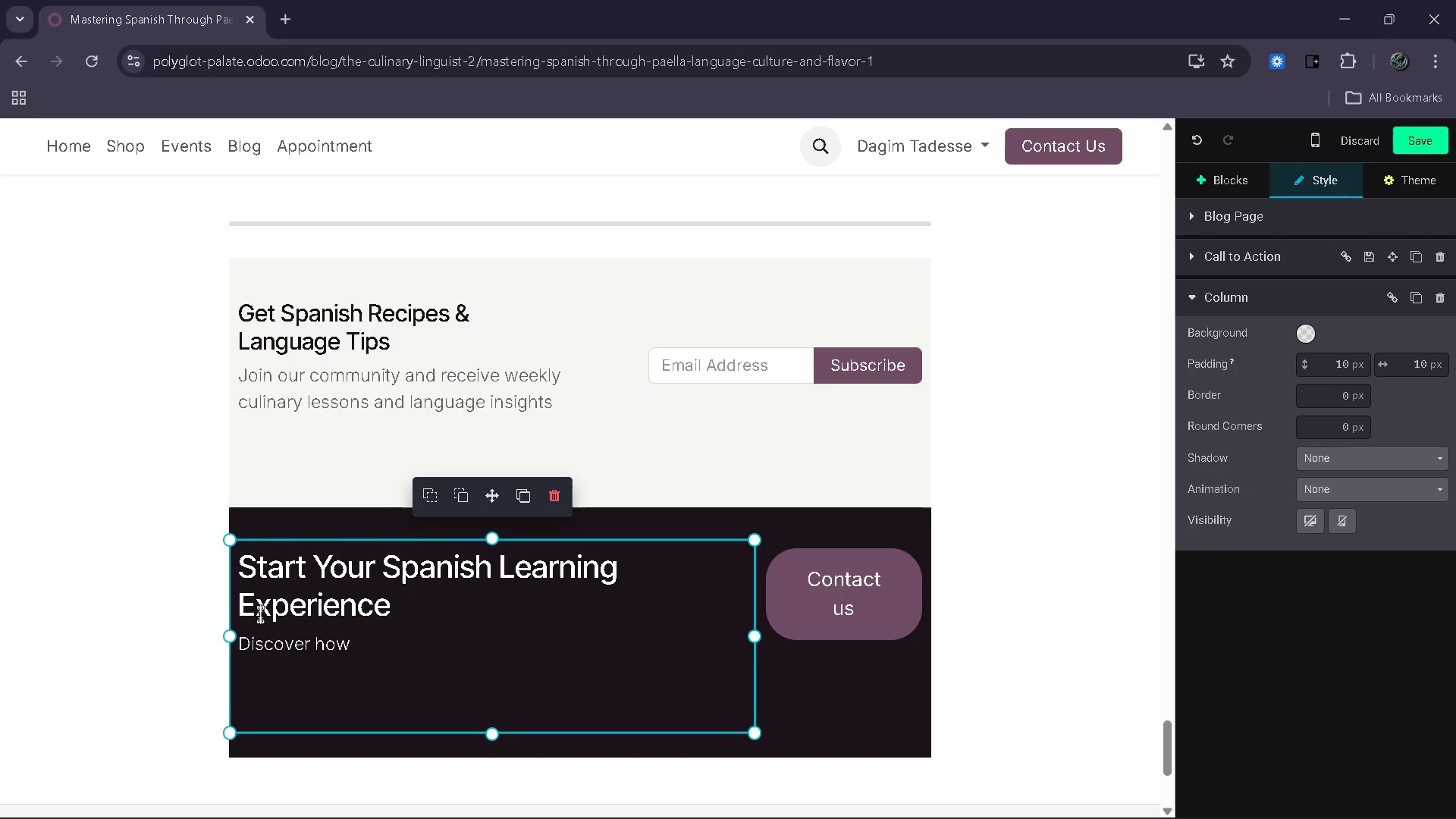 
type(language)
 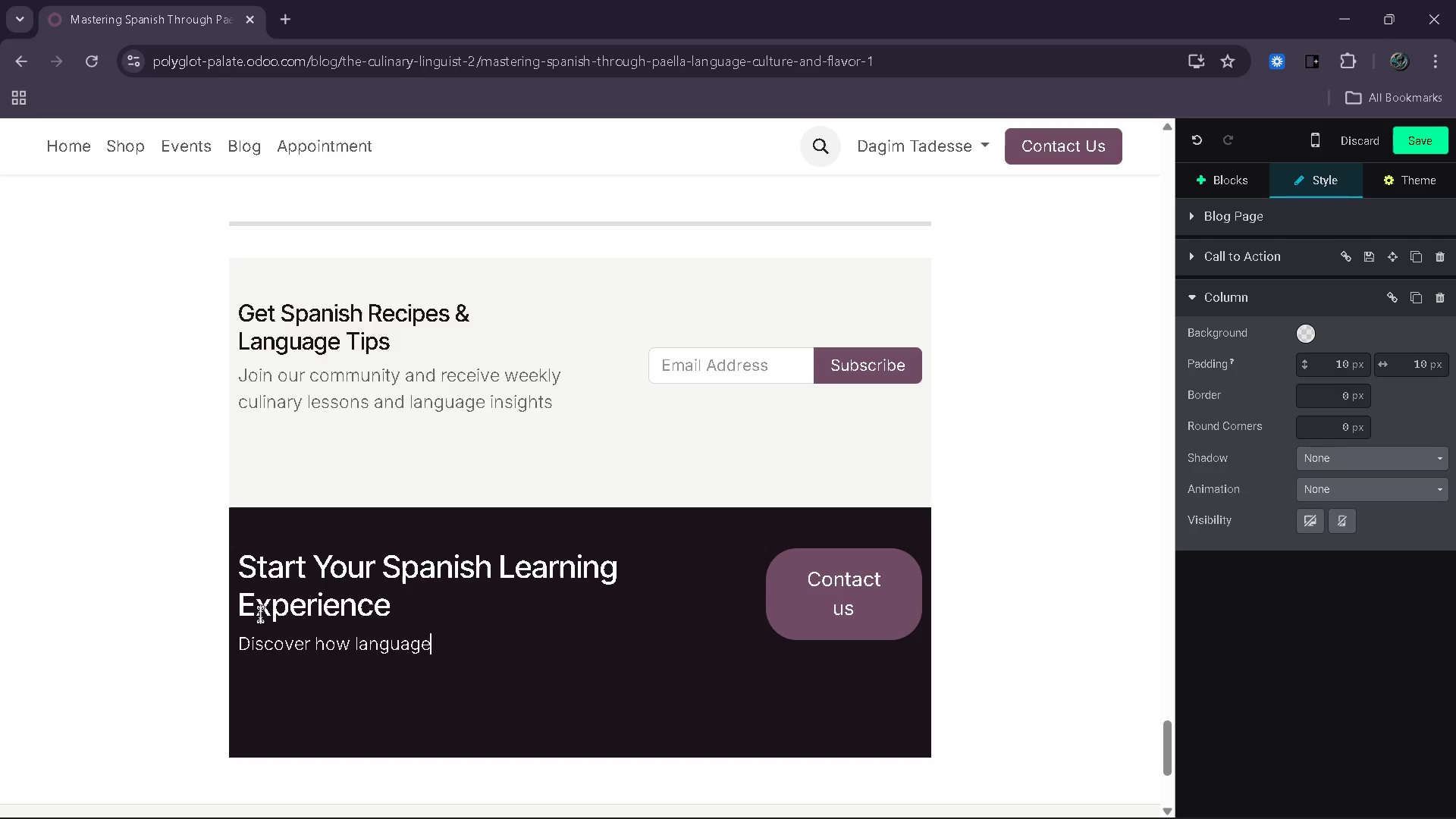 
type( becomes easier when its)
key(Backspace)
type('s )
 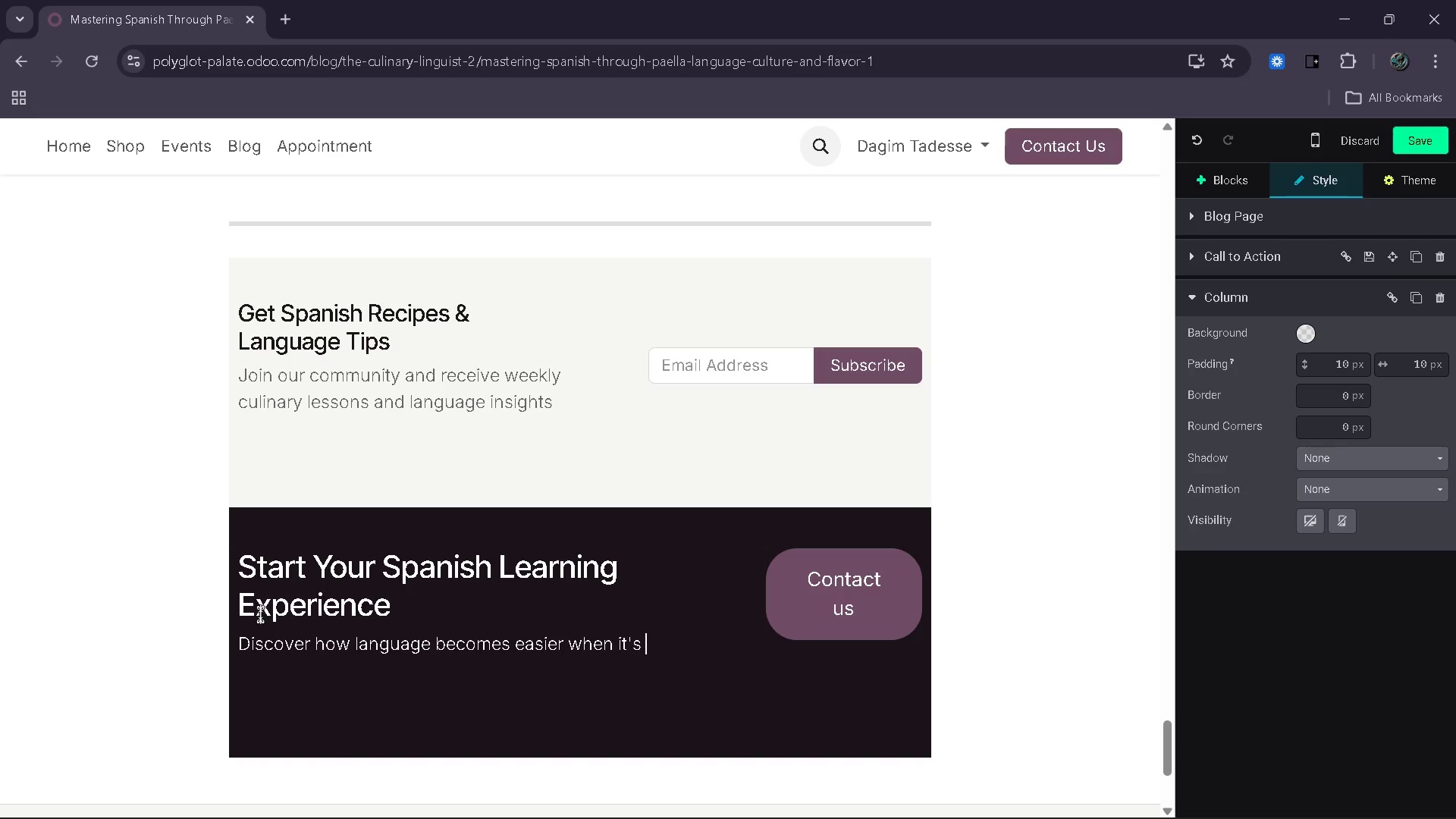 
wait(9.31)
 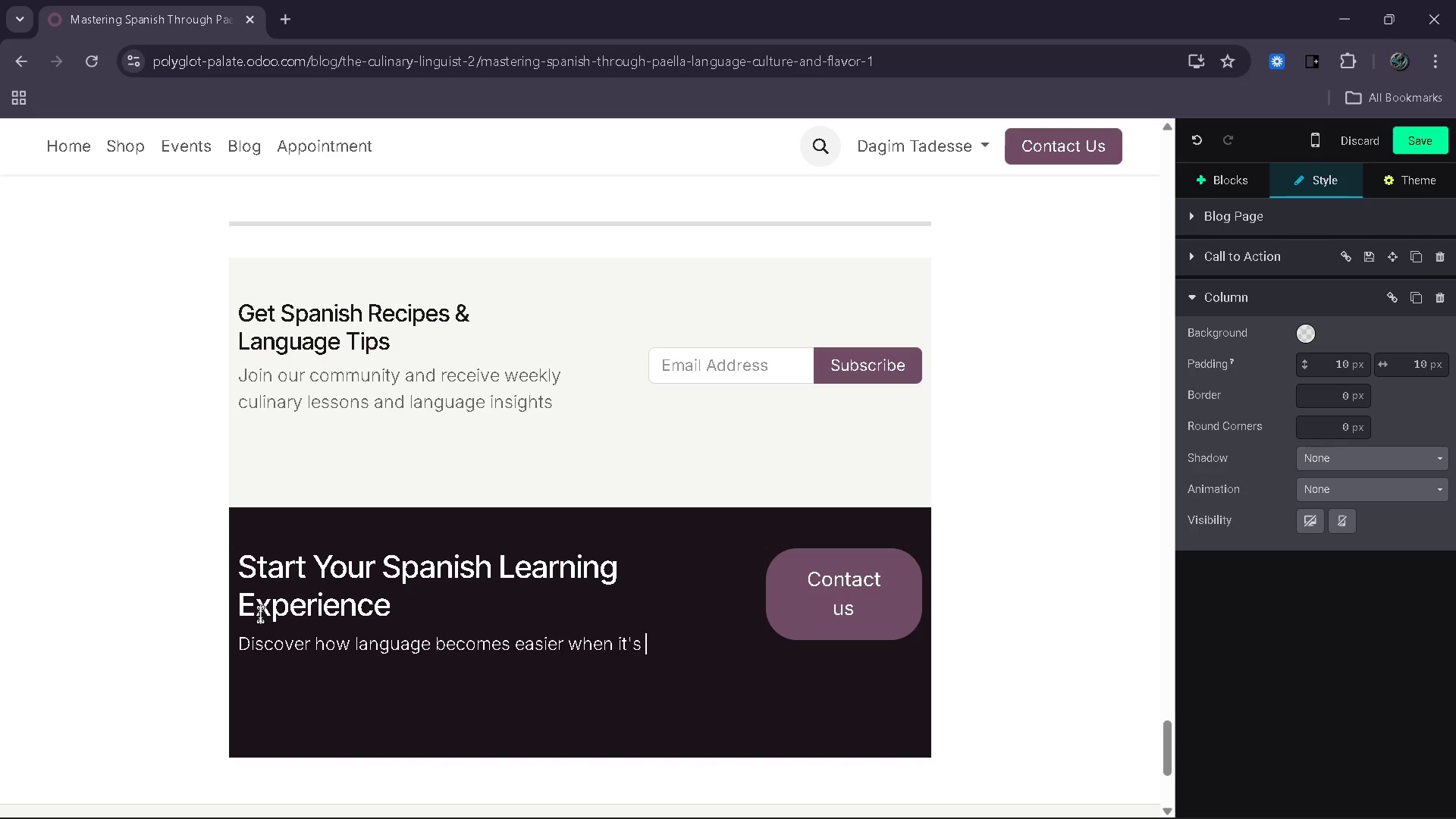 
type( connected to real )
key(Backspace)
type(-world experiences like cooking.)
 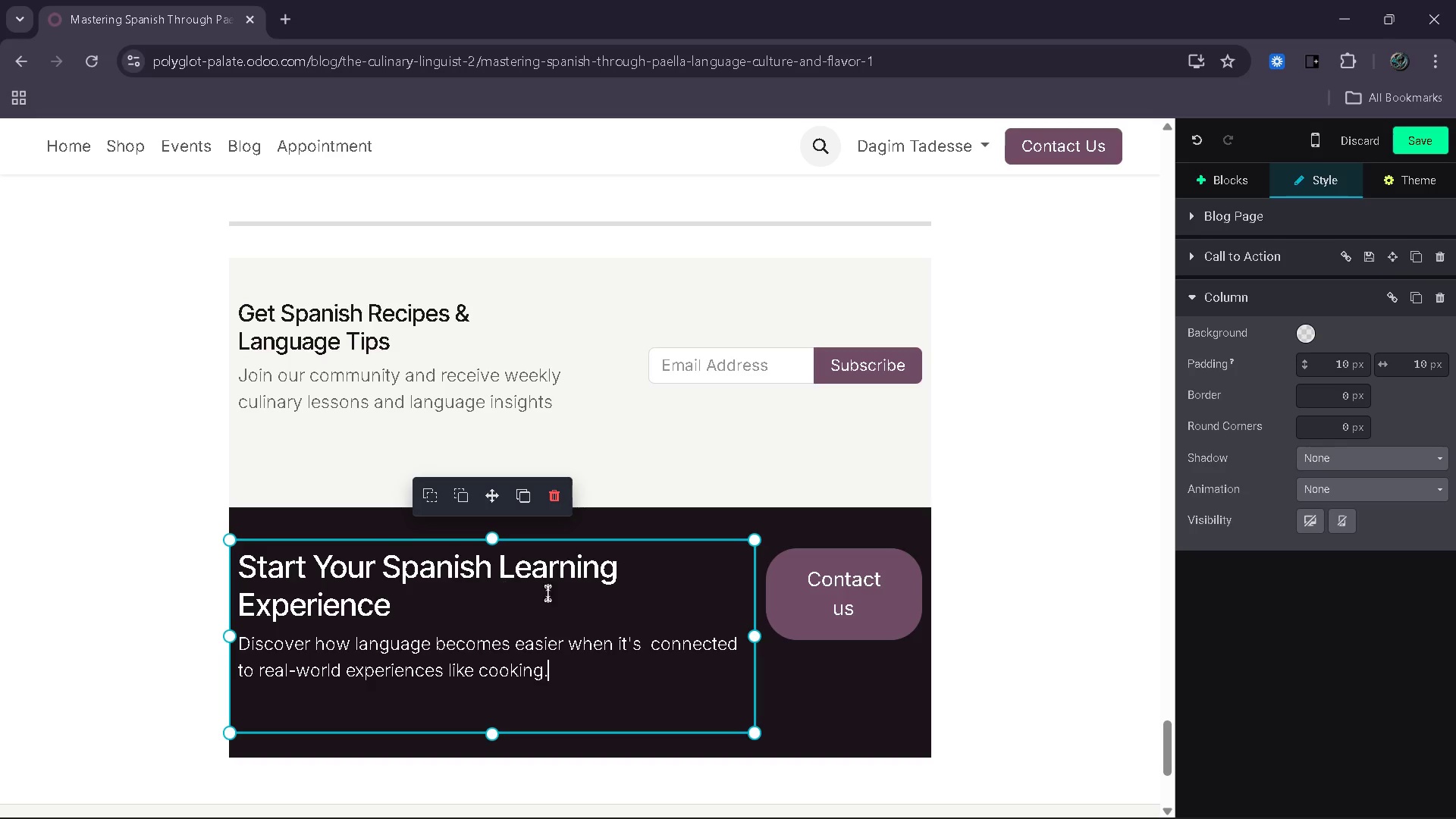 
left_click([855, 604])
 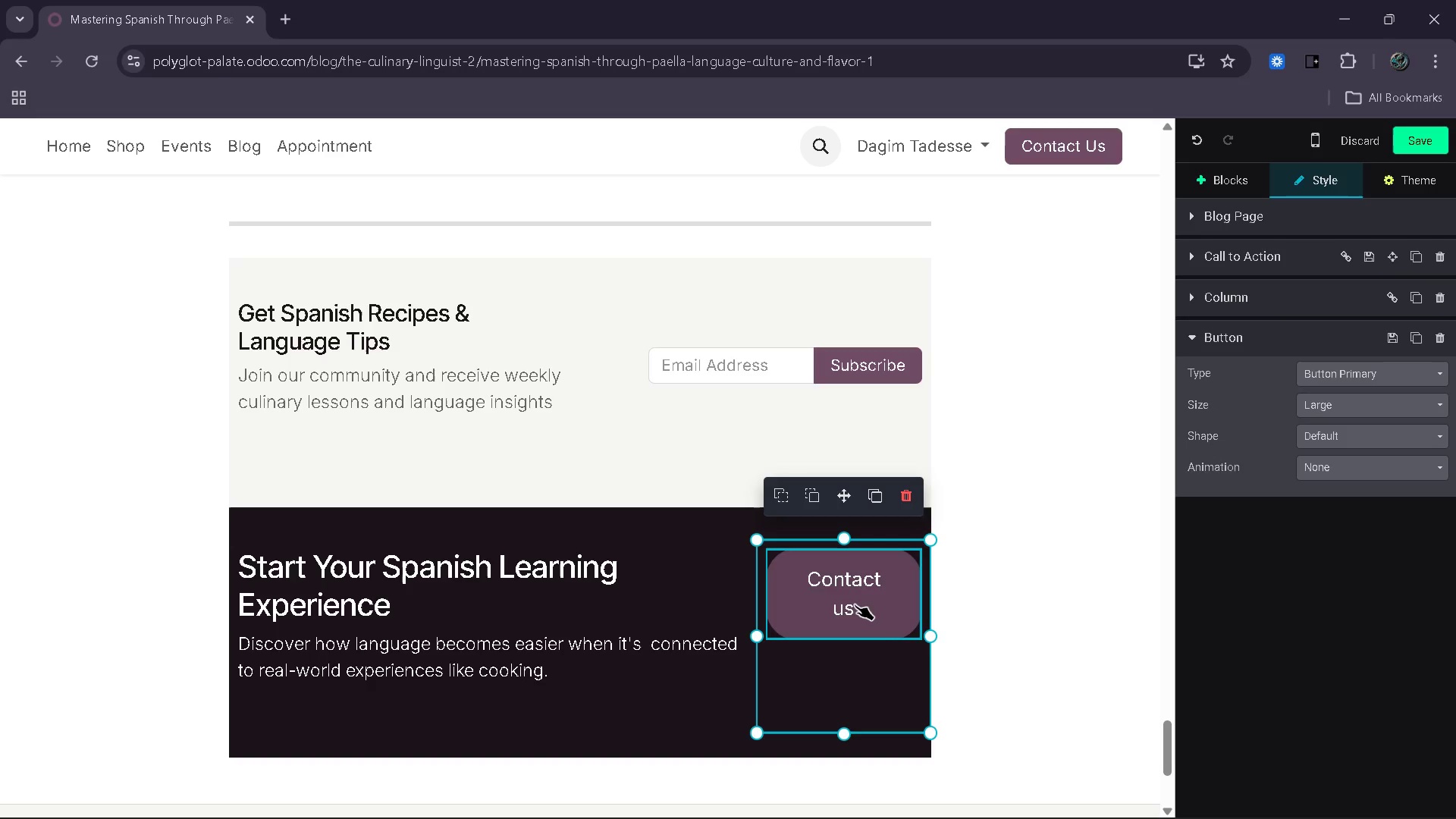 
key(ArrowLeft)
 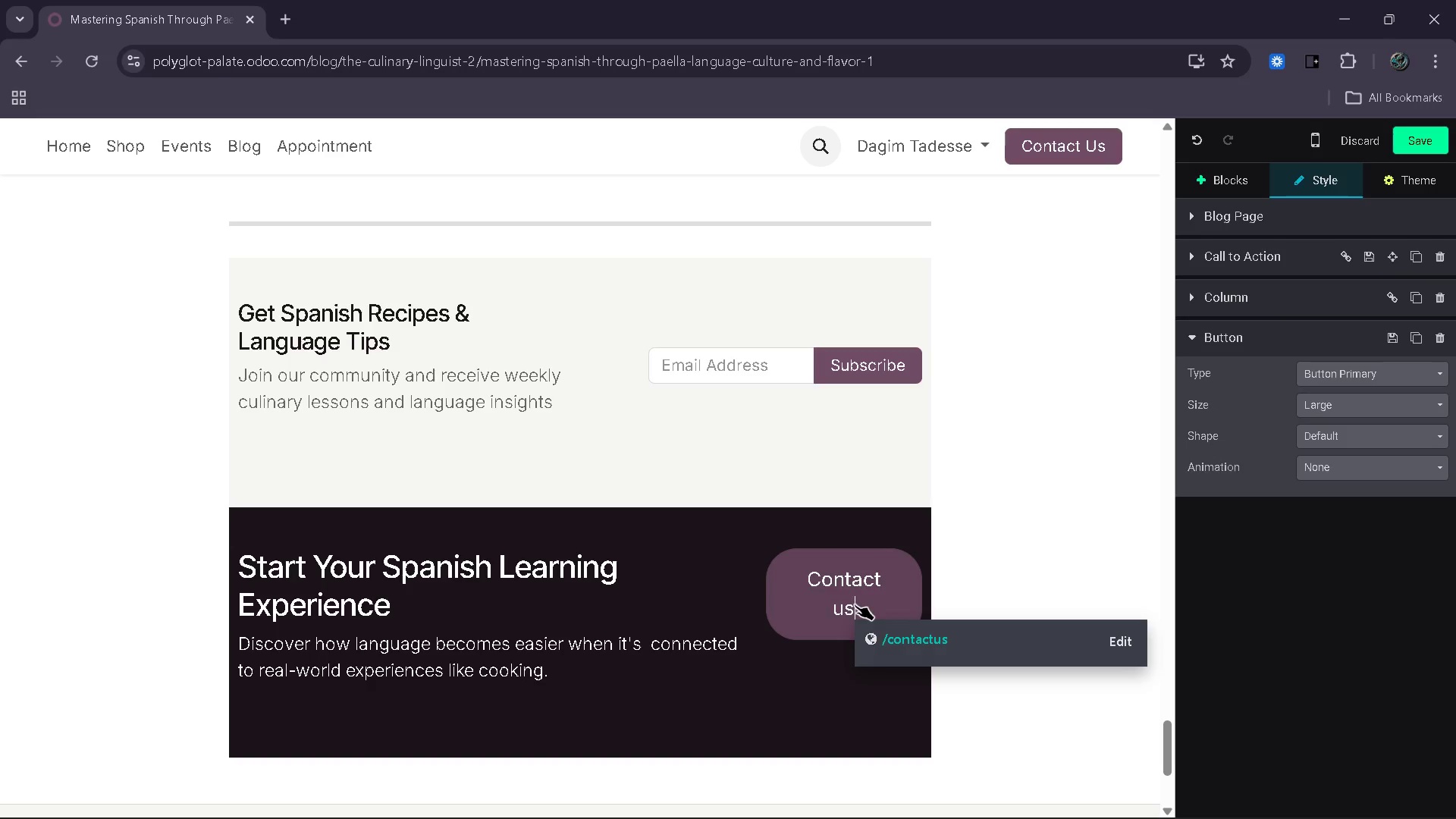 
key(Backspace)
key(Backspace)
key(Backspace)
key(Backspace)
key(Backspace)
key(Backspace)
key(Backspace)
key(Backspace)
key(Backspace)
key(Backspace)
type(Book Your)
 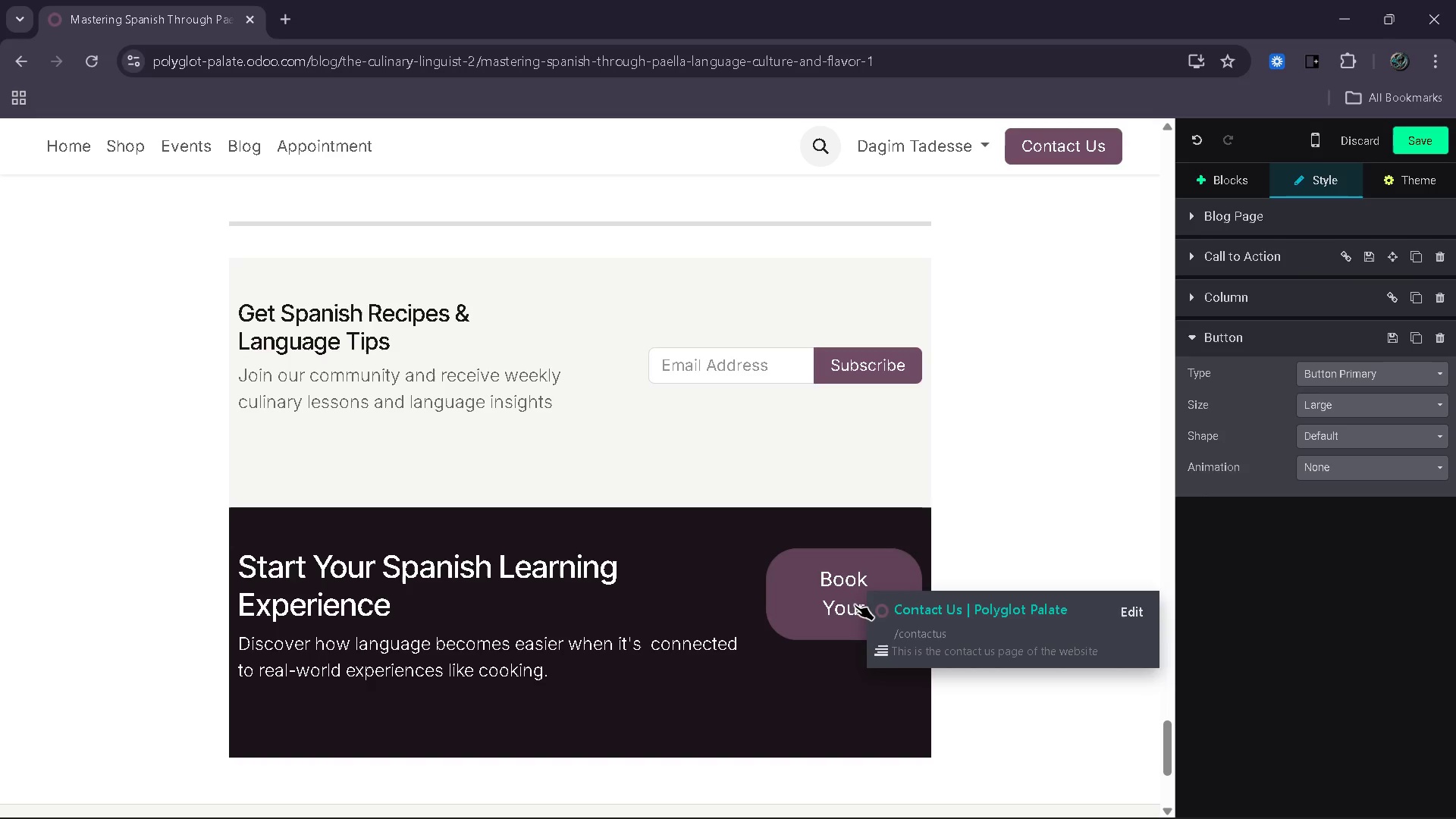 
type( Spanish Tra)
key(Backspace)
type(ial Lesson)
 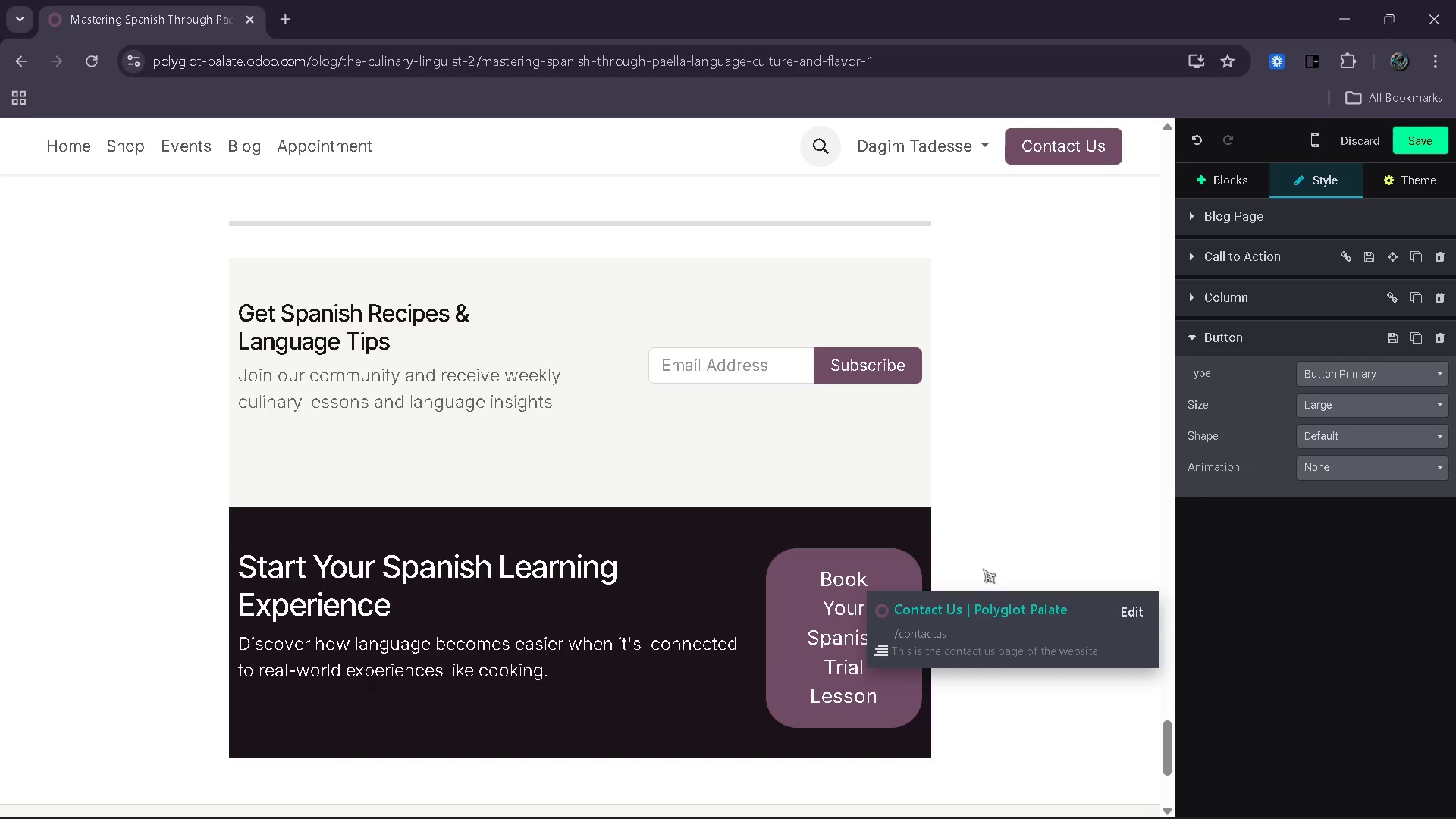 
left_click([1015, 521])
 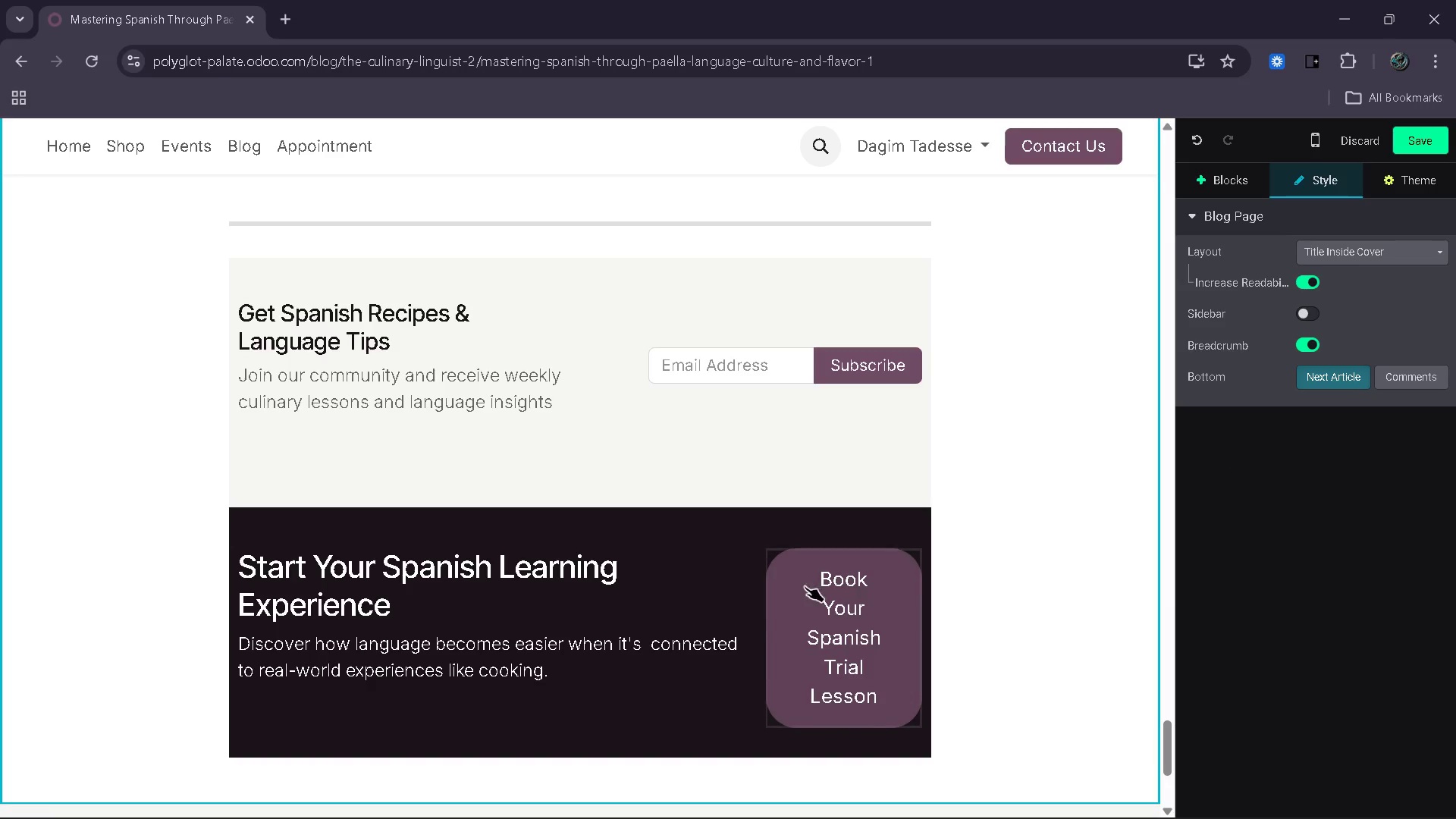 
left_click([758, 562])
 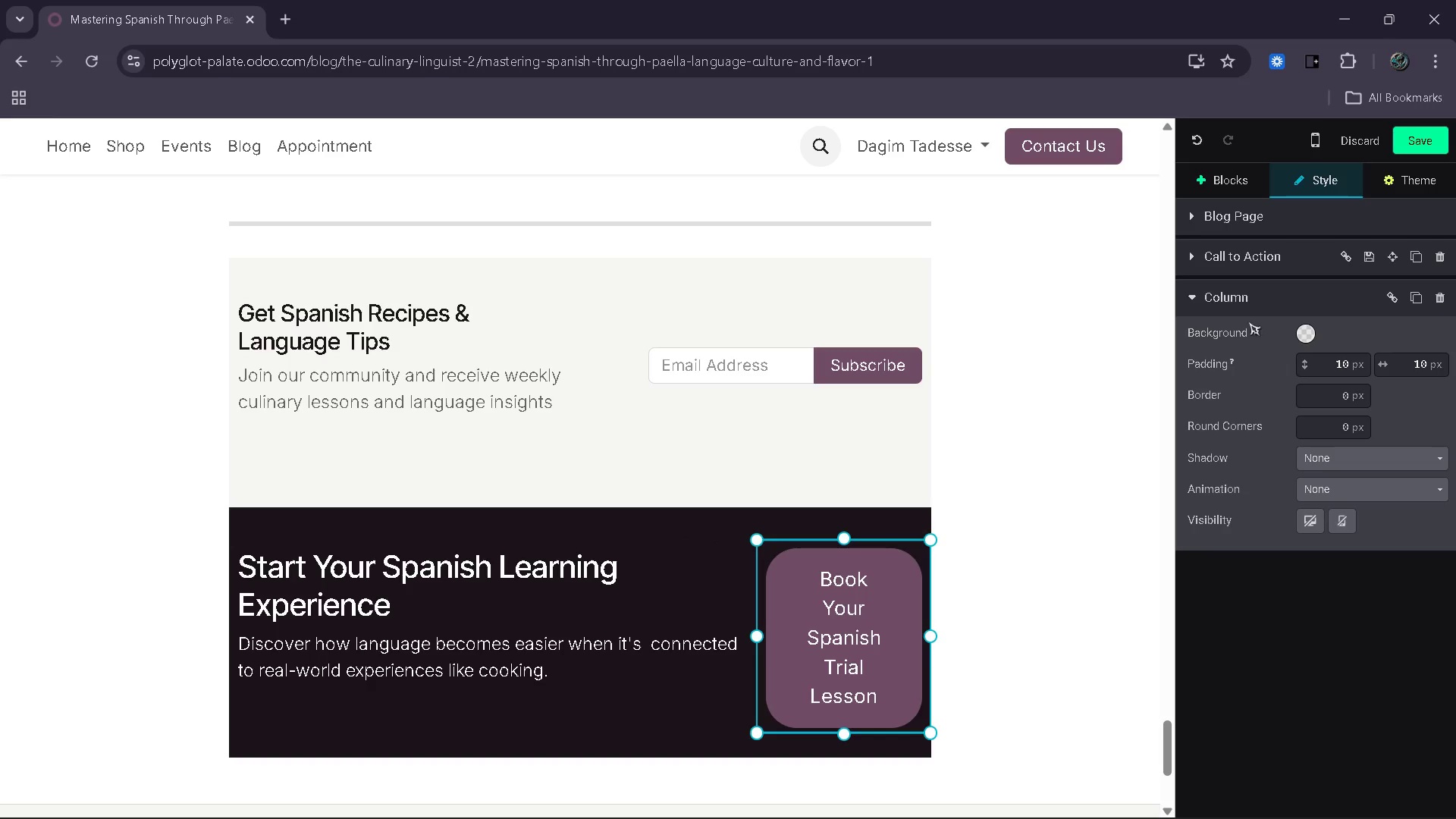 
left_click([1219, 259])
 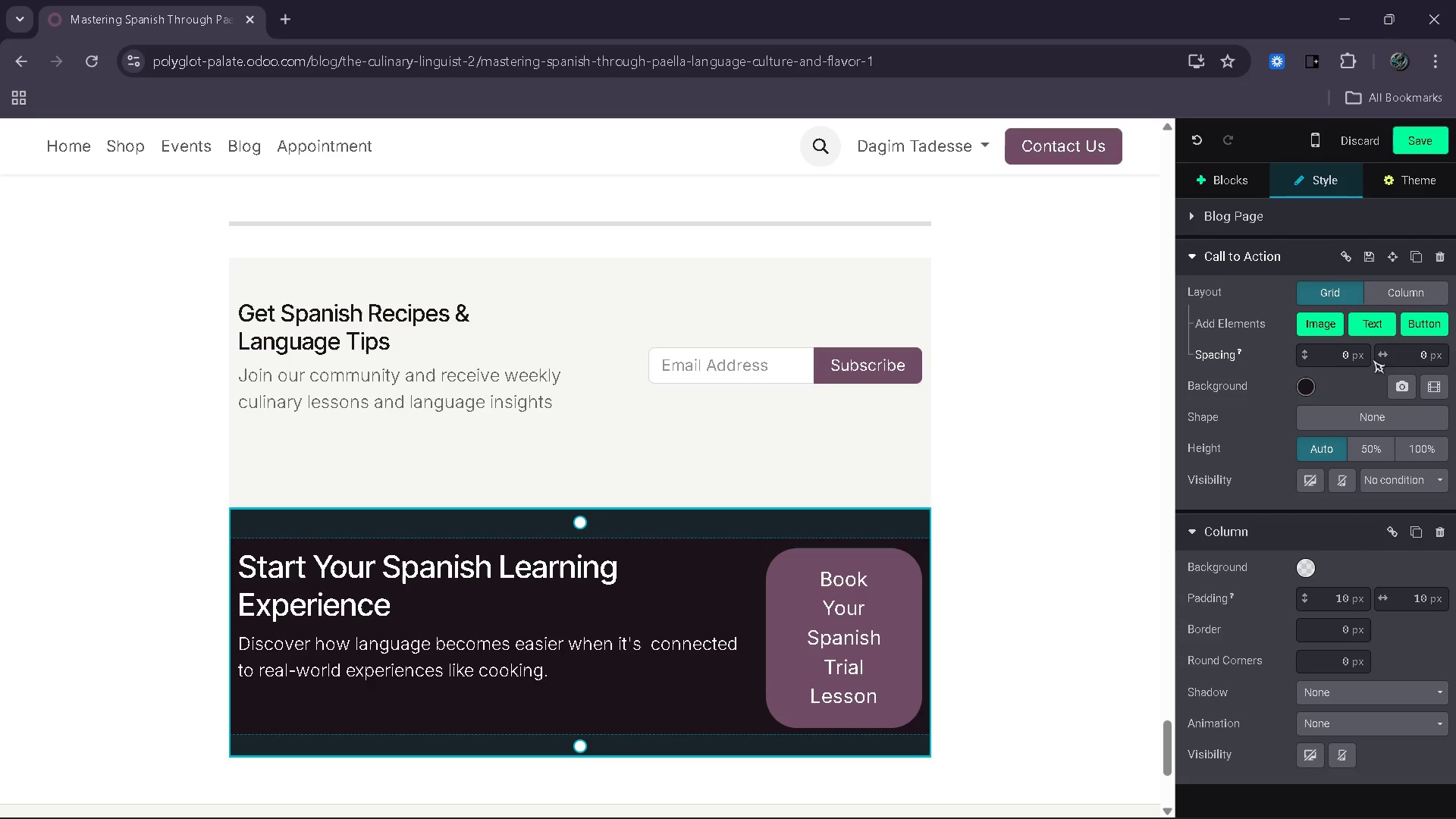 
left_click([1389, 299])
 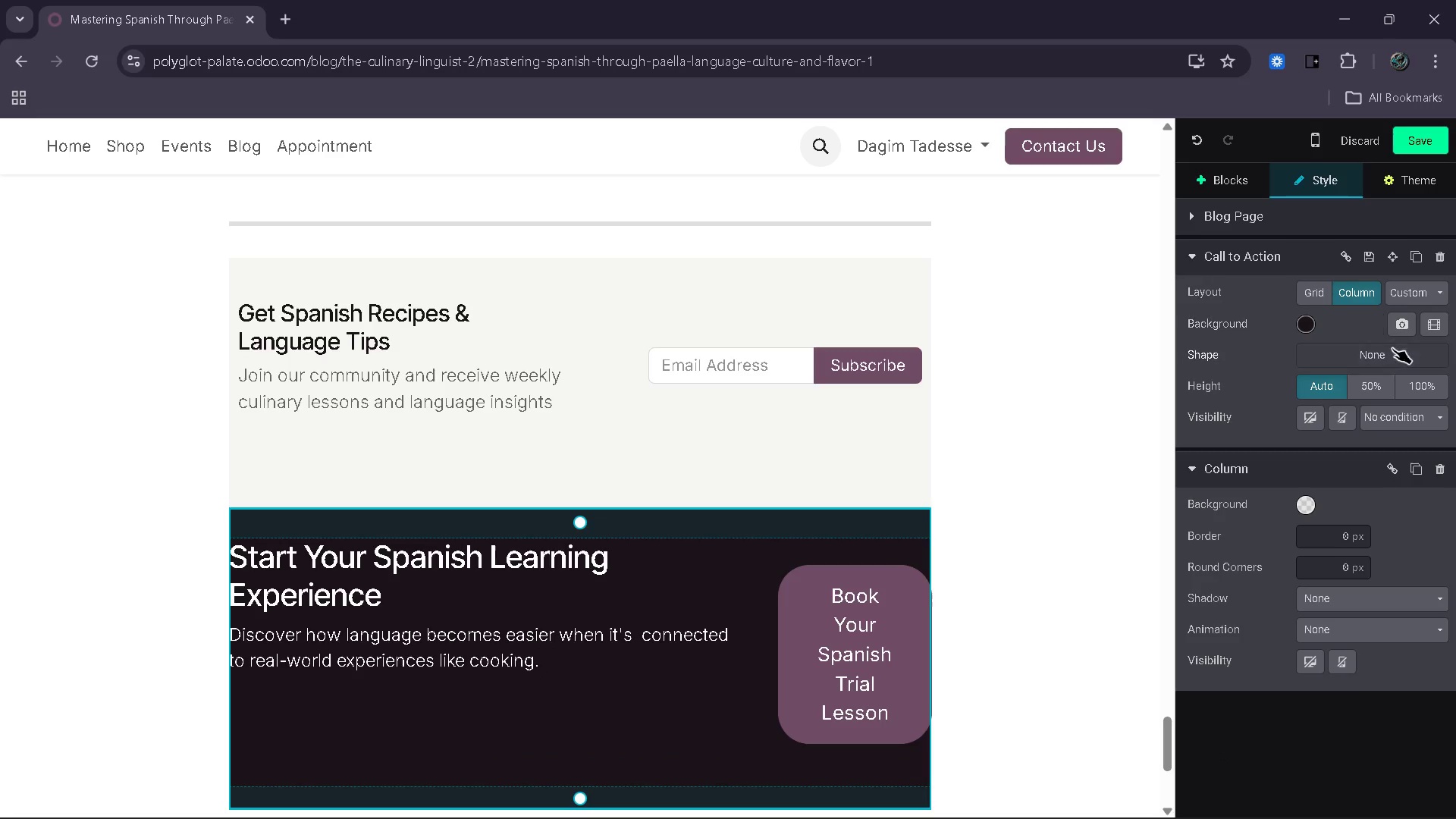 
left_click([1392, 350])
 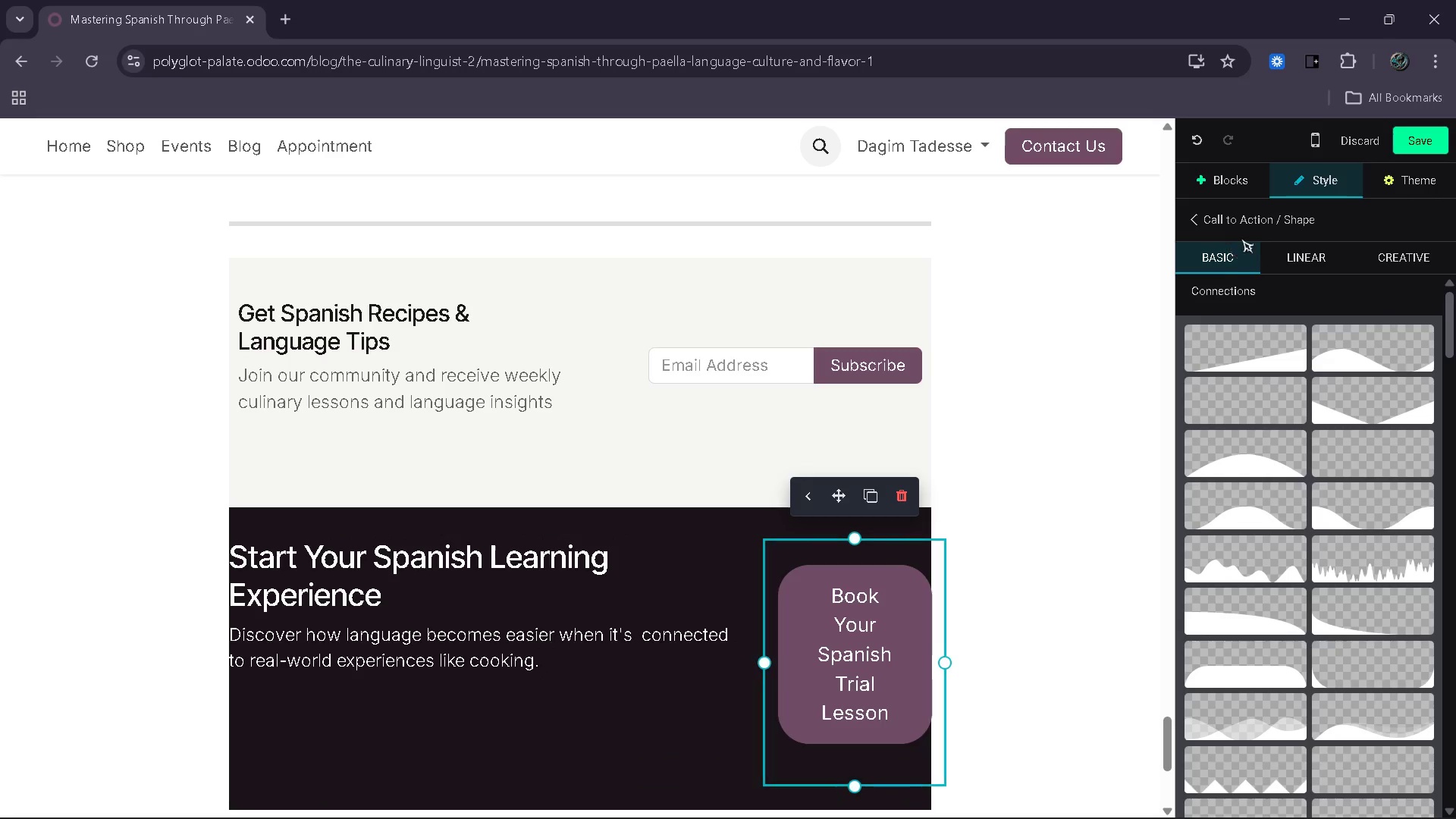 
left_click([1214, 224])
 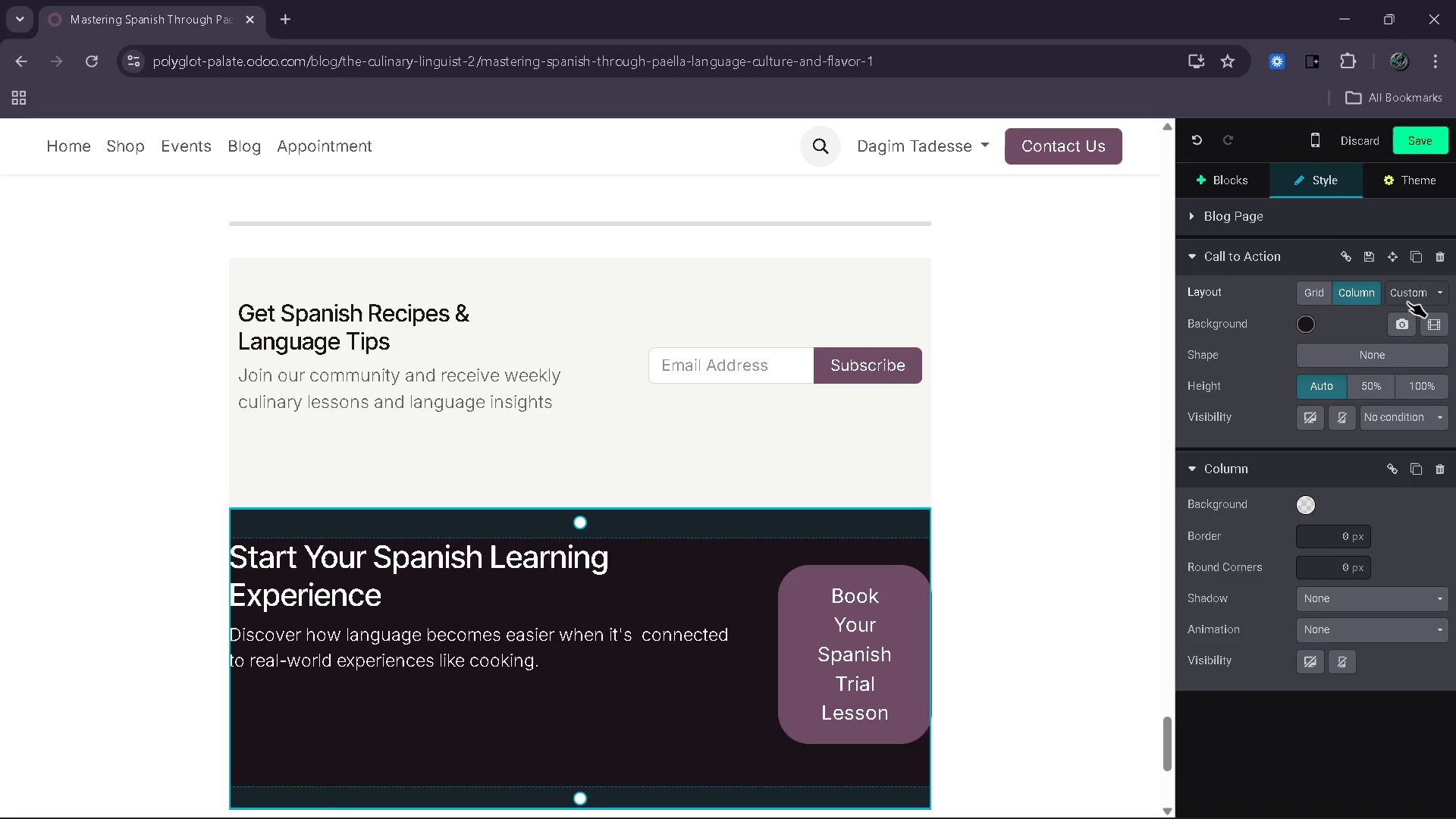 
left_click([1410, 302])
 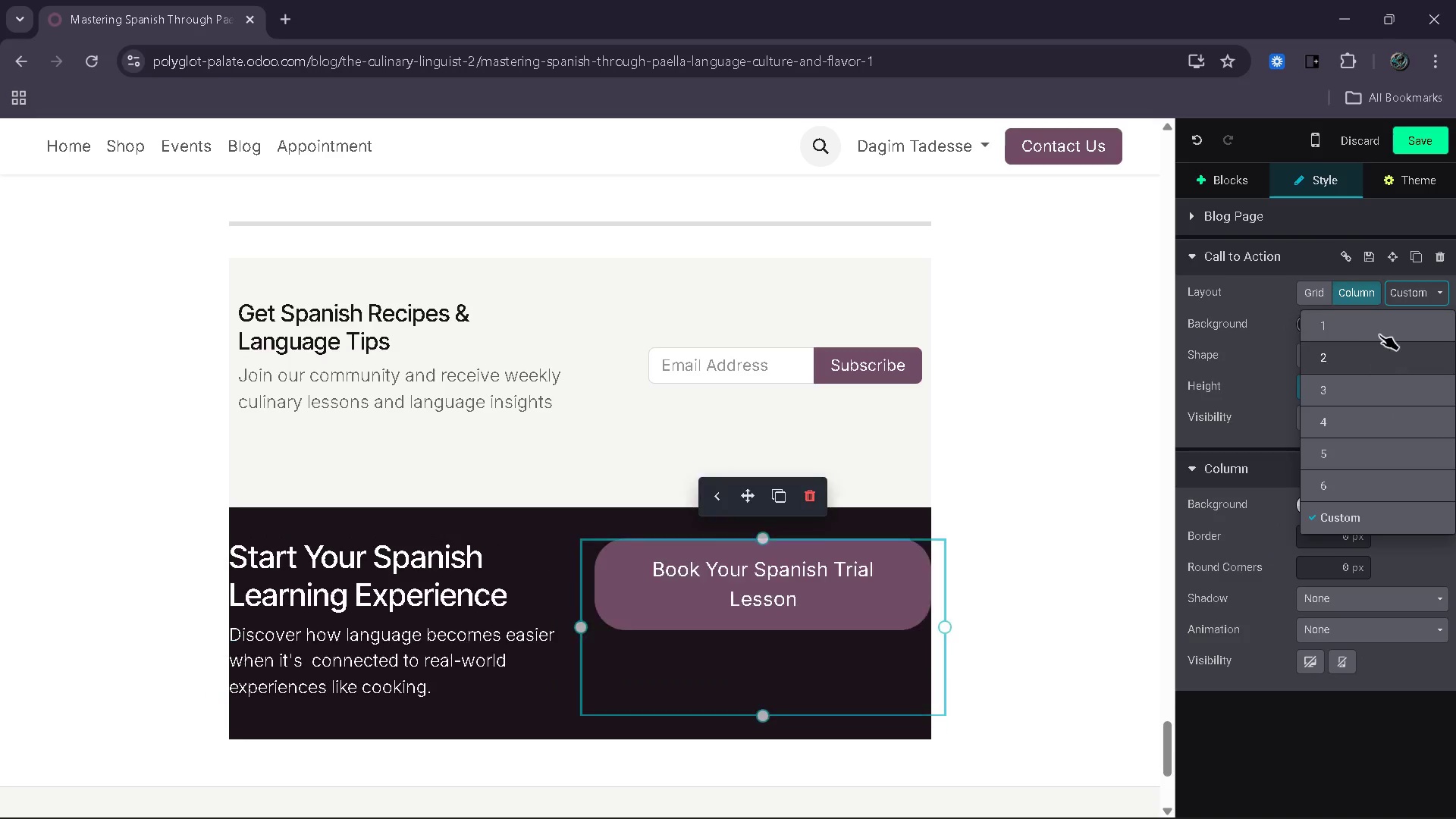 
left_click([1381, 331])
 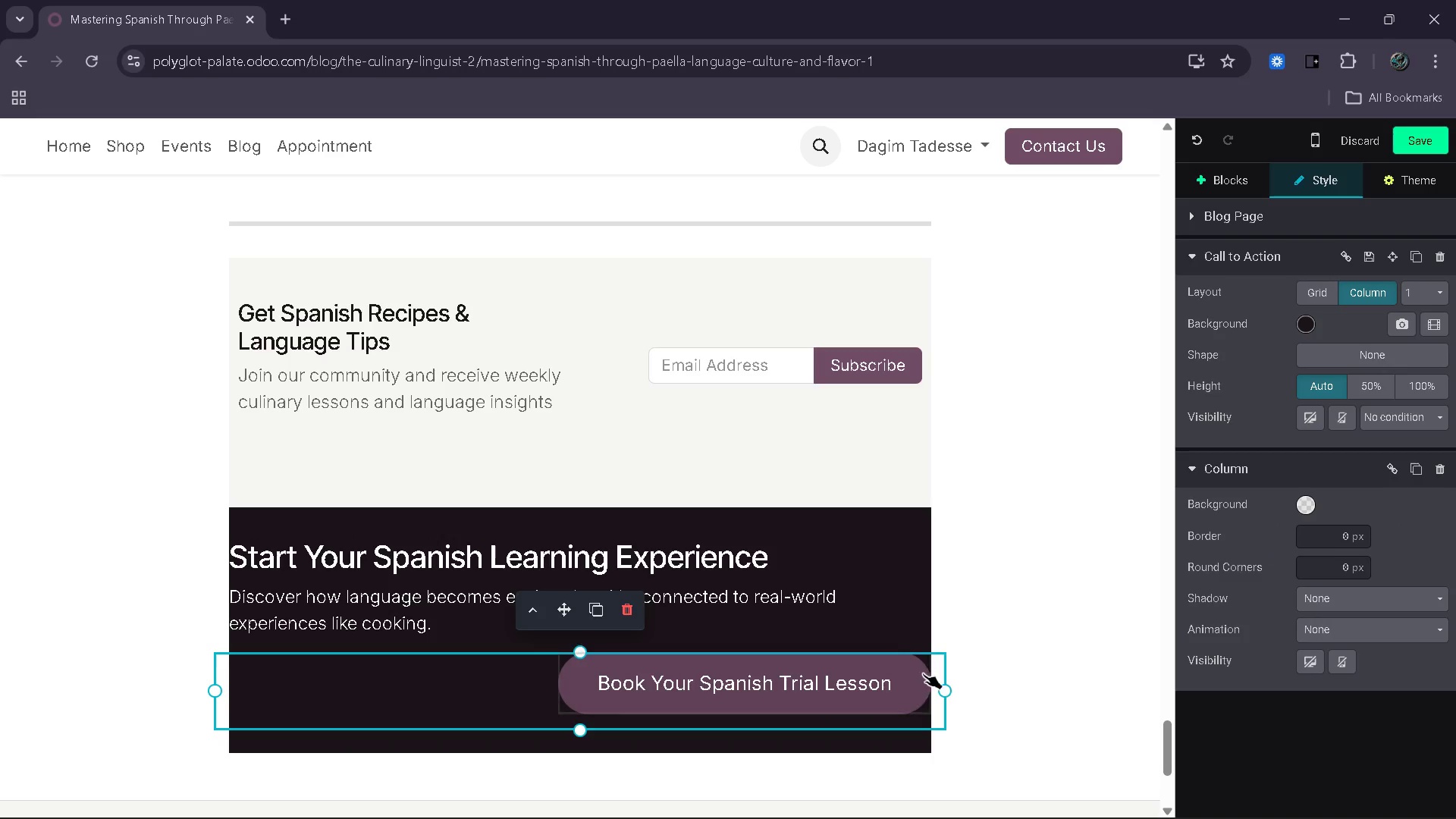 
left_click_drag(start_coordinate=[940, 686], to_coordinate=[759, 692])
 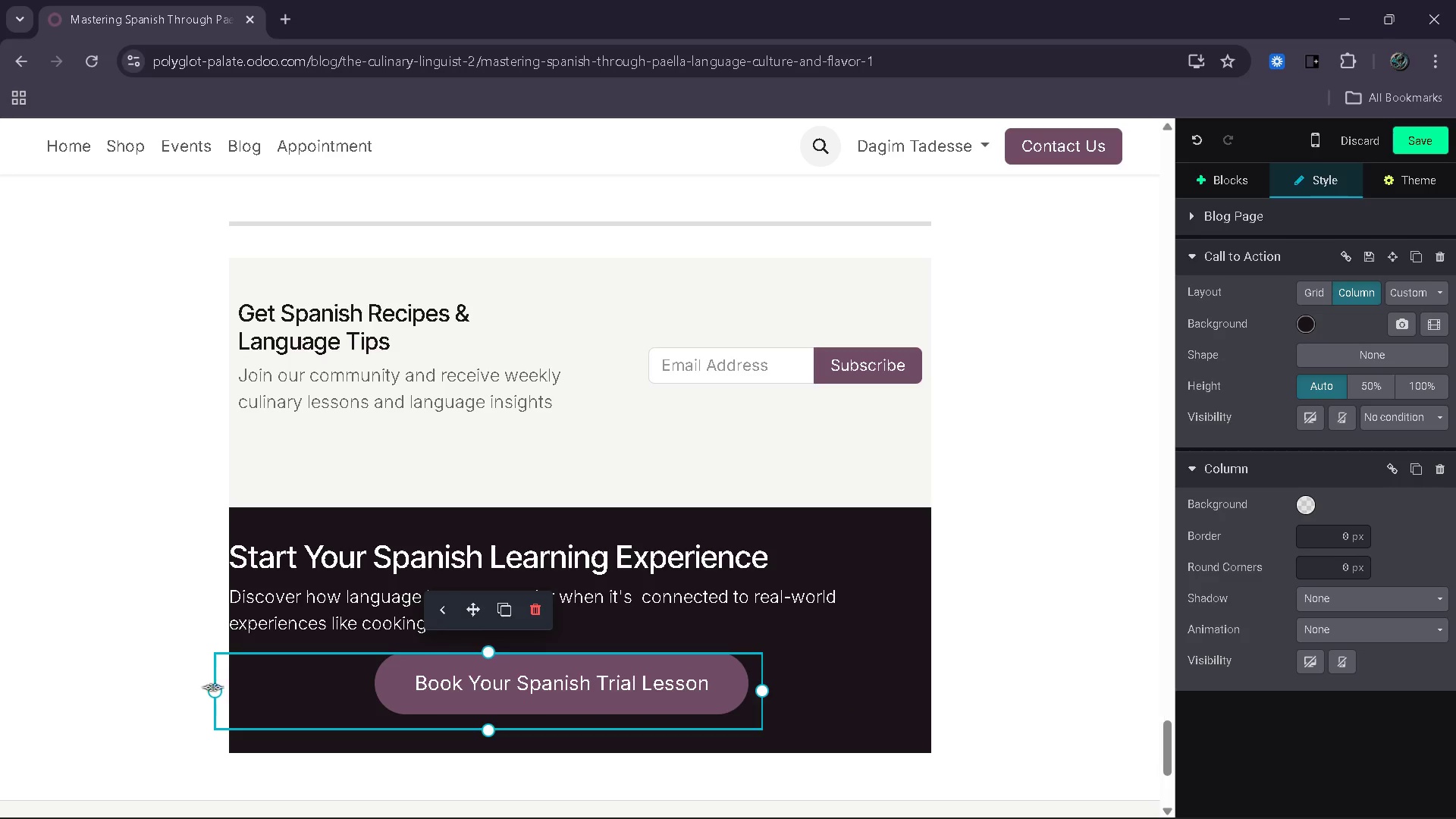 
left_click_drag(start_coordinate=[215, 687], to_coordinate=[352, 668])
 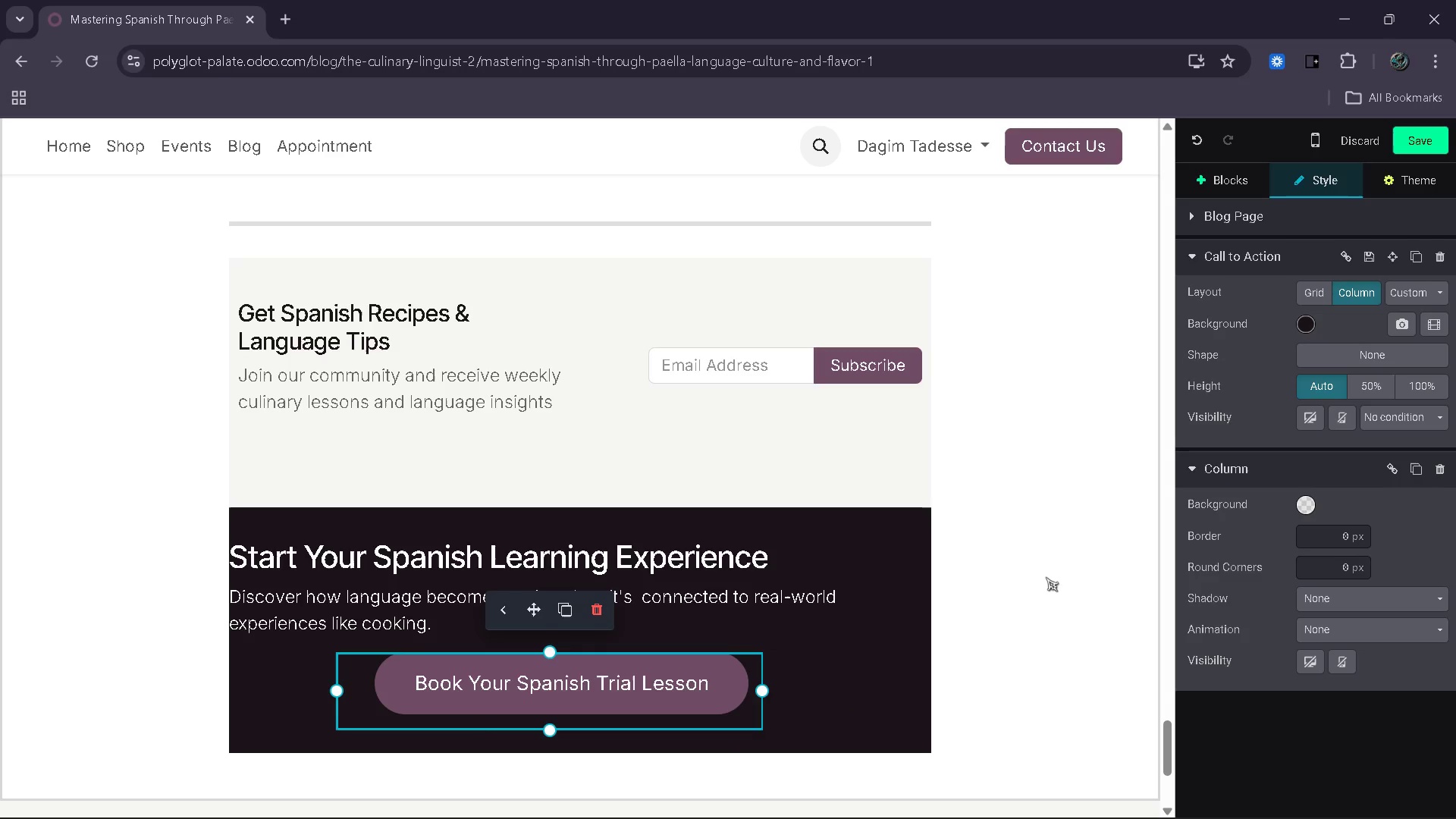 
left_click([1046, 576])
 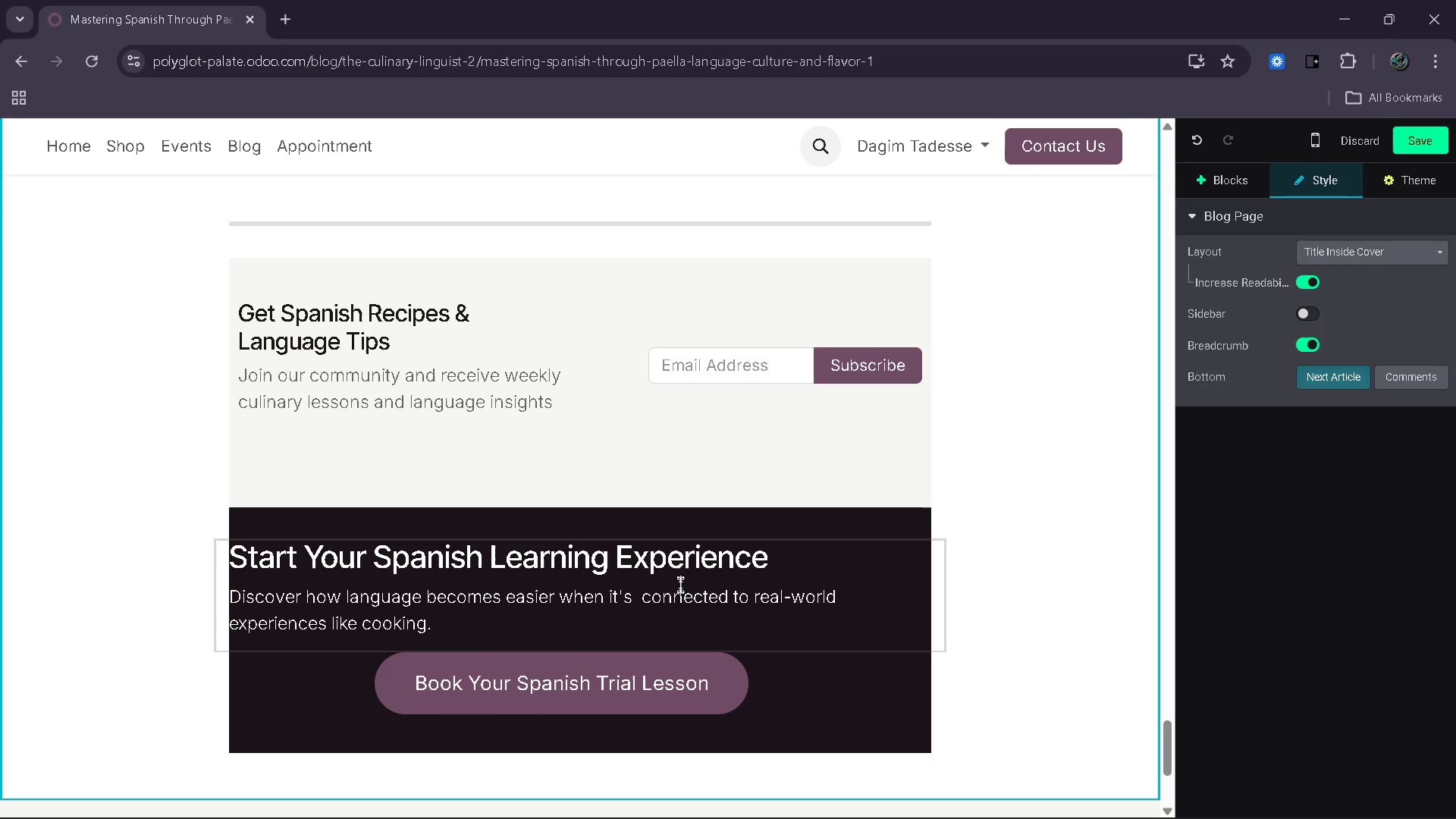 
left_click([680, 585])
 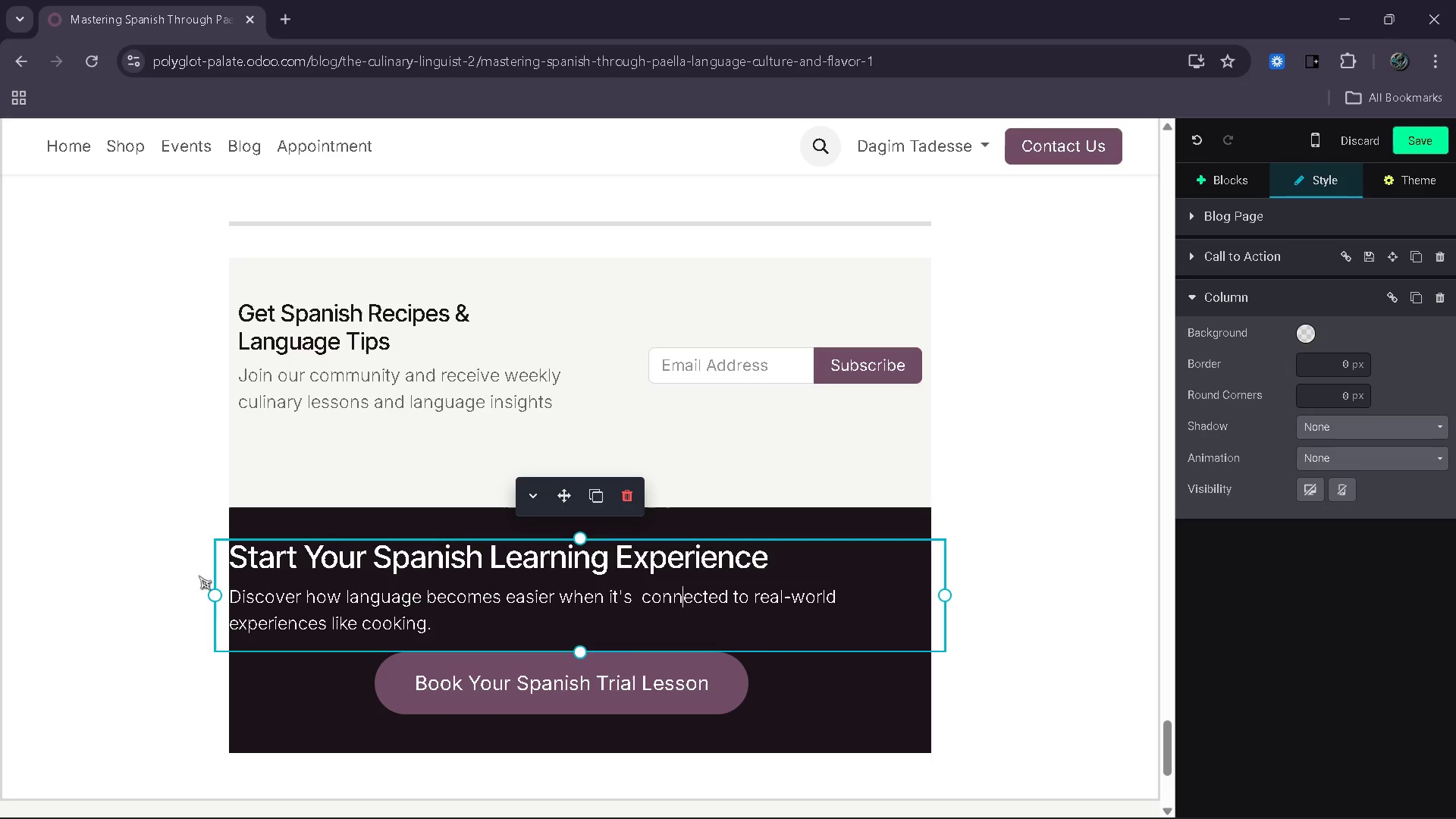 
left_click_drag(start_coordinate=[207, 585], to_coordinate=[213, 591])
 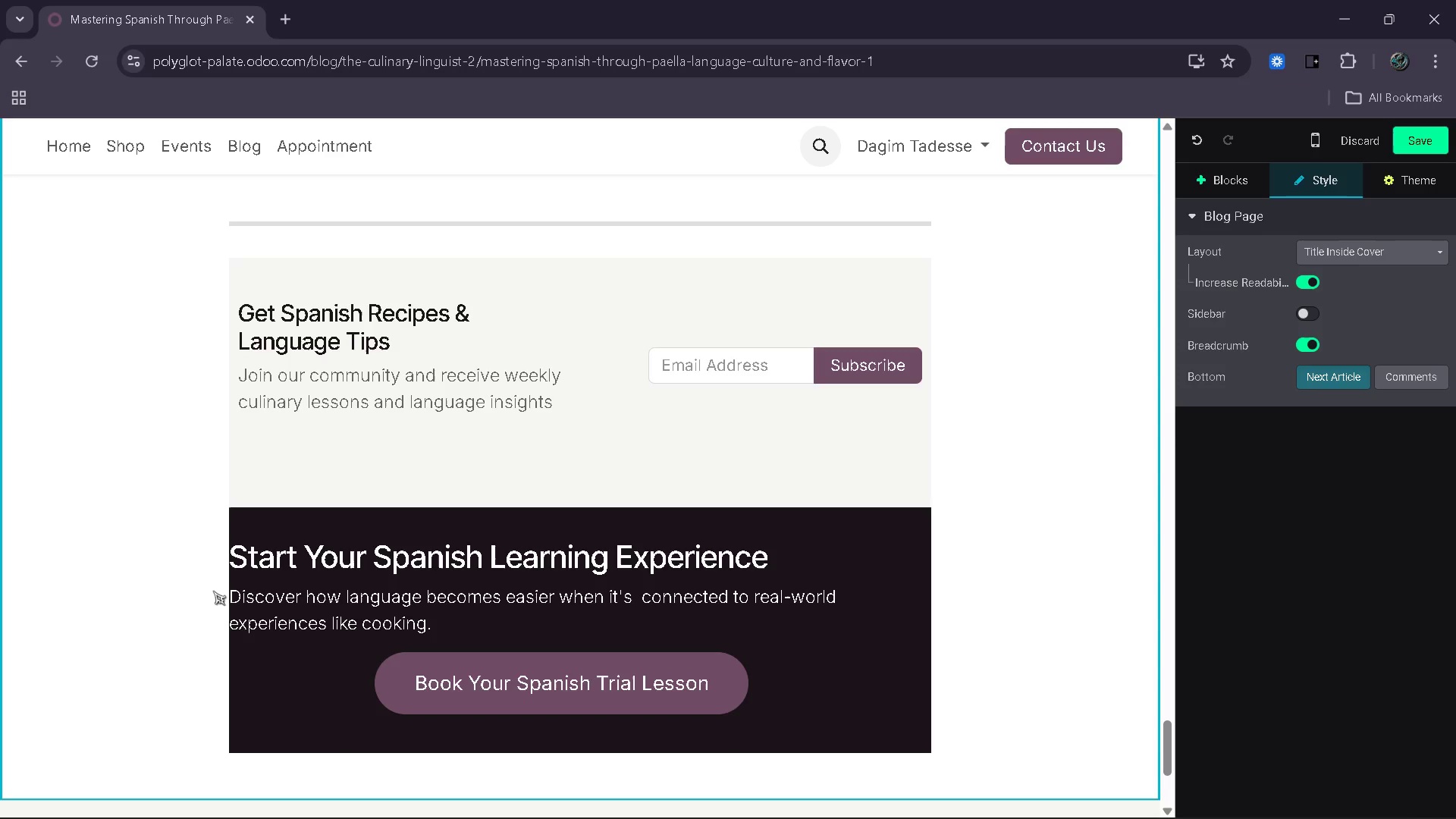 
left_click([213, 591])
 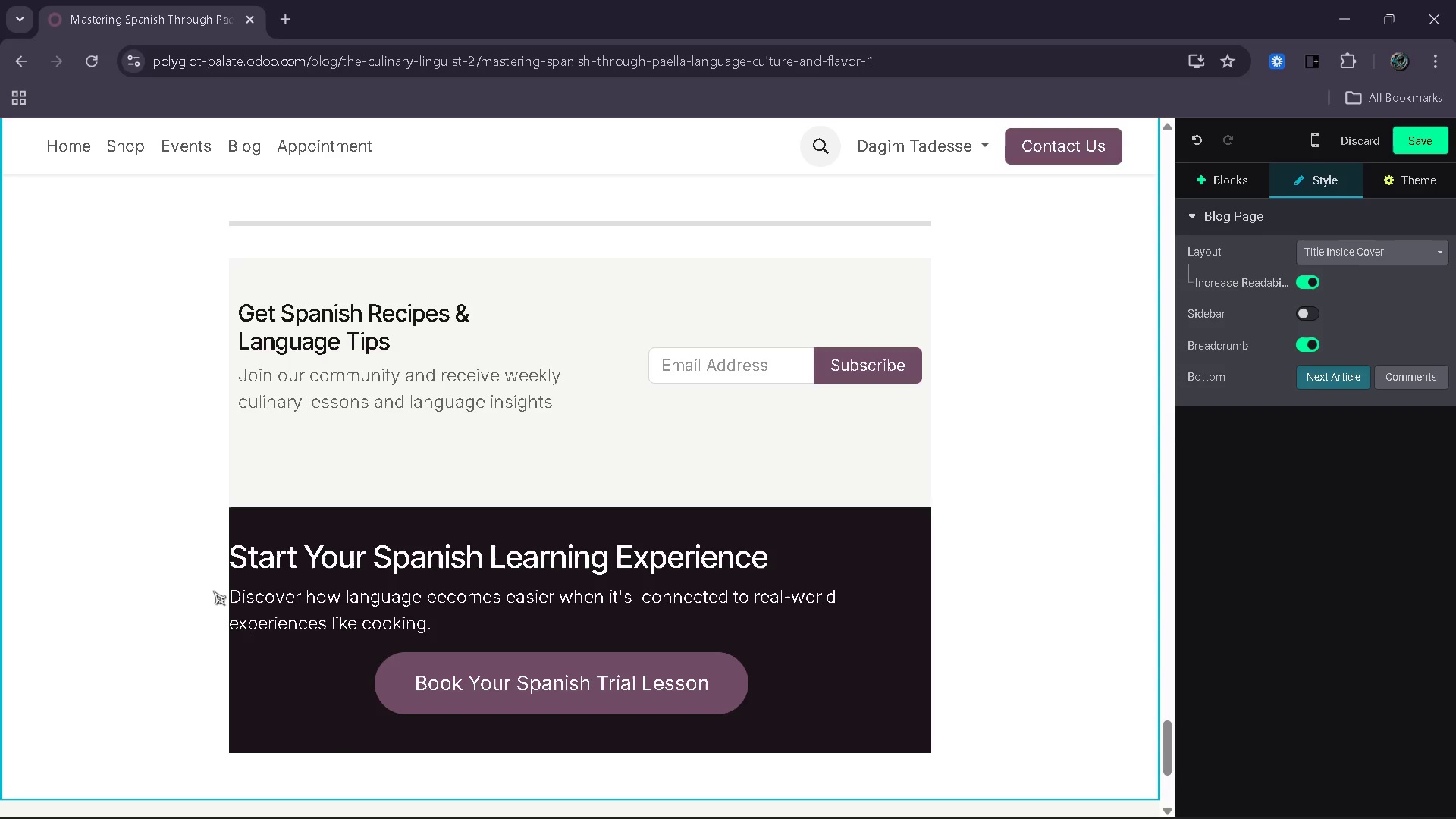 
left_click([213, 591])
 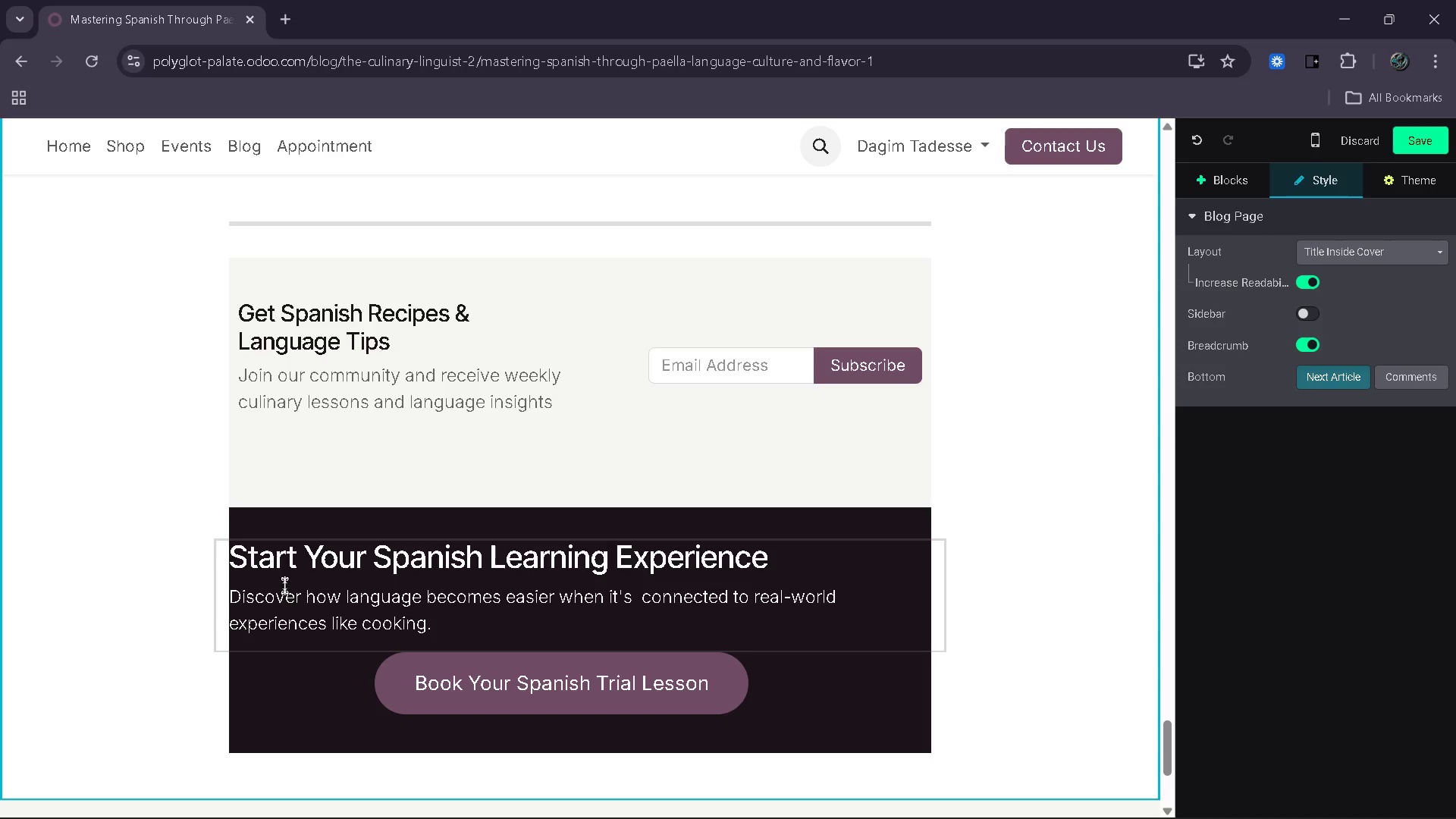 
left_click([284, 585])
 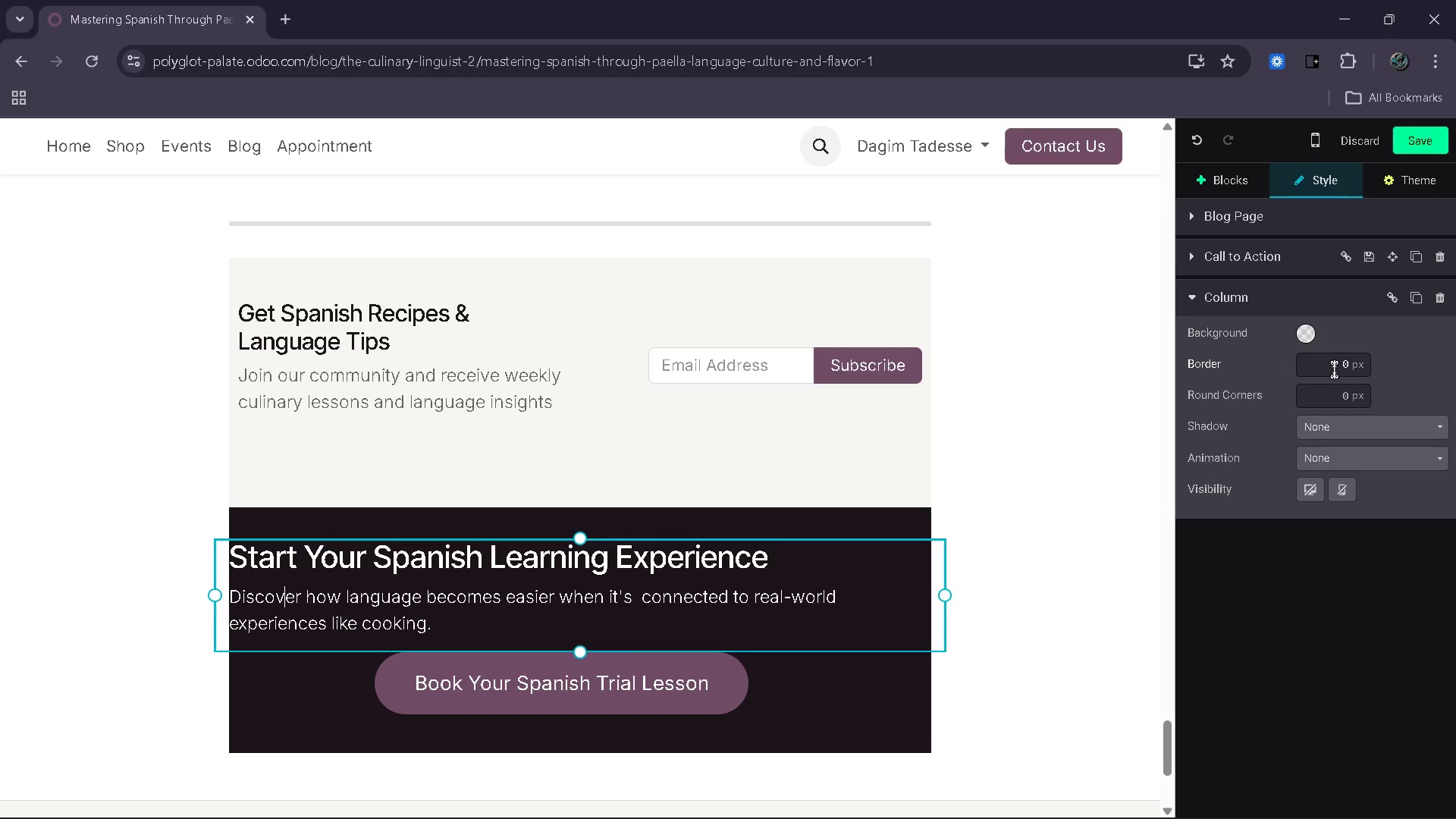 
wait(9.5)
 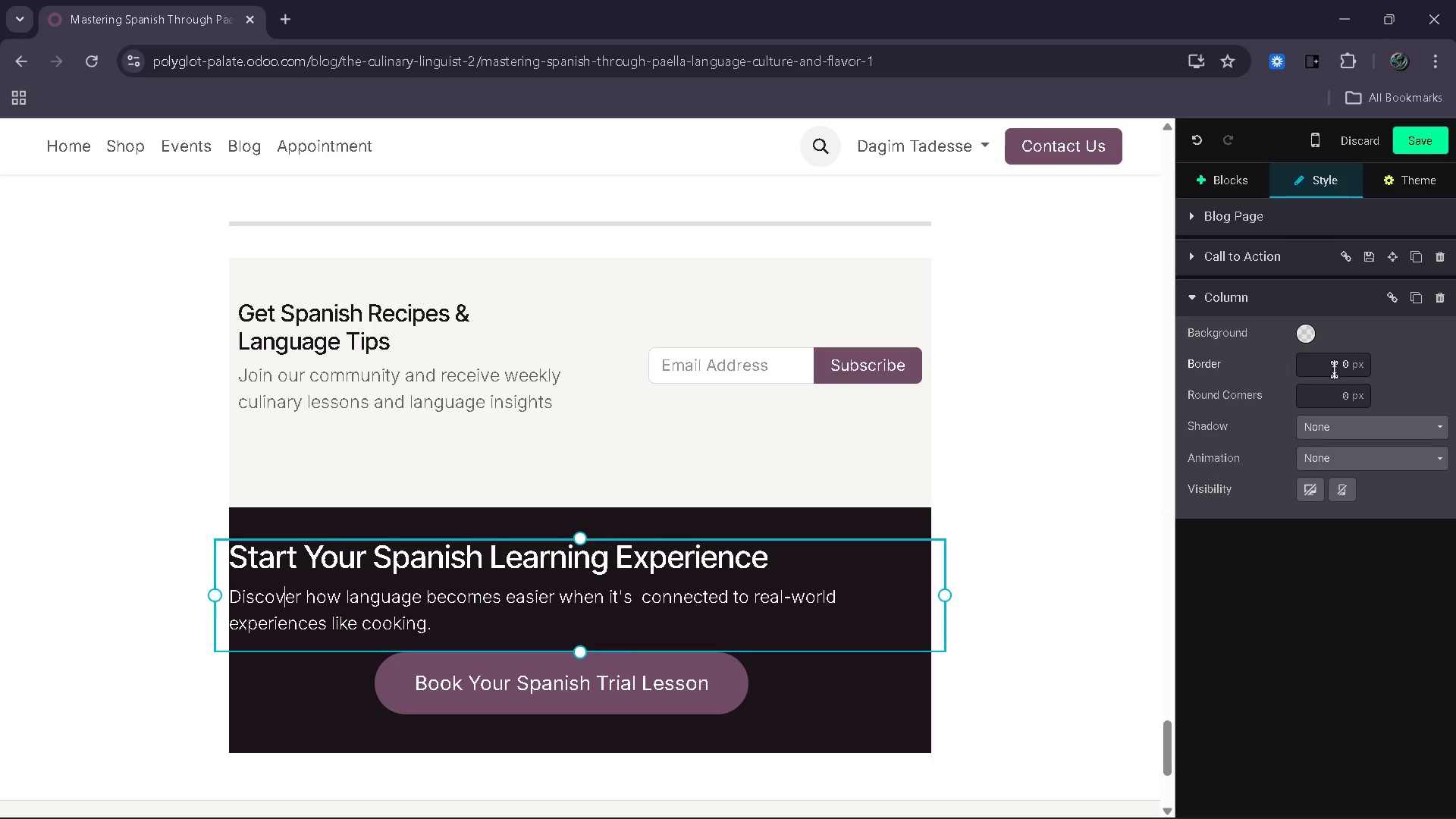 
left_click([1008, 485])
 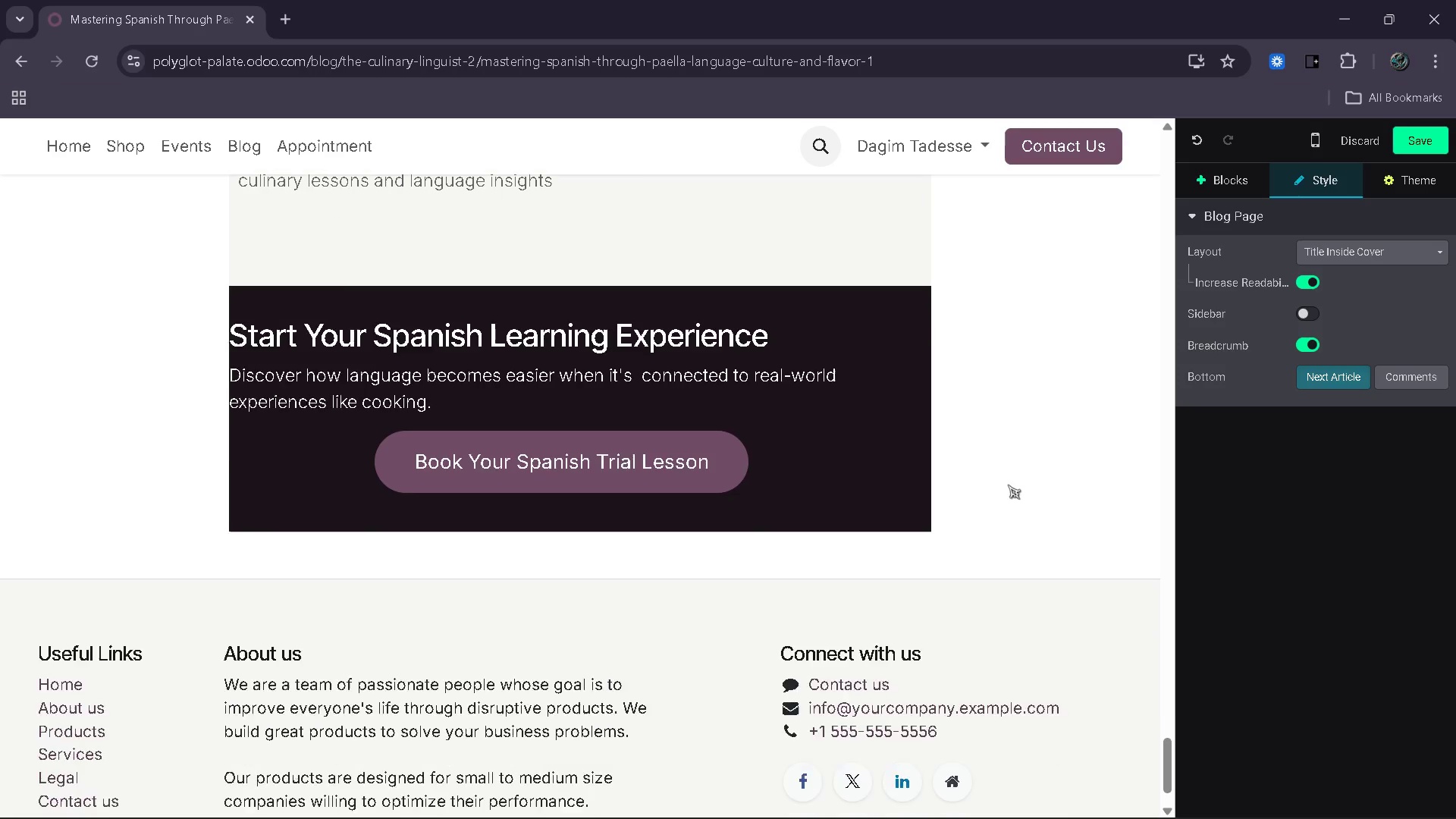 
left_click([639, 475])
 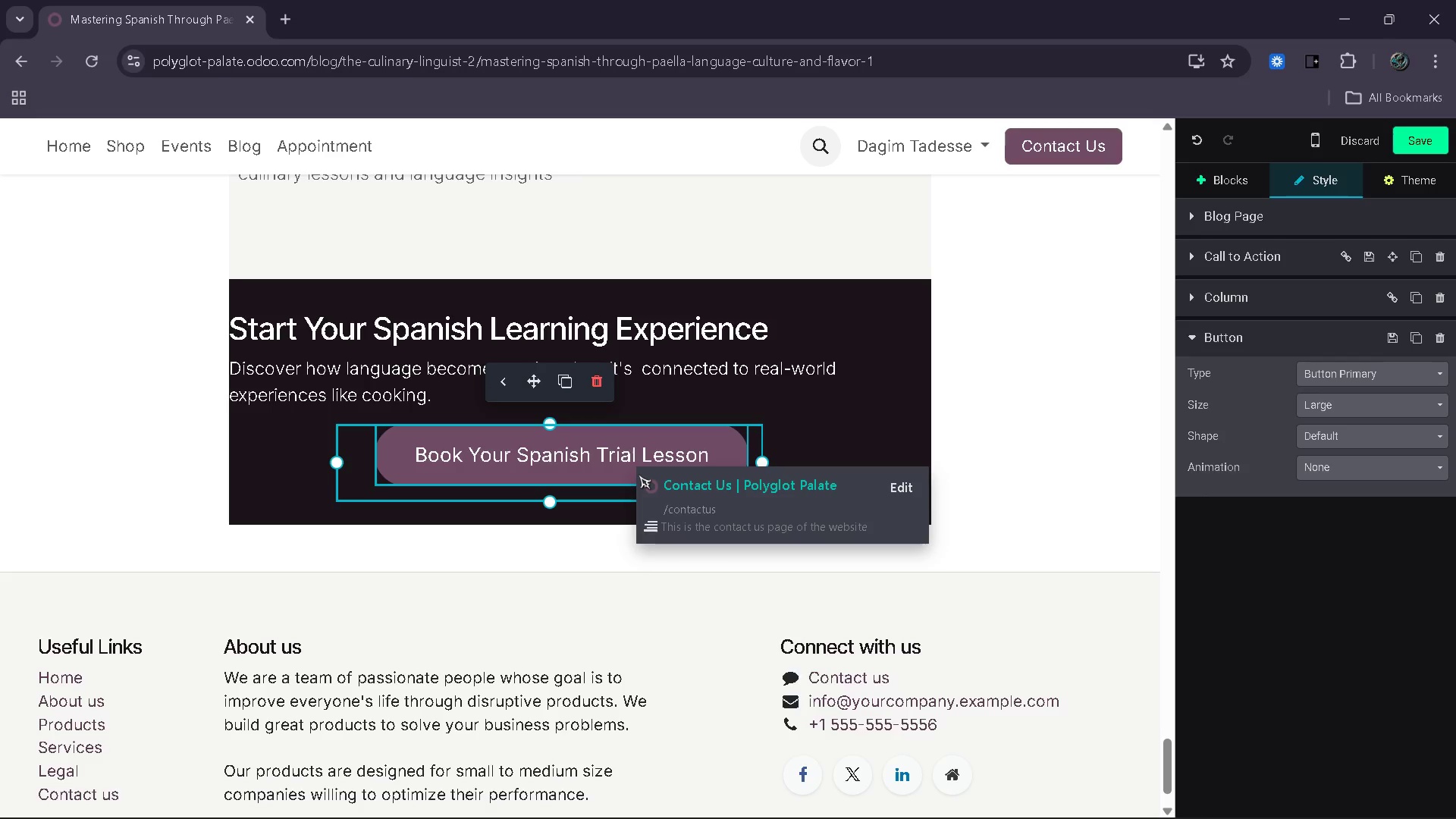 
wait(31.3)
 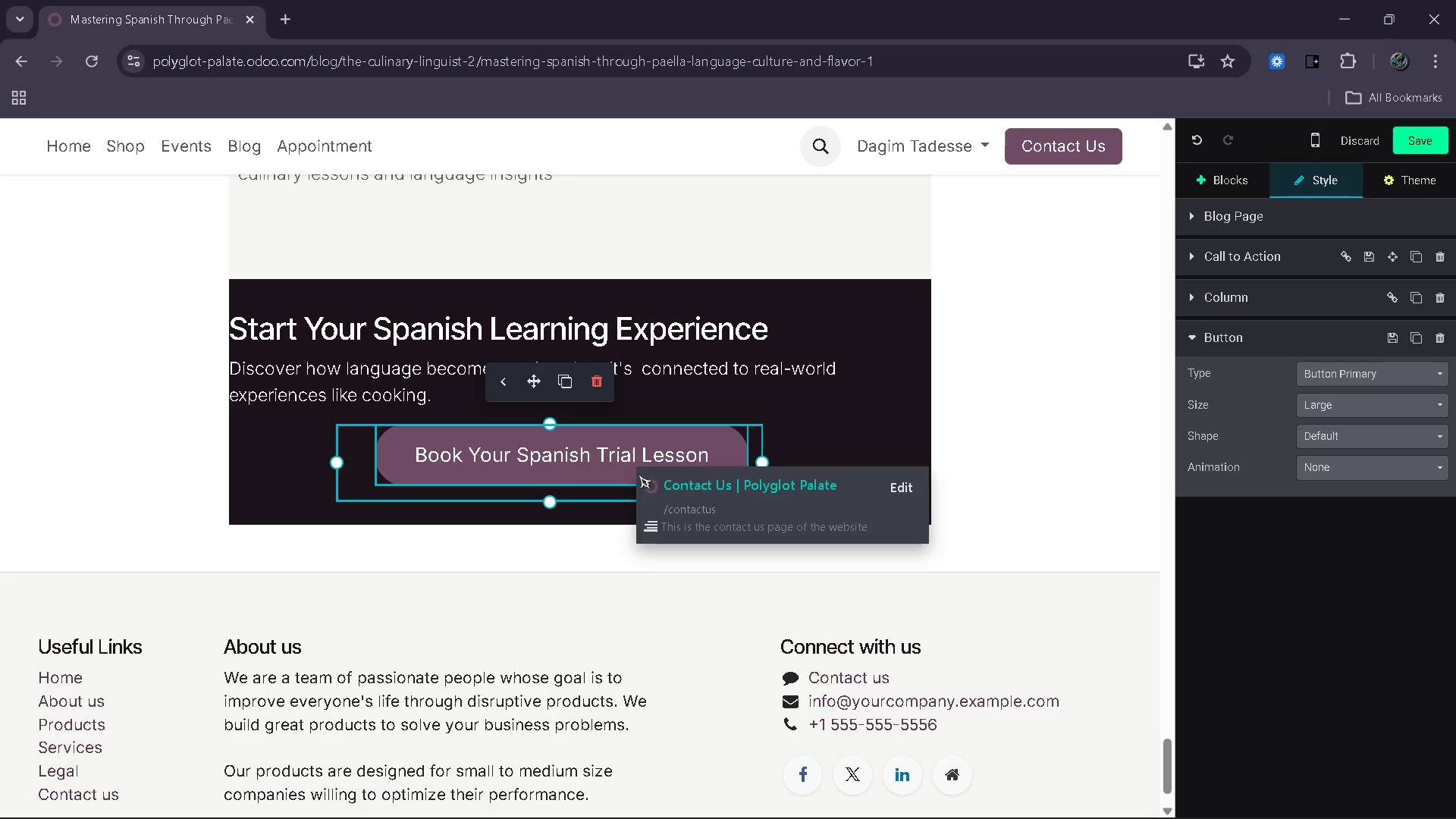 
left_click_drag(start_coordinate=[777, 604], to_coordinate=[952, 632])
 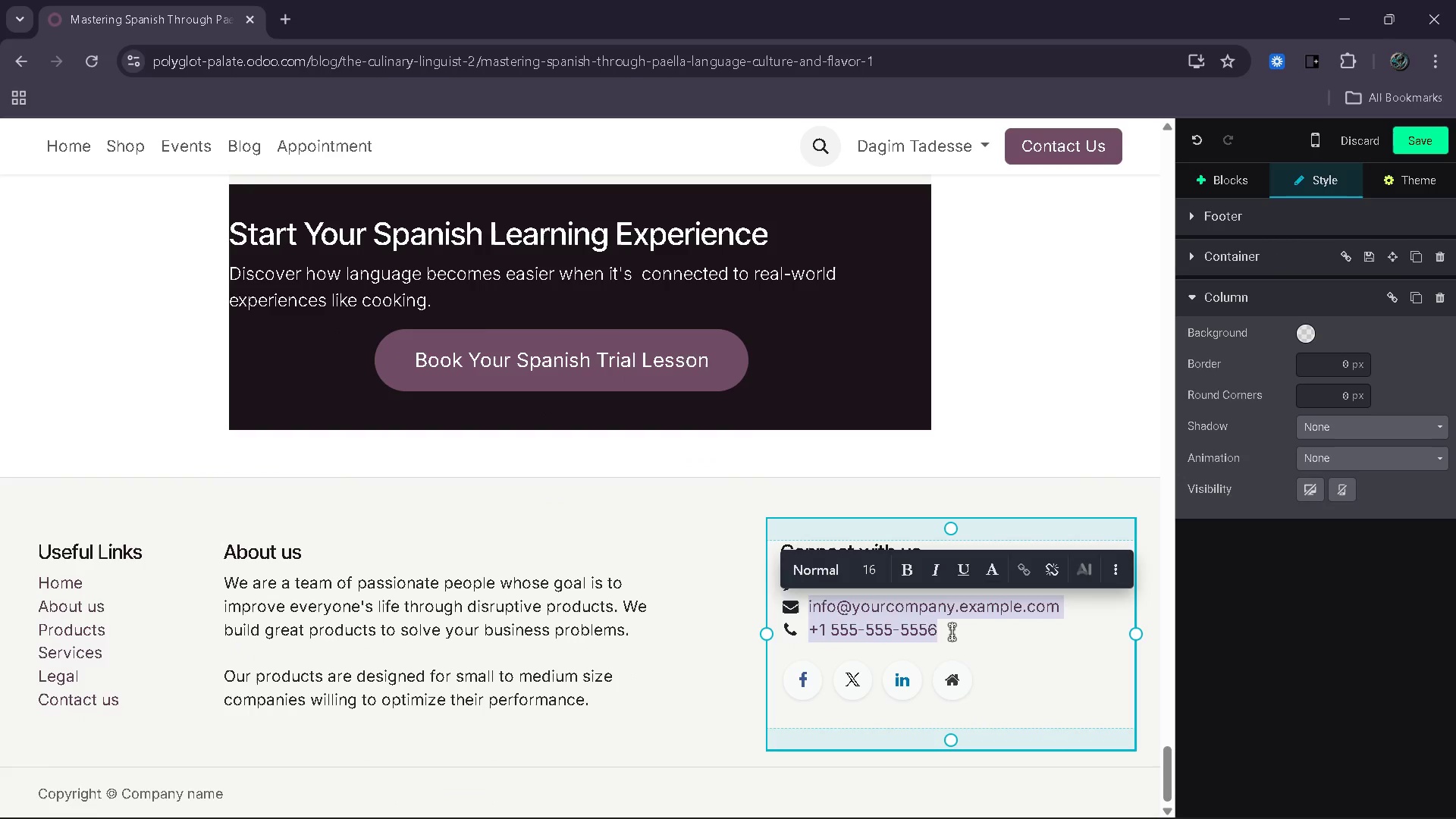 
key(Backspace)
 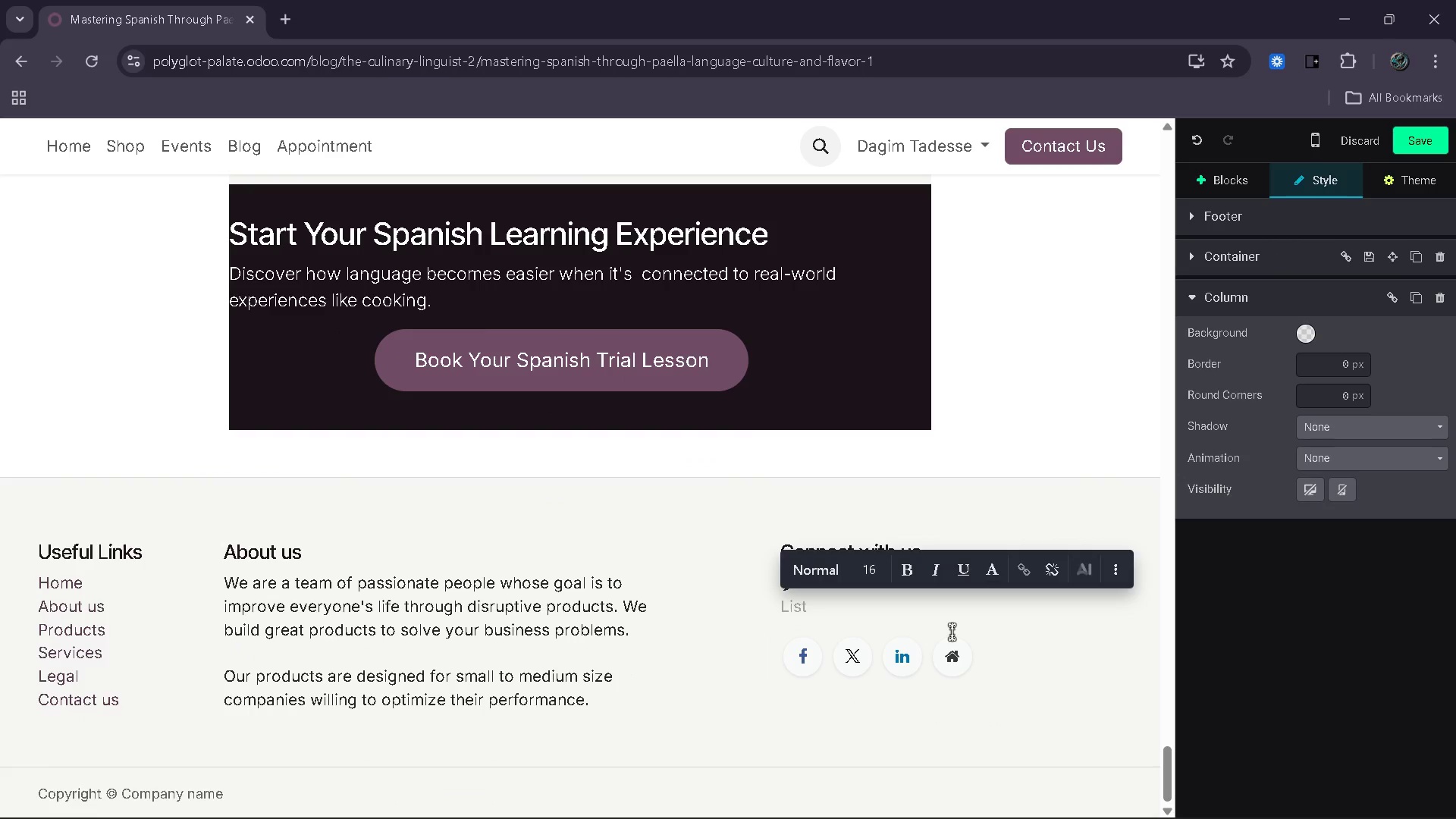 
key(Backspace)
 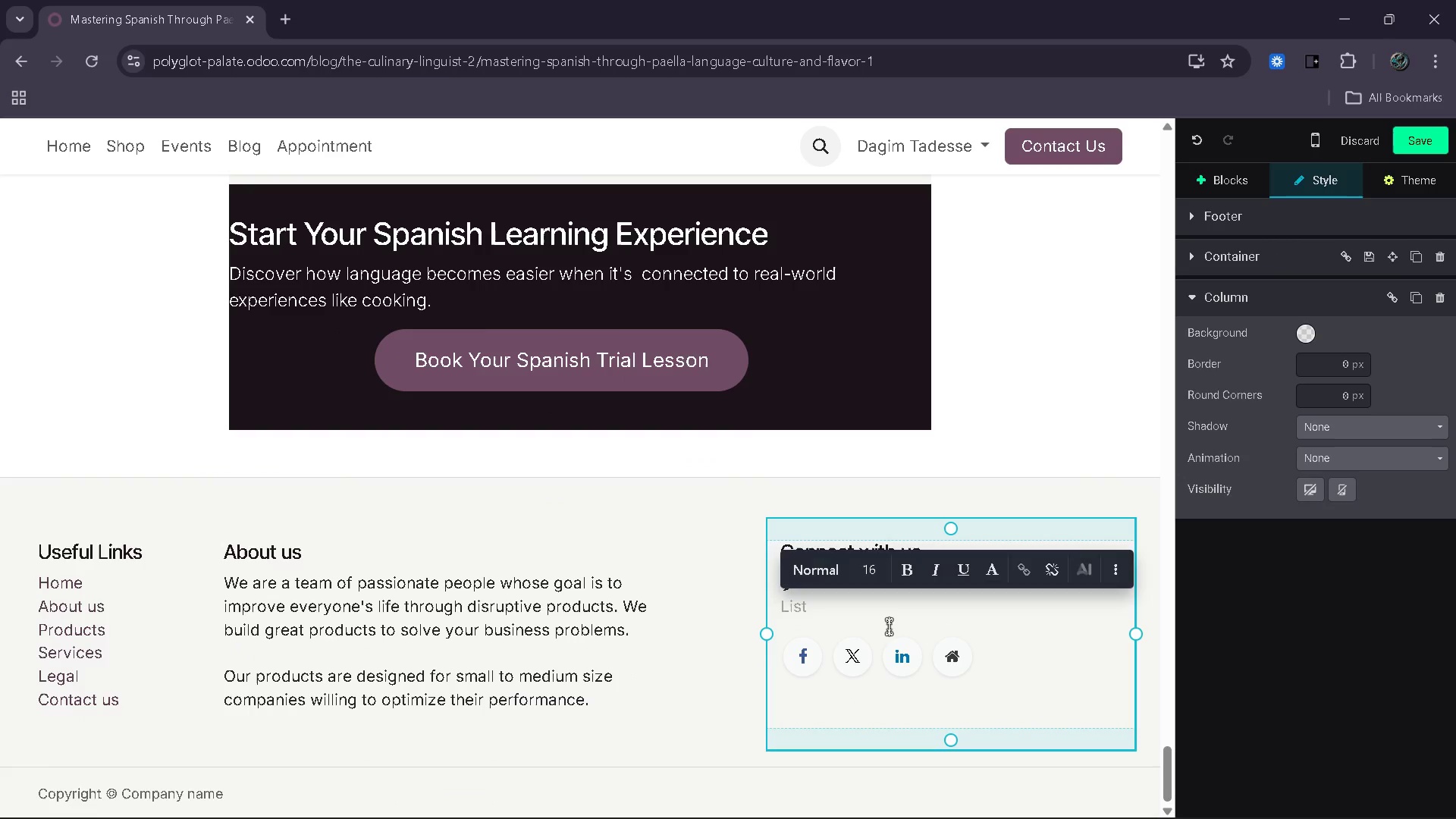 
left_click([880, 617])
 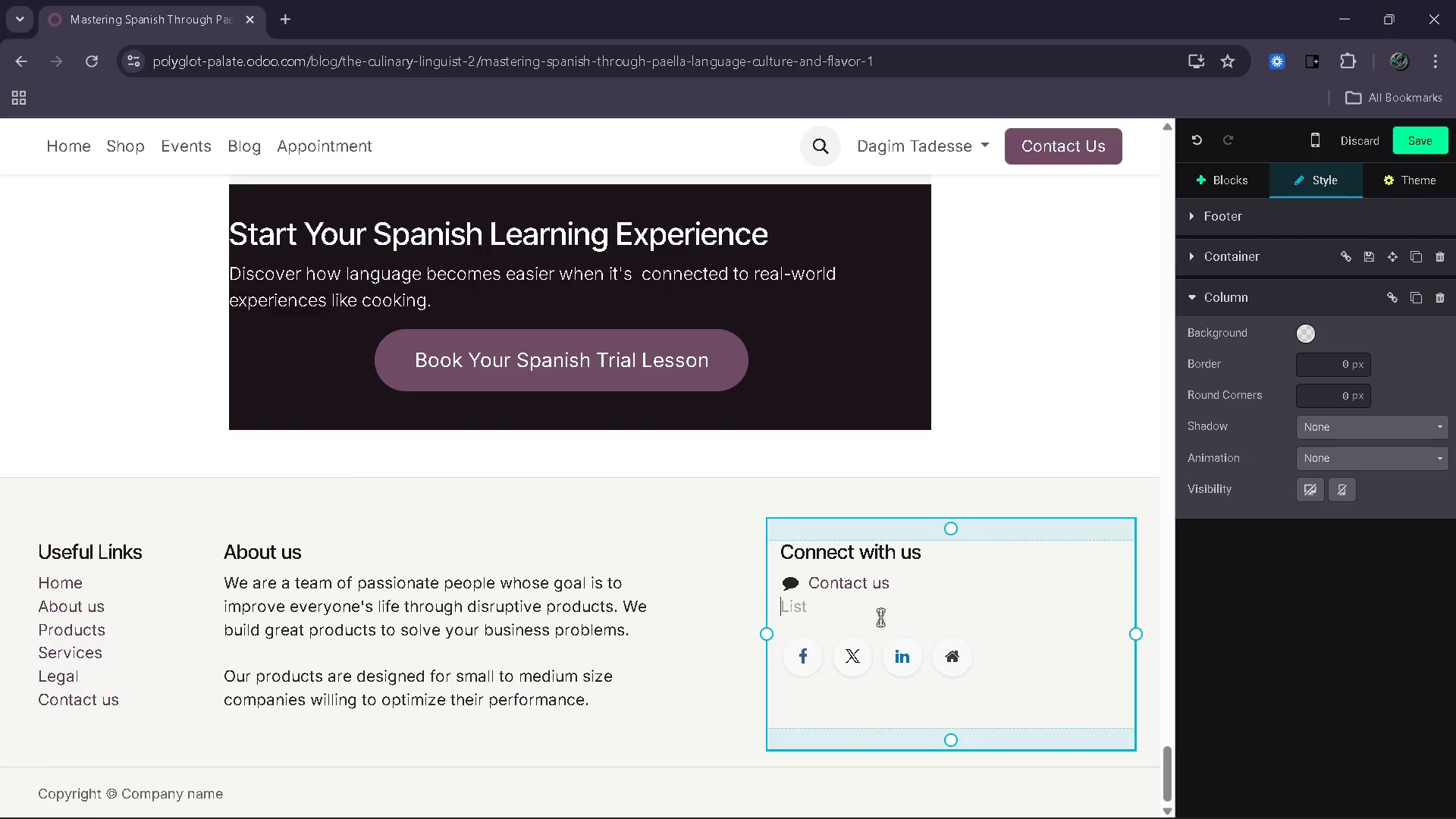 
key(Delete)
 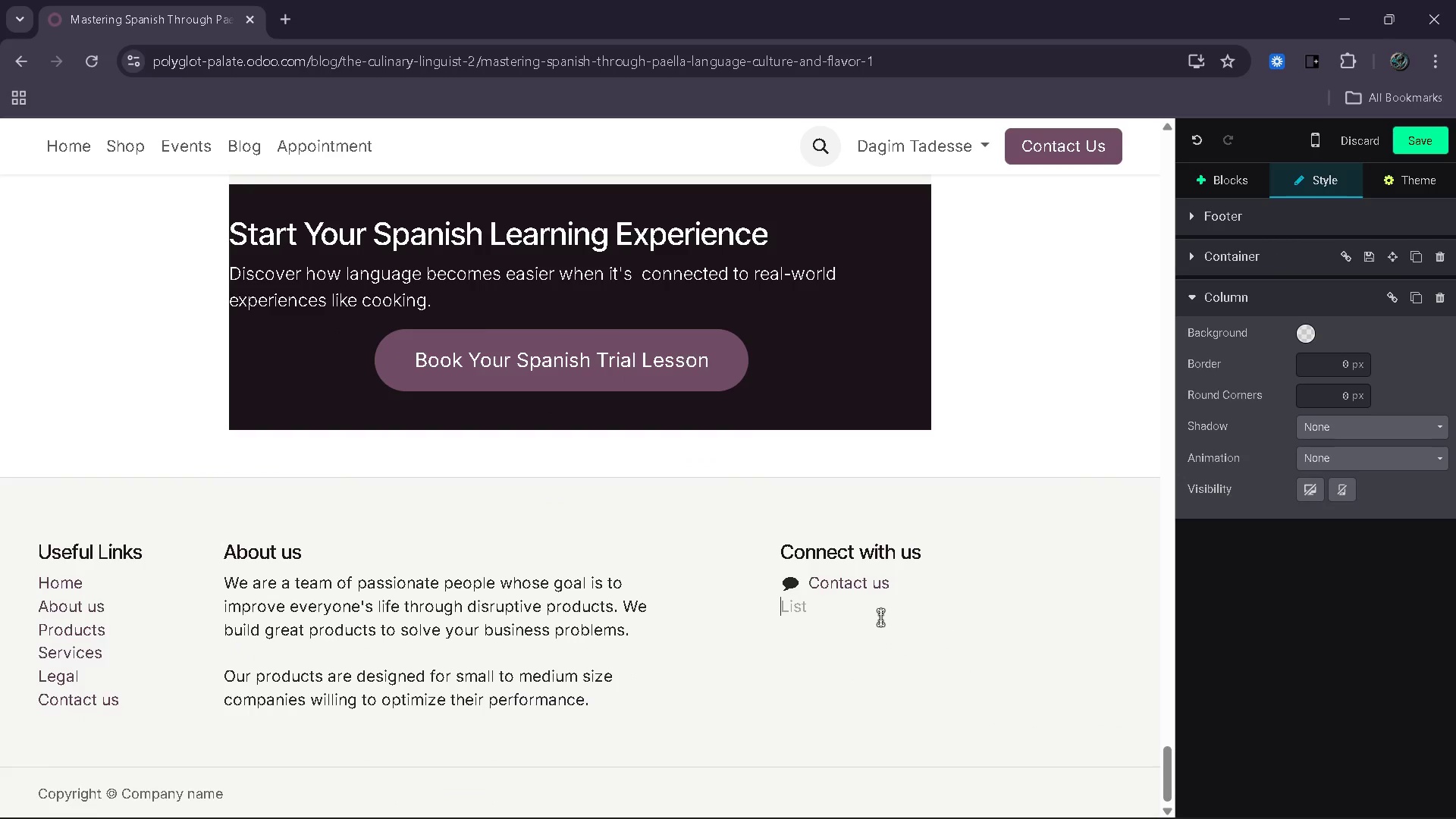 
left_click([880, 617])
 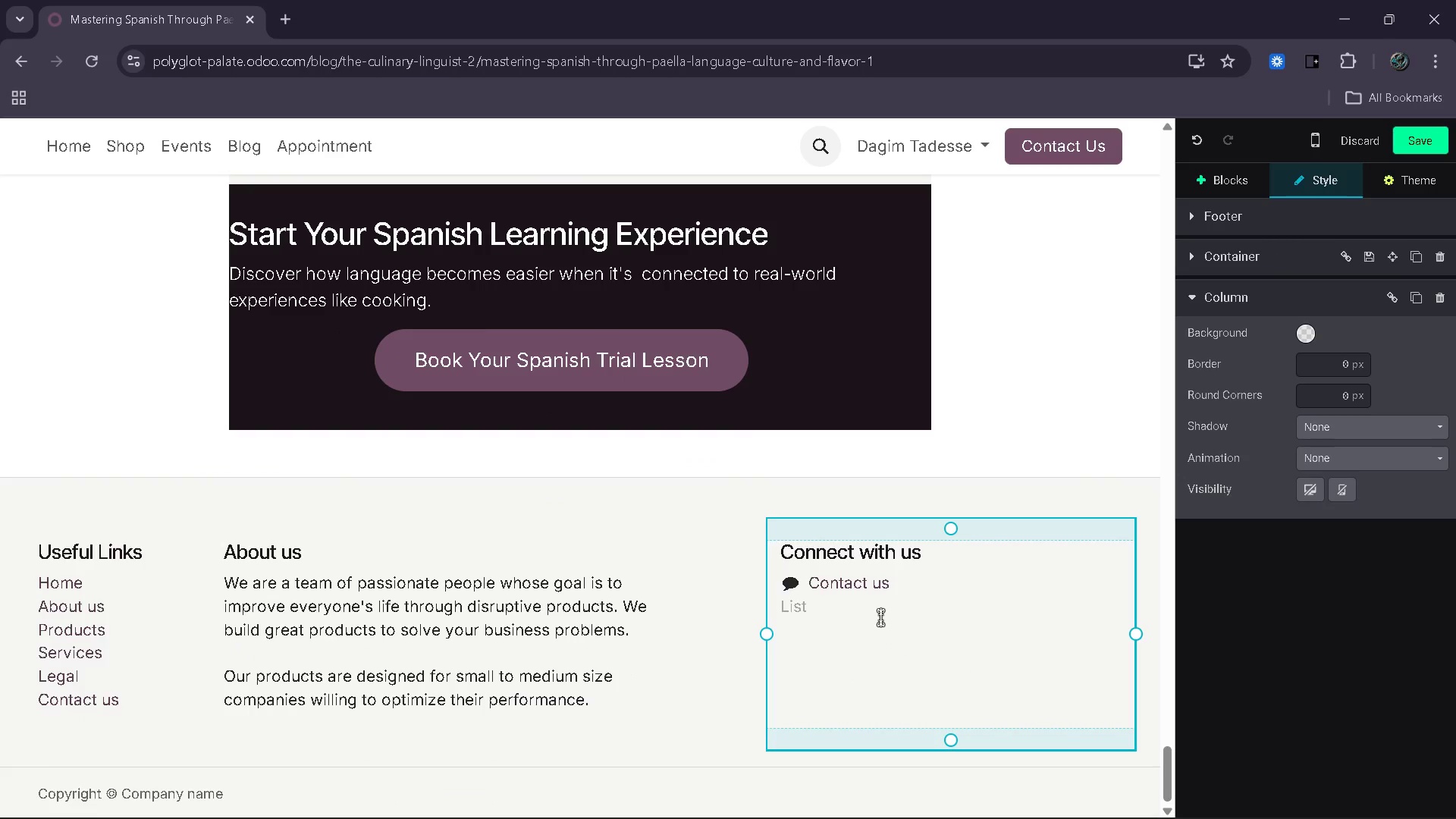 
key(Backspace)
 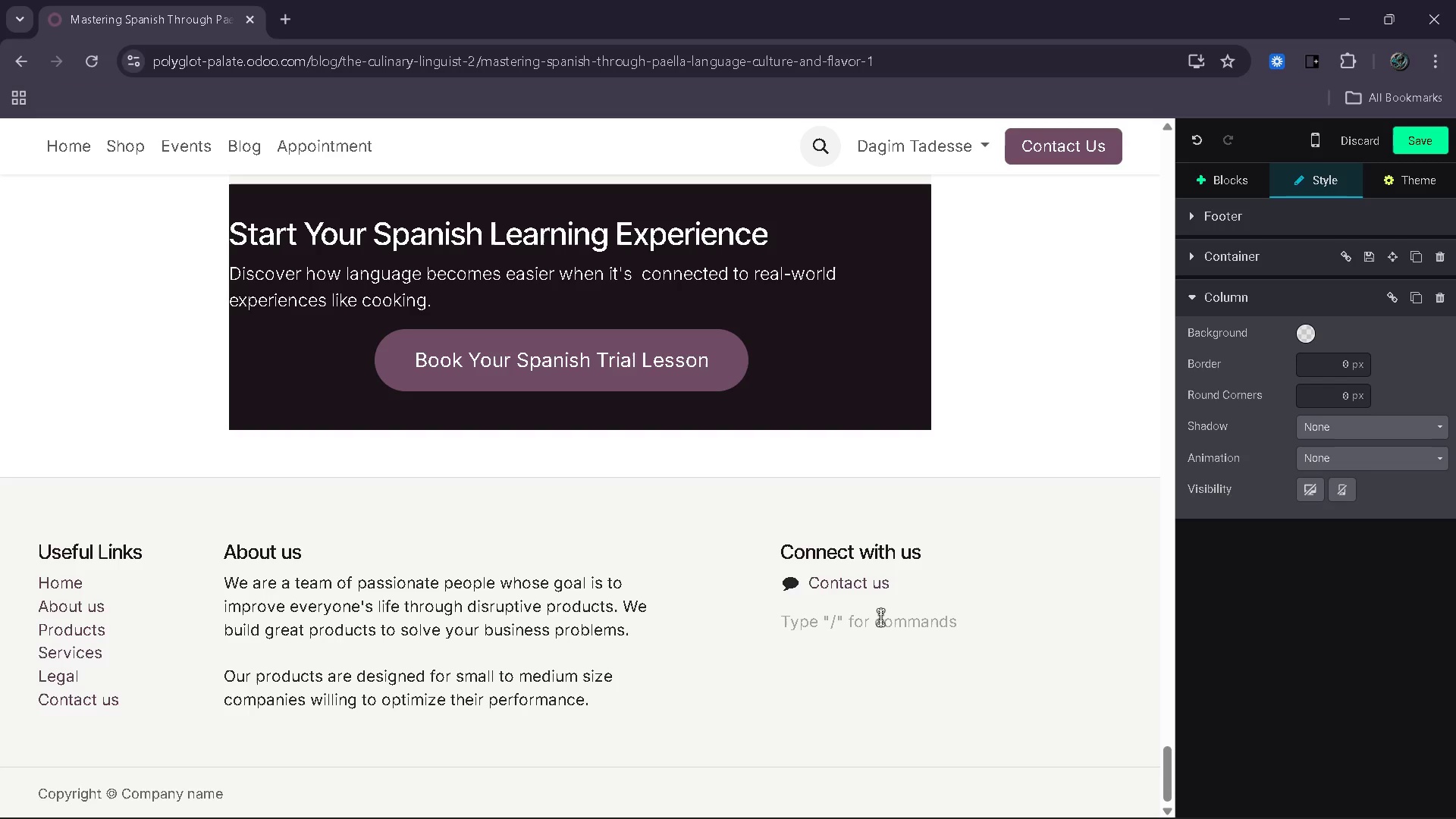 
key(Control+Z)
 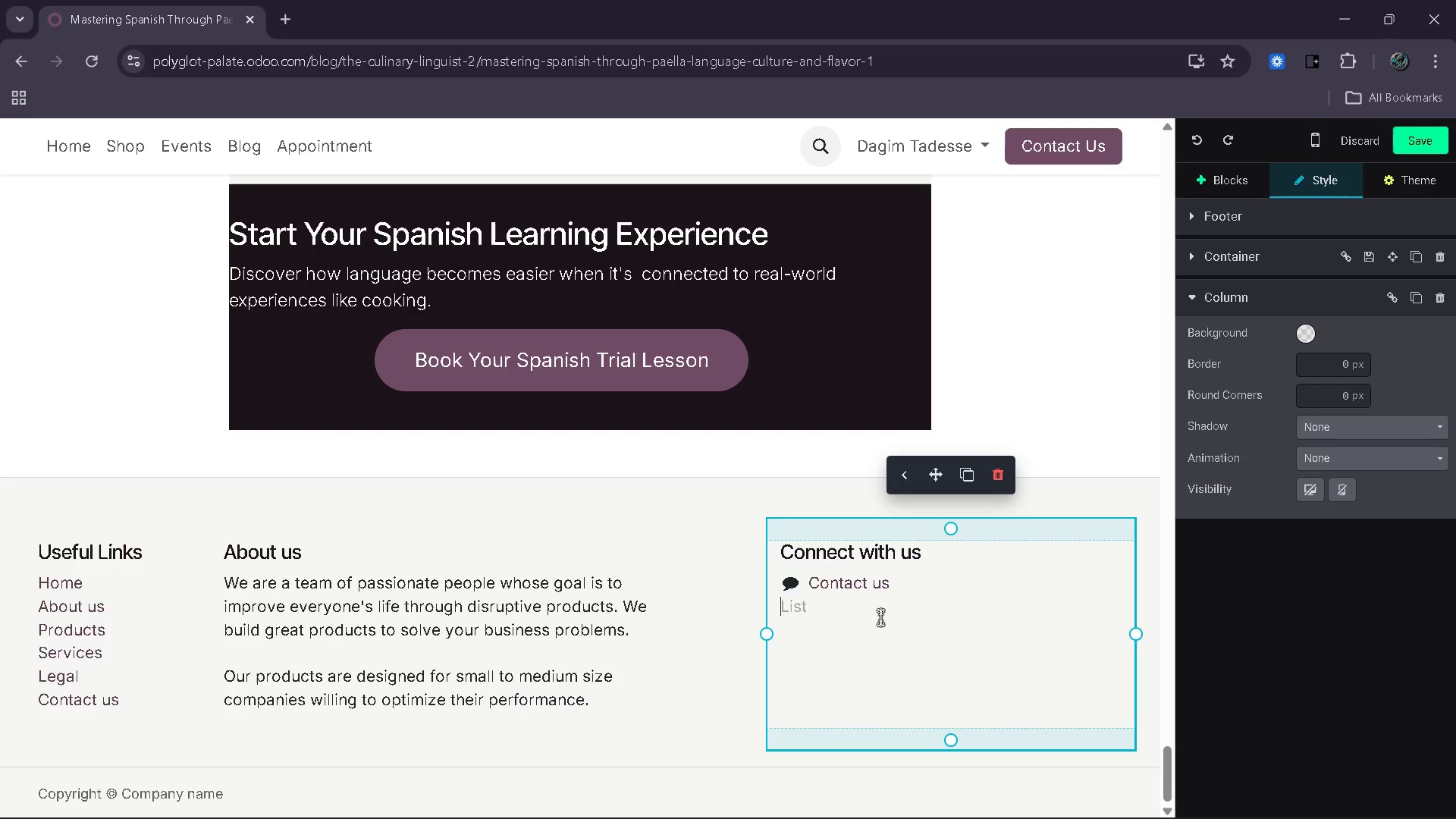 
key(Control+Z)
 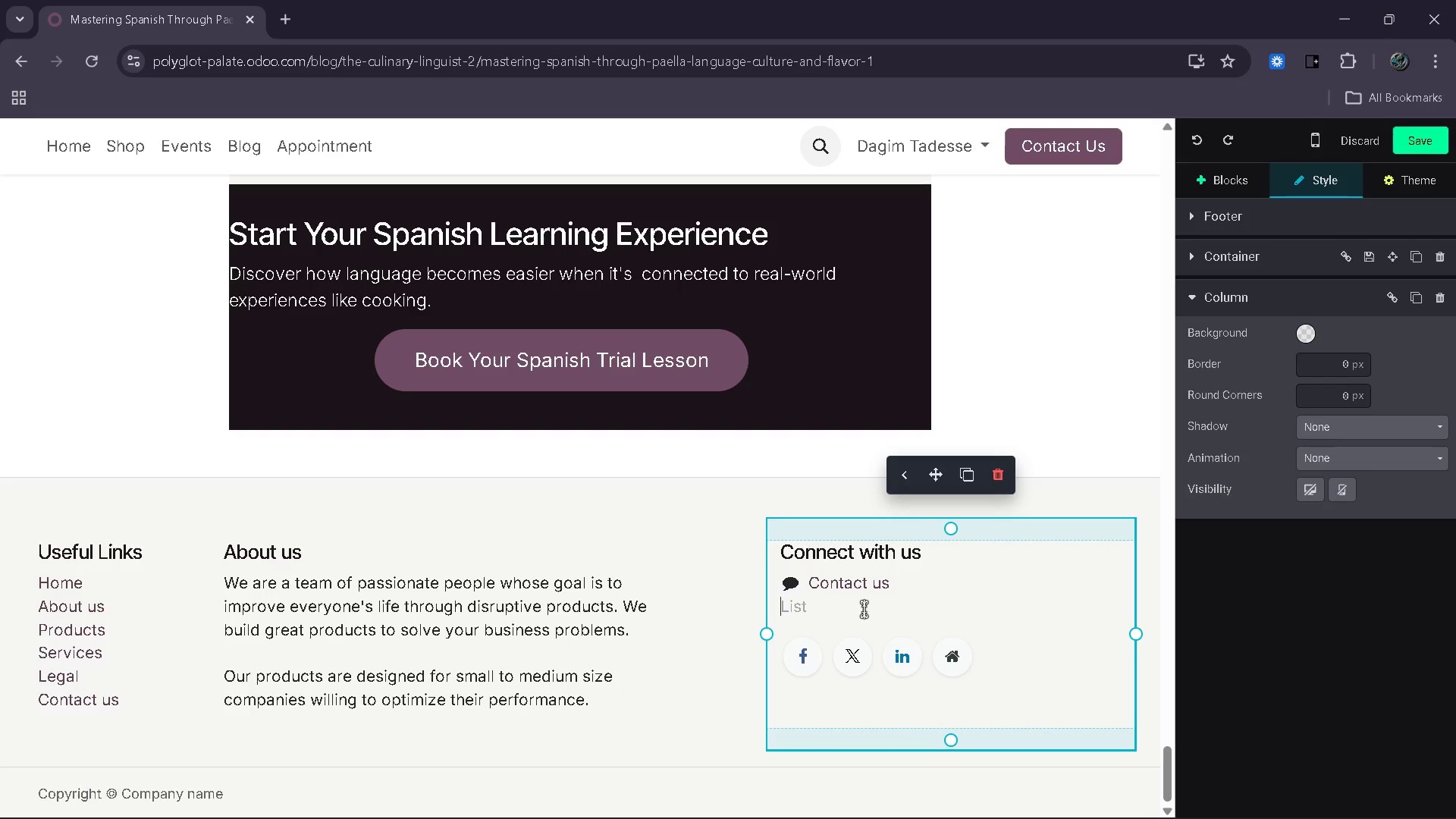 
left_click([864, 608])
 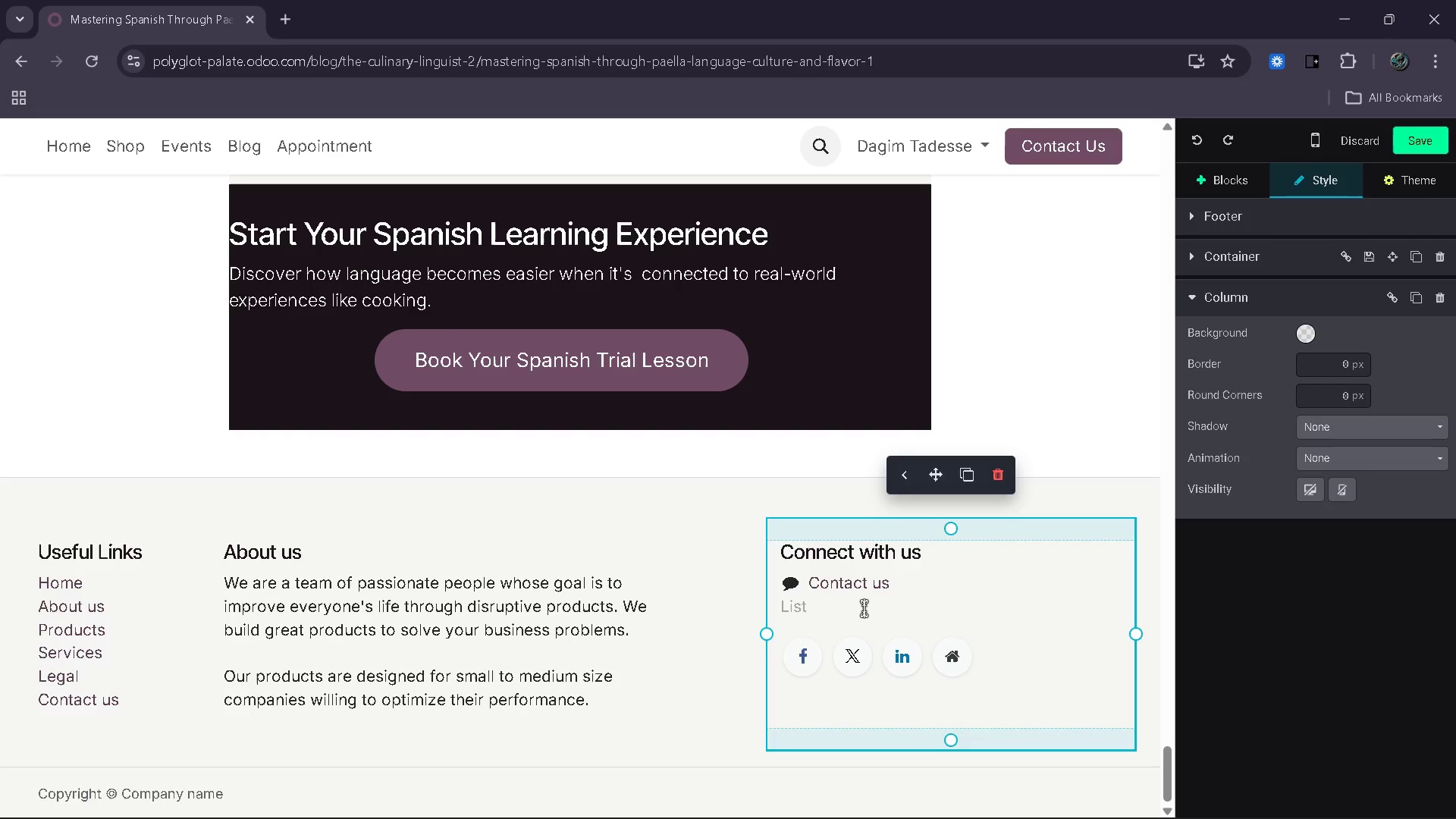 
key(Backspace)
 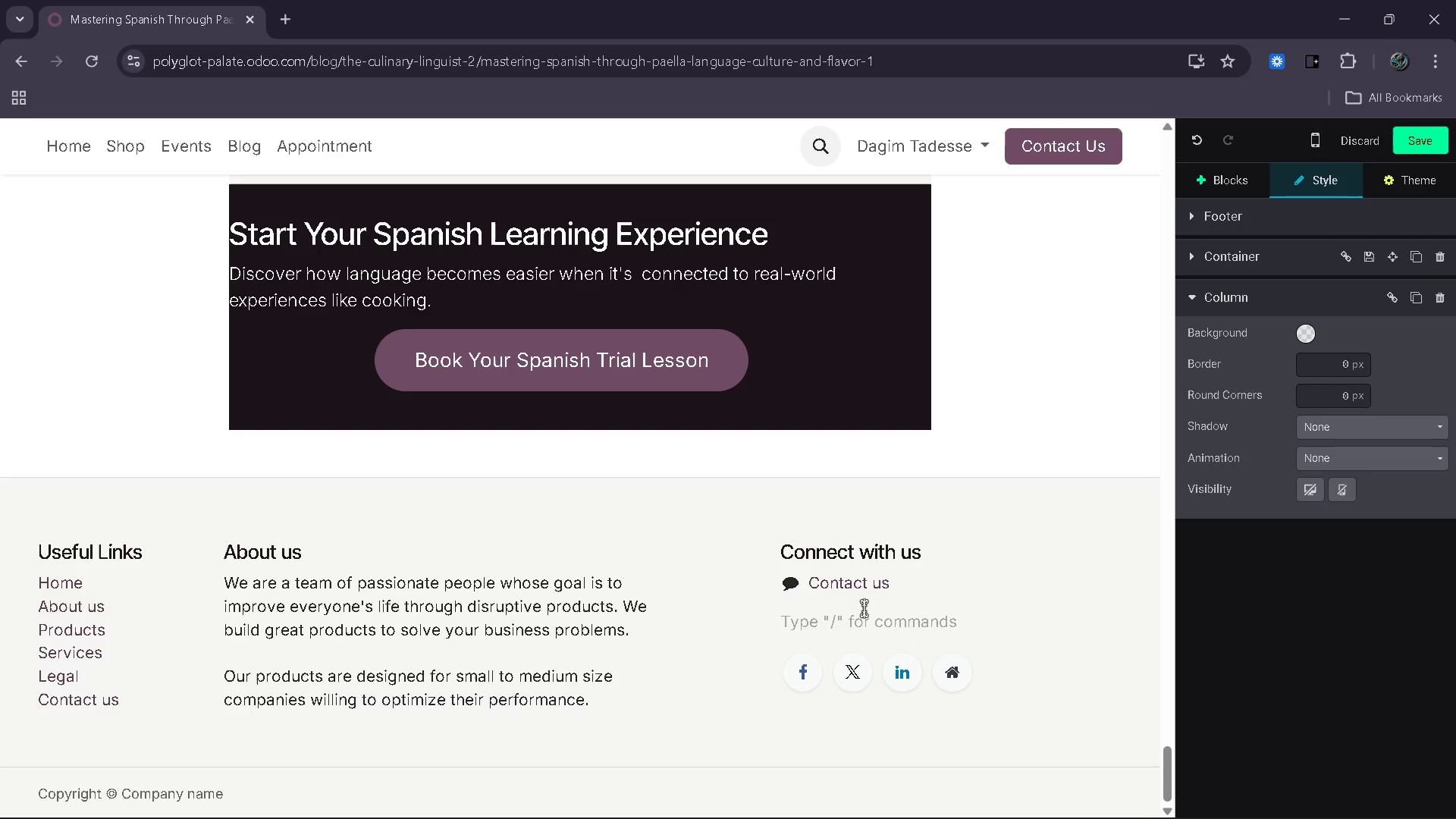 
key(Backspace)
 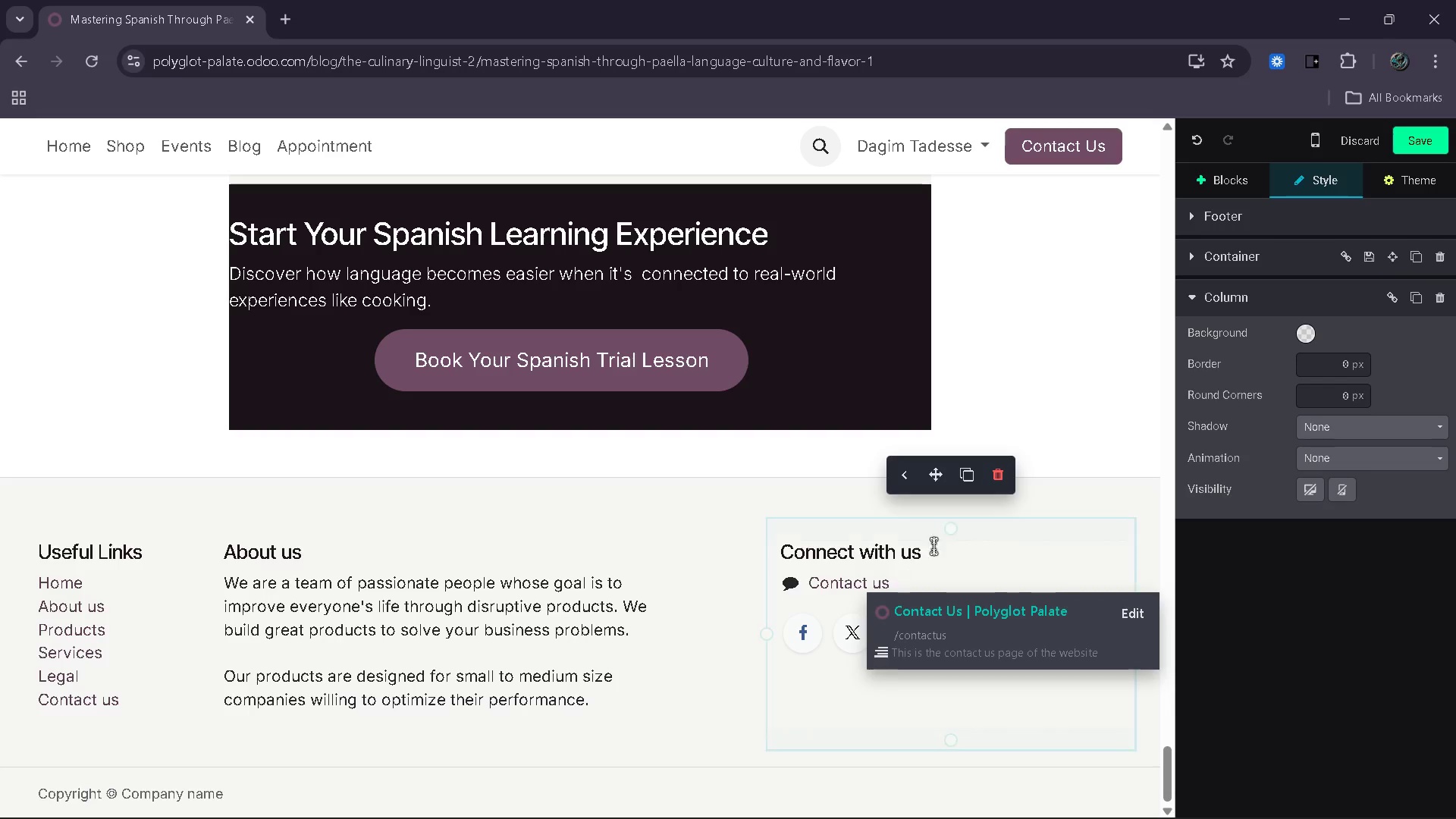 
left_click([946, 541])
 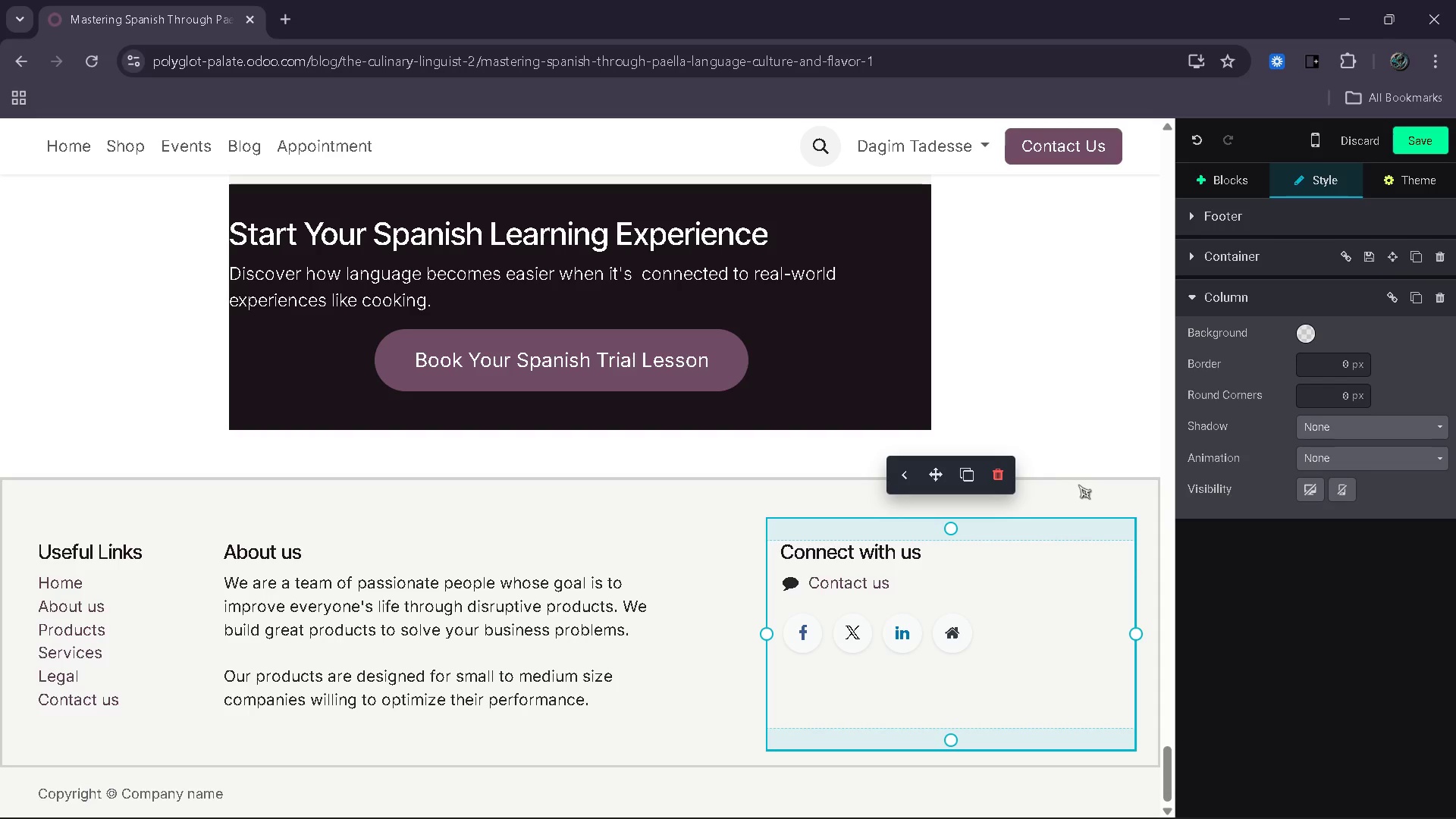 
left_click([1078, 485])
 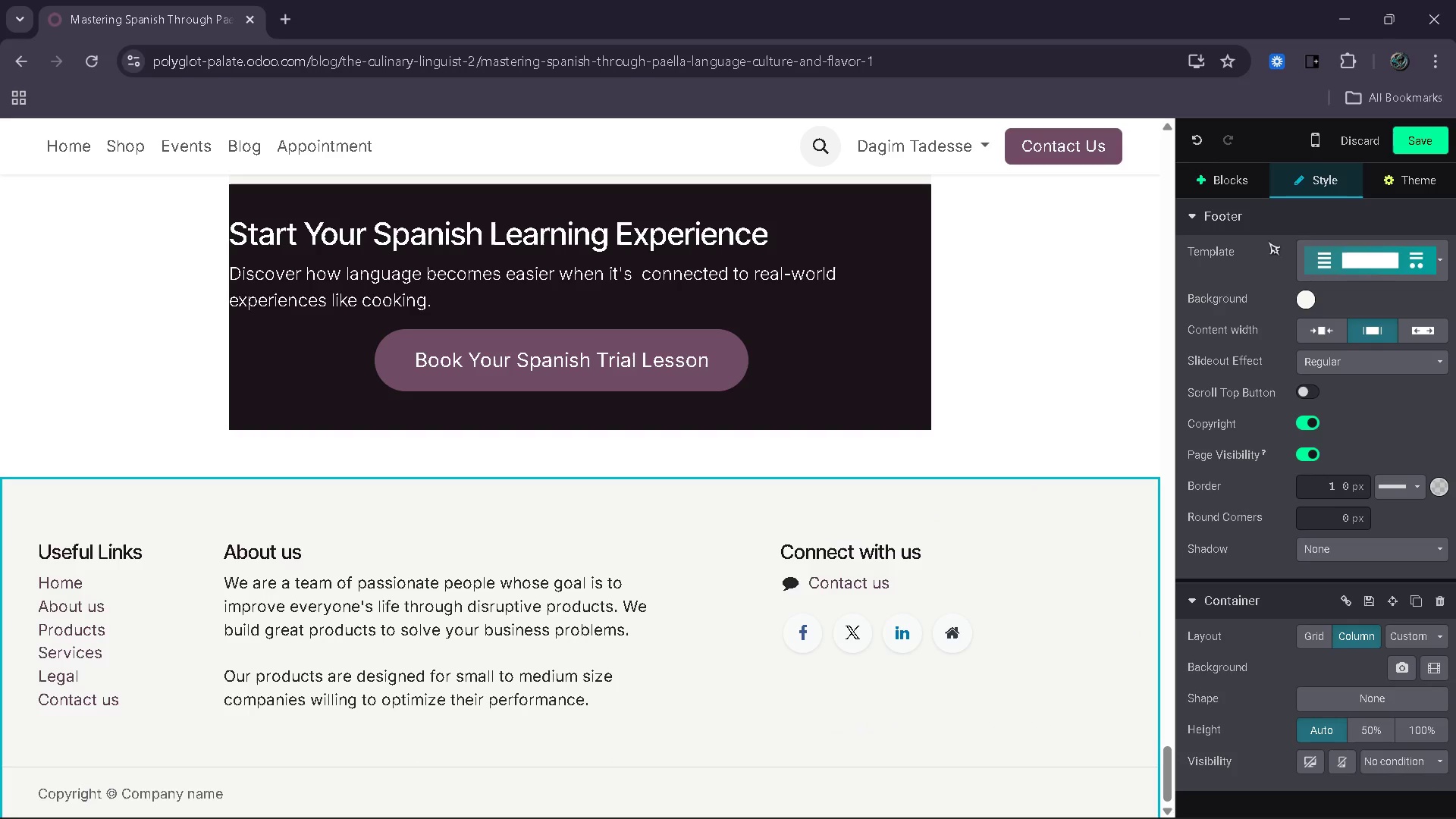 
left_click([1409, 143])
 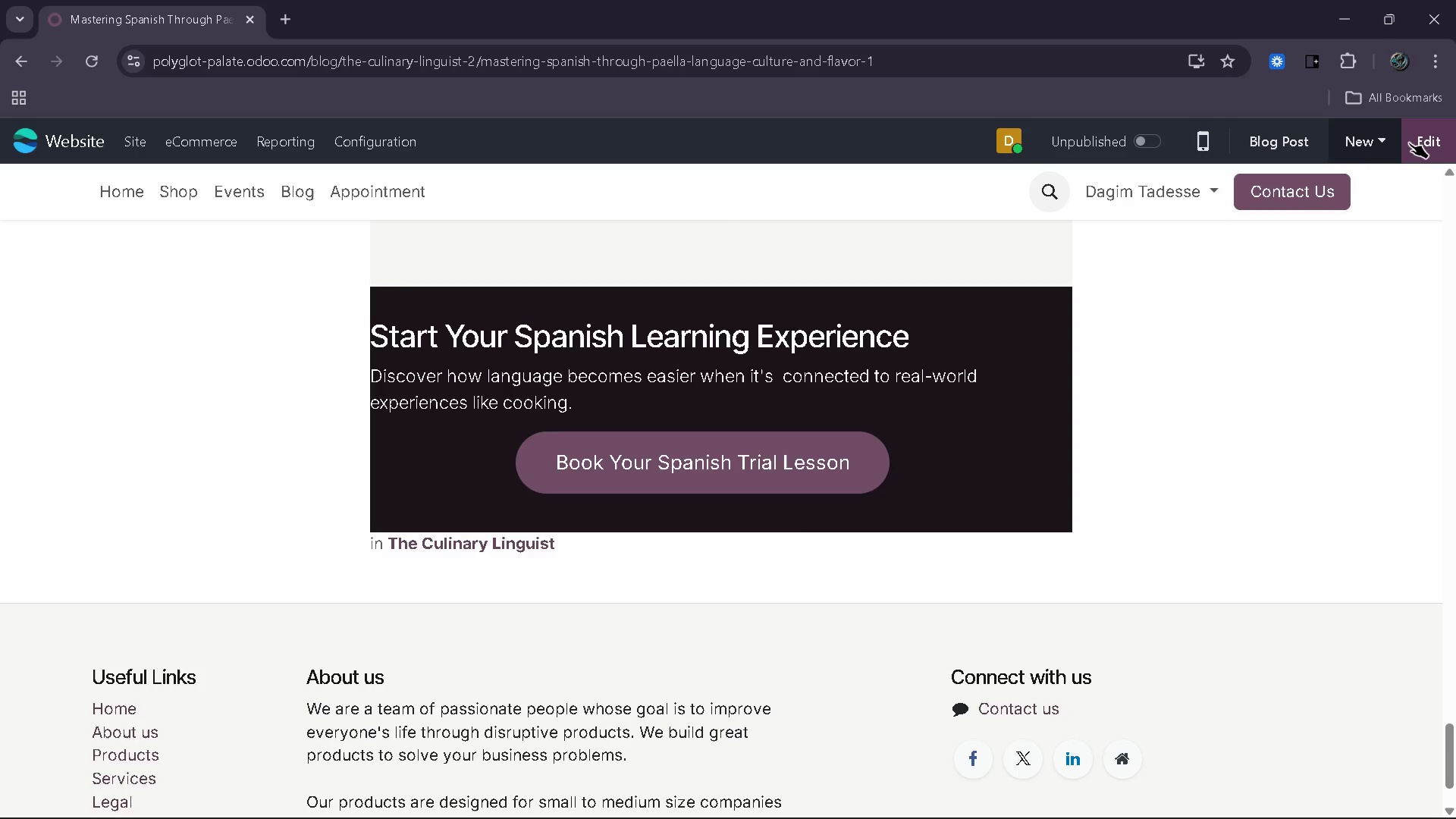 
wait(7.19)
 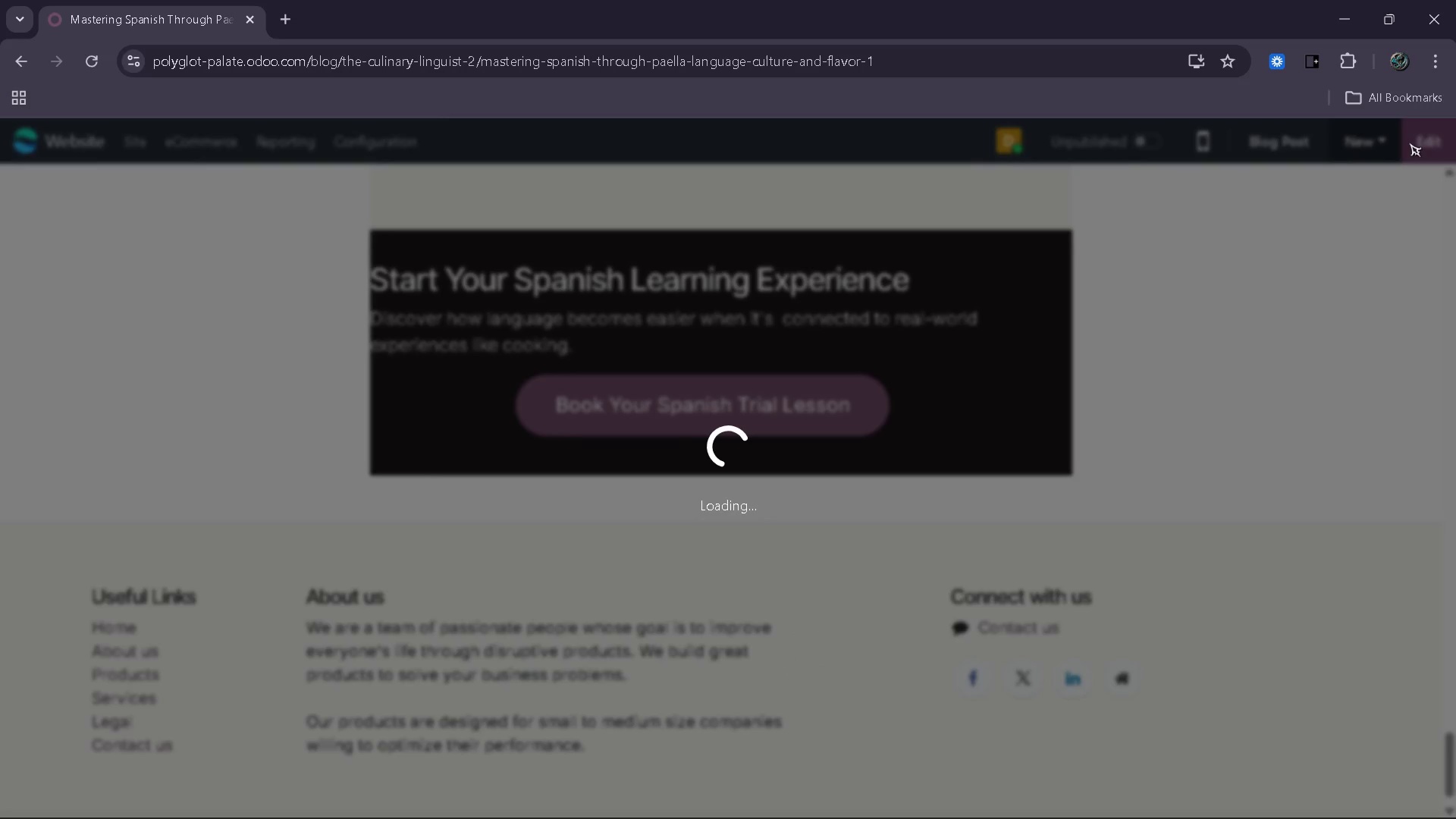 
left_click([1427, 140])
 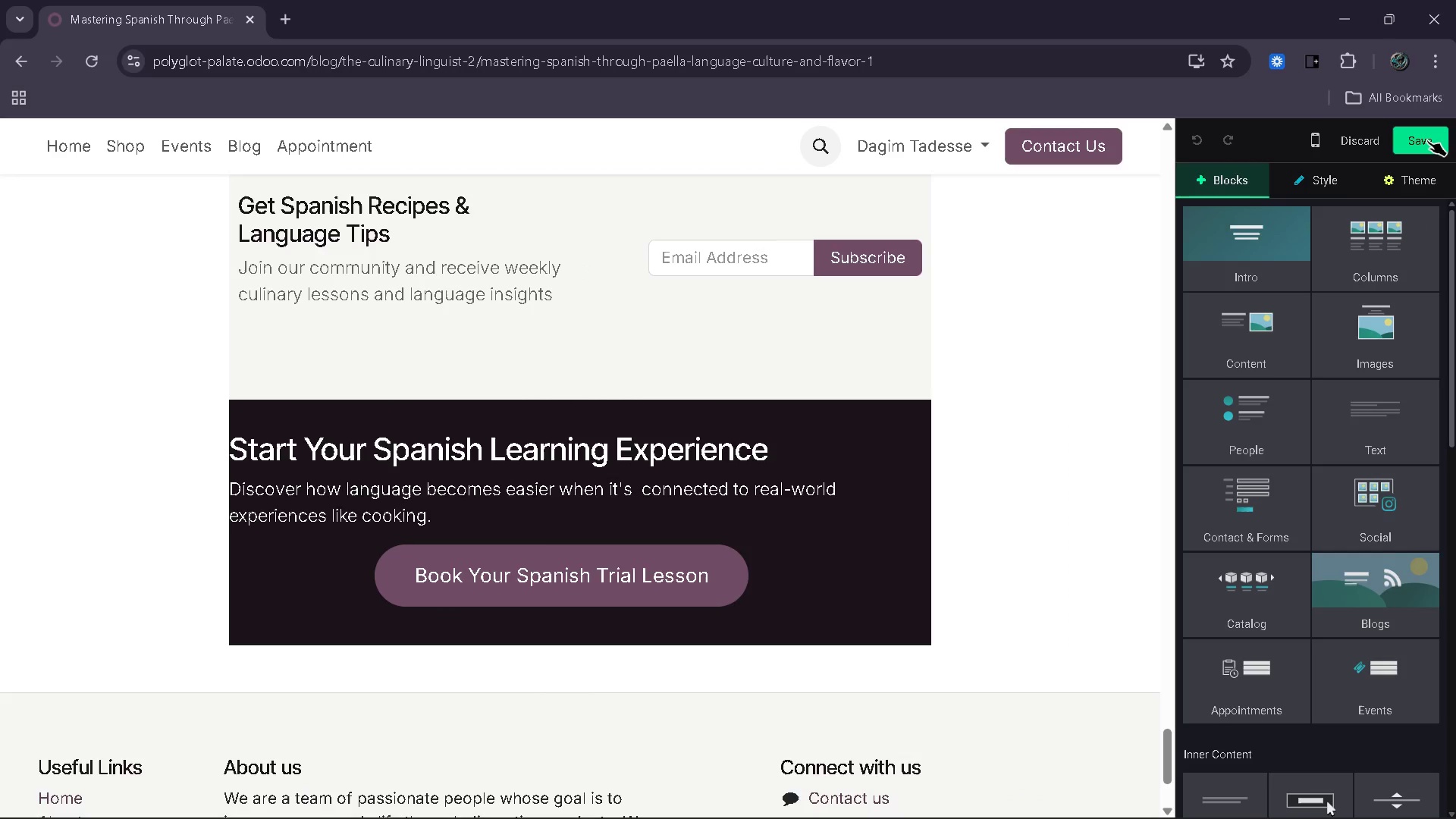 
wait(7.22)
 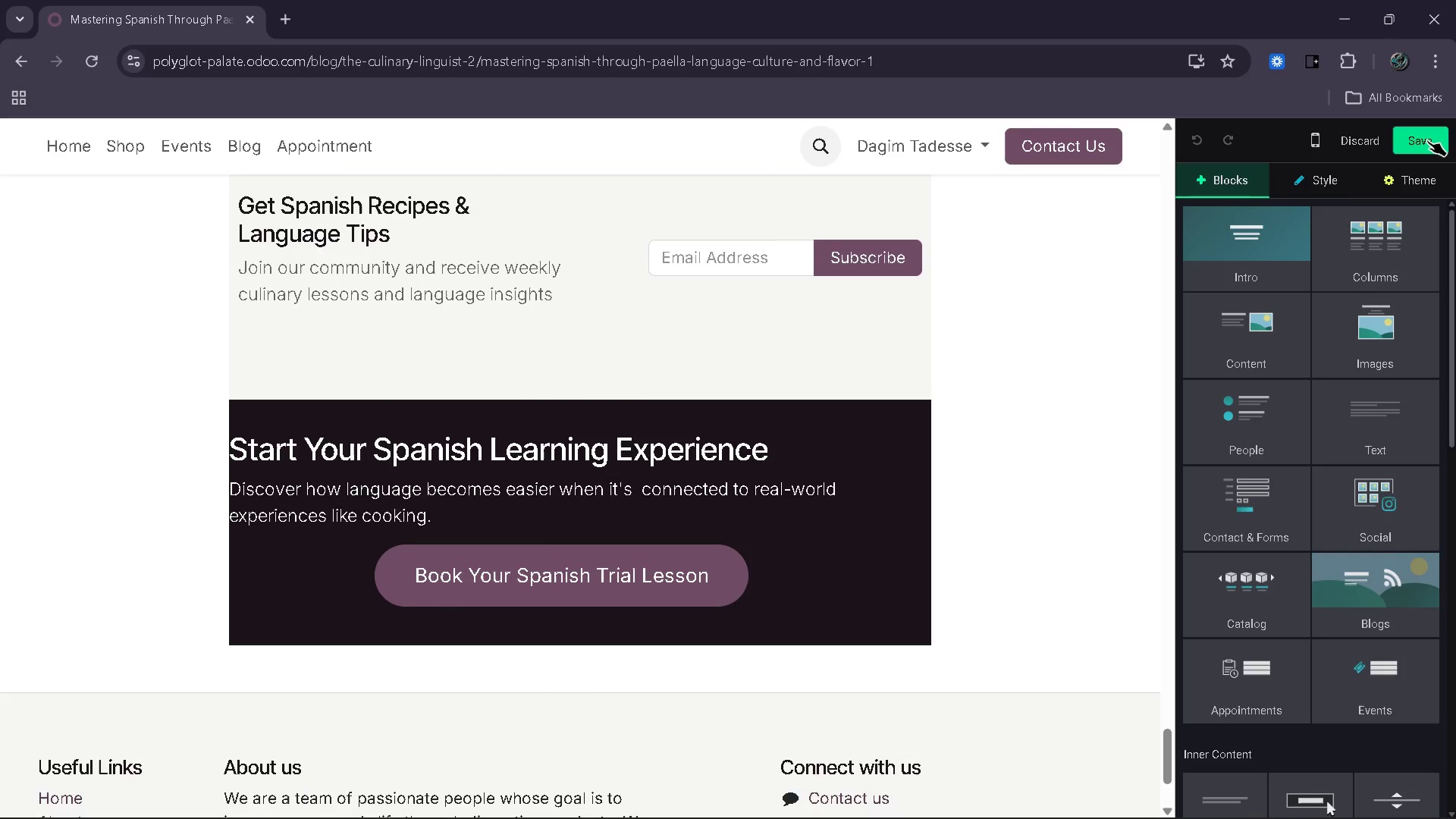 
left_click([1431, 180])
 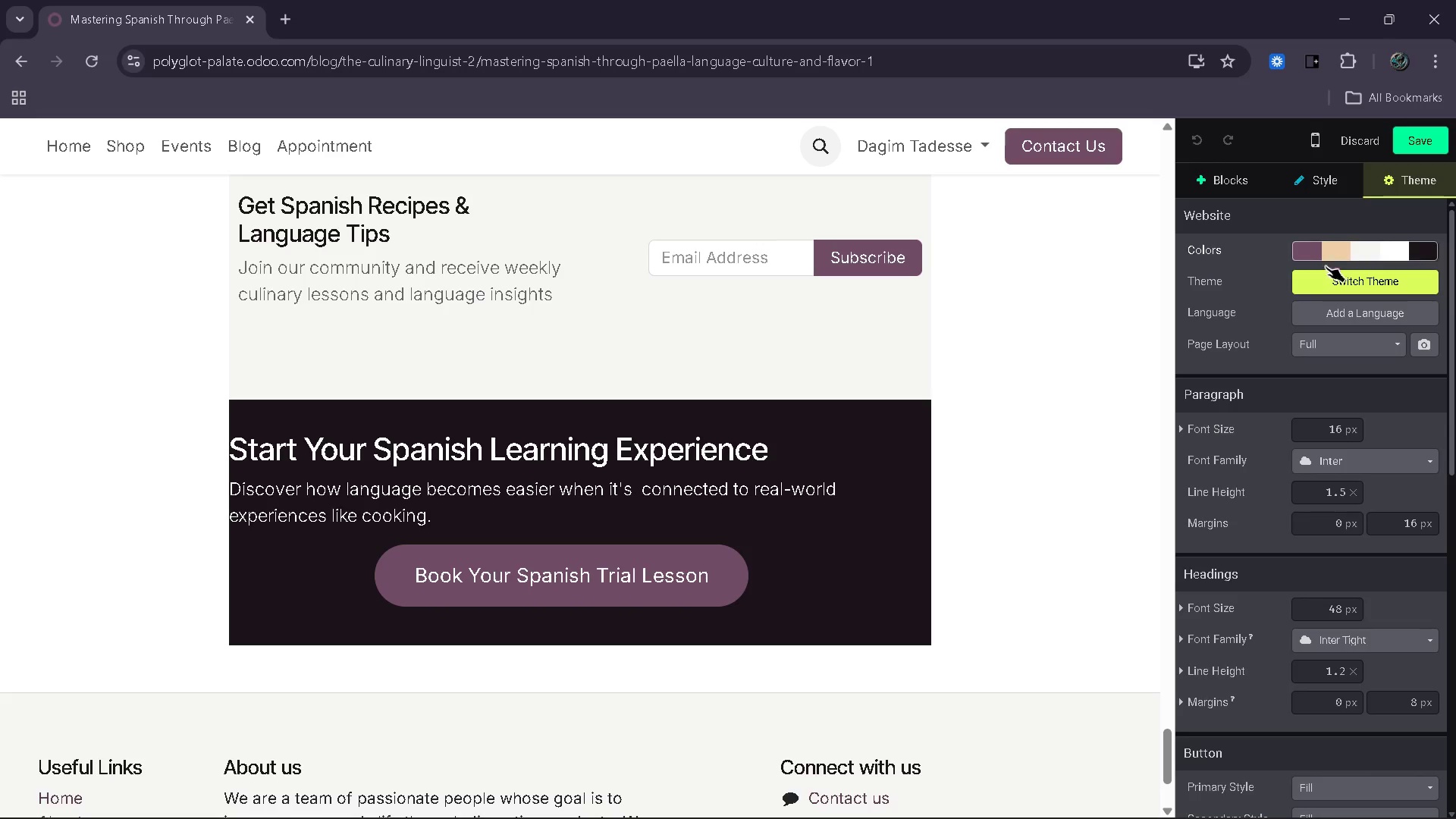 
left_click([1308, 253])
 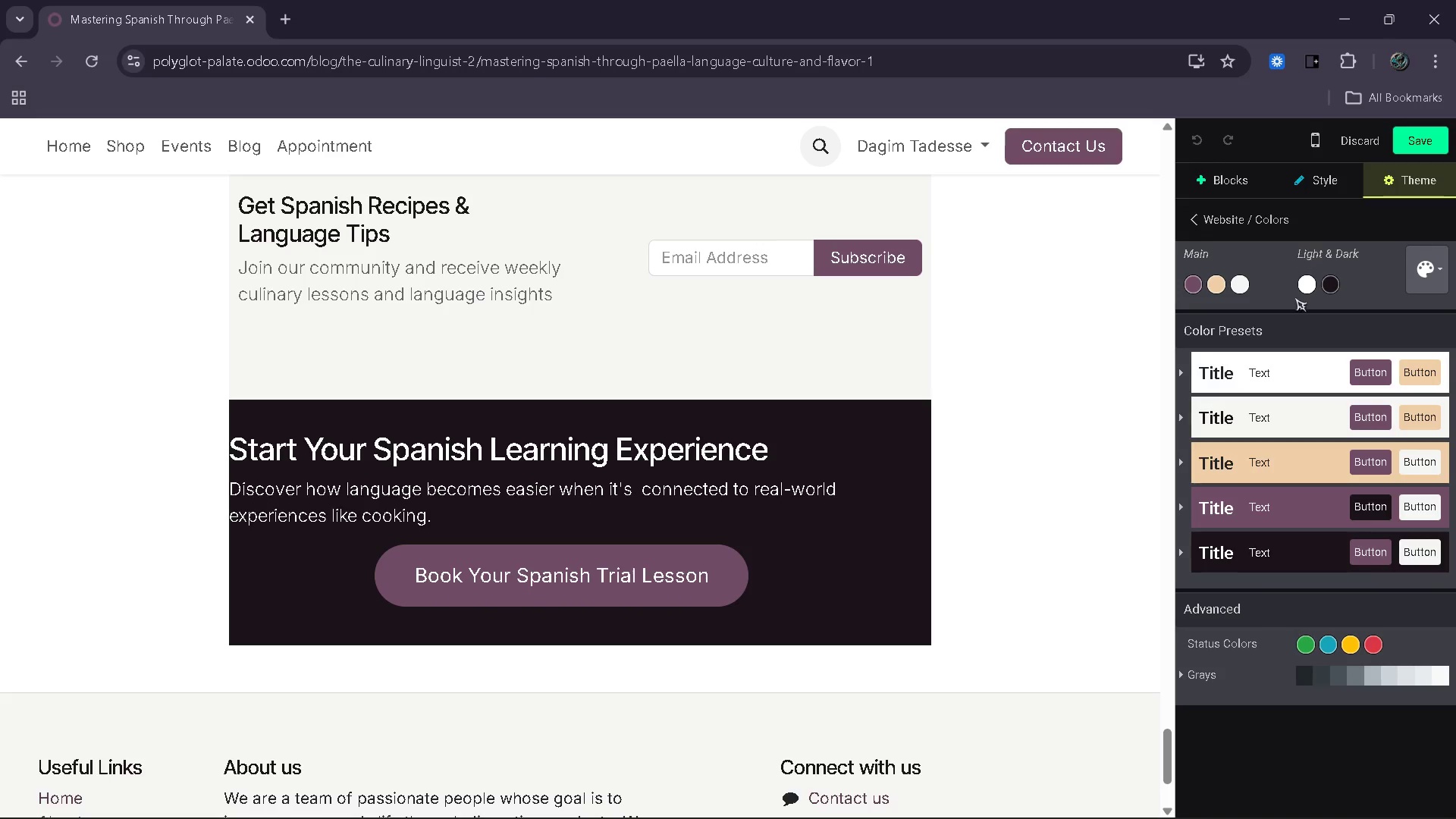 
wait(5.2)
 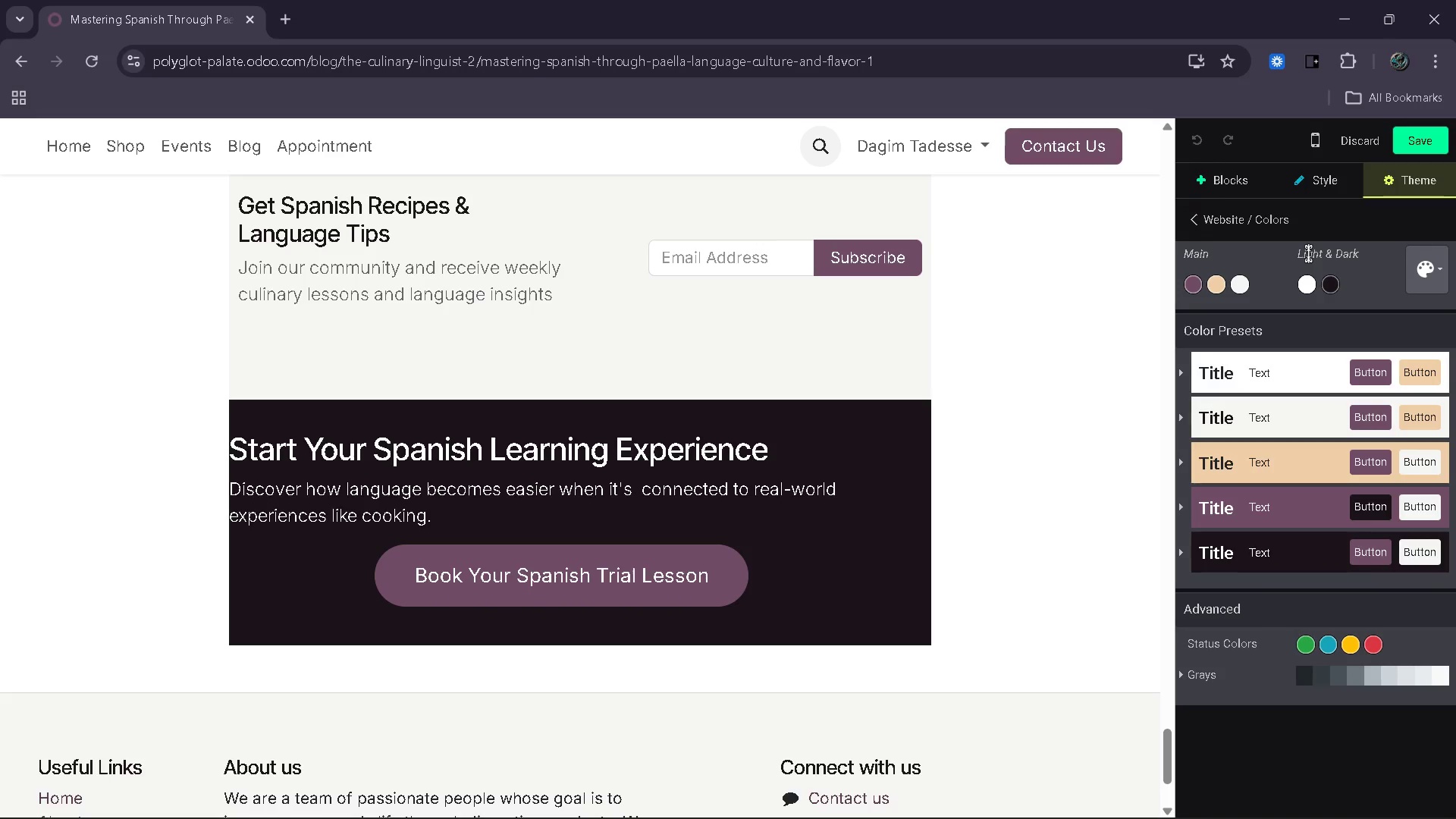 
left_click([1203, 372])
 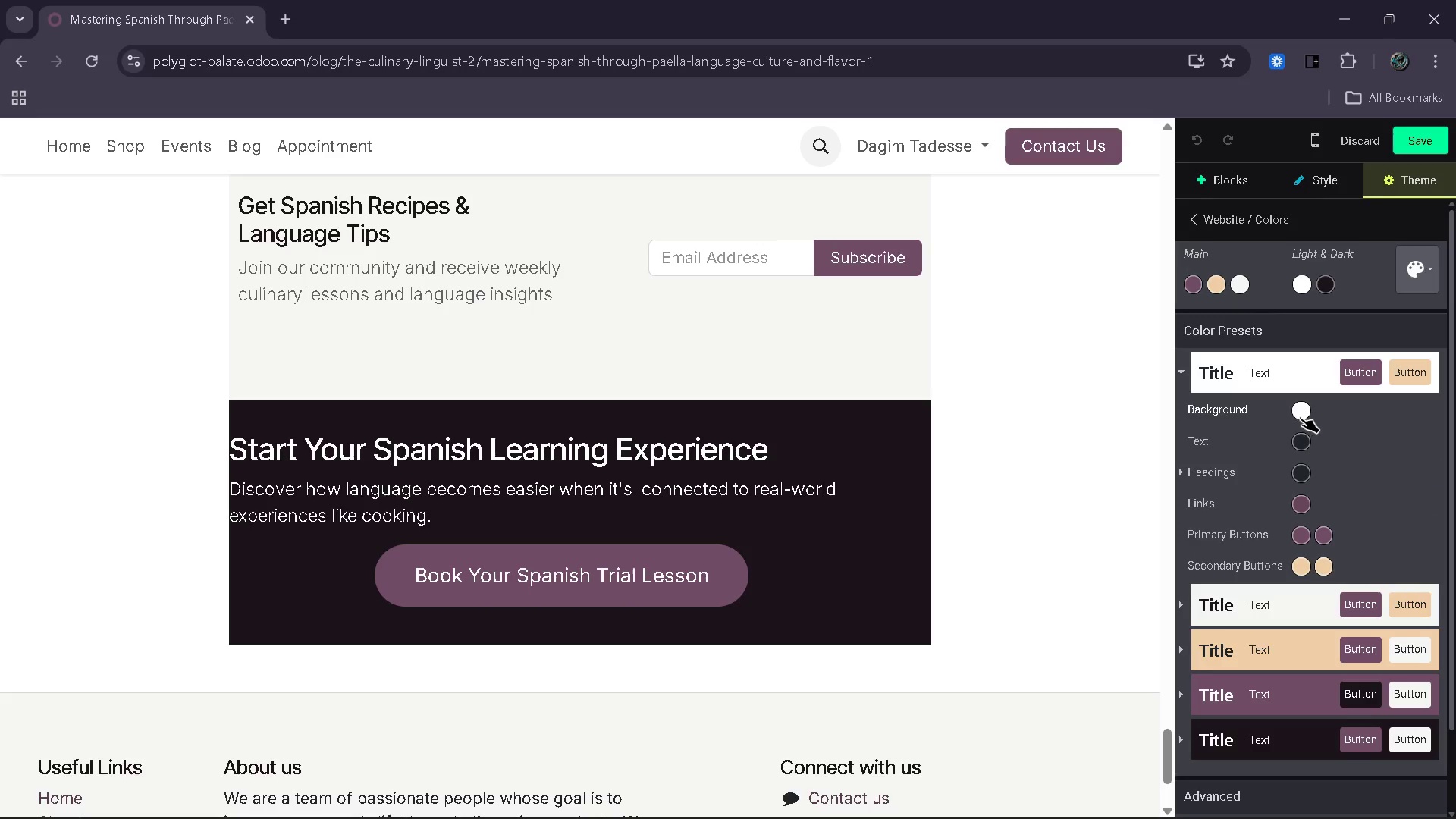 
left_click([1301, 417])
 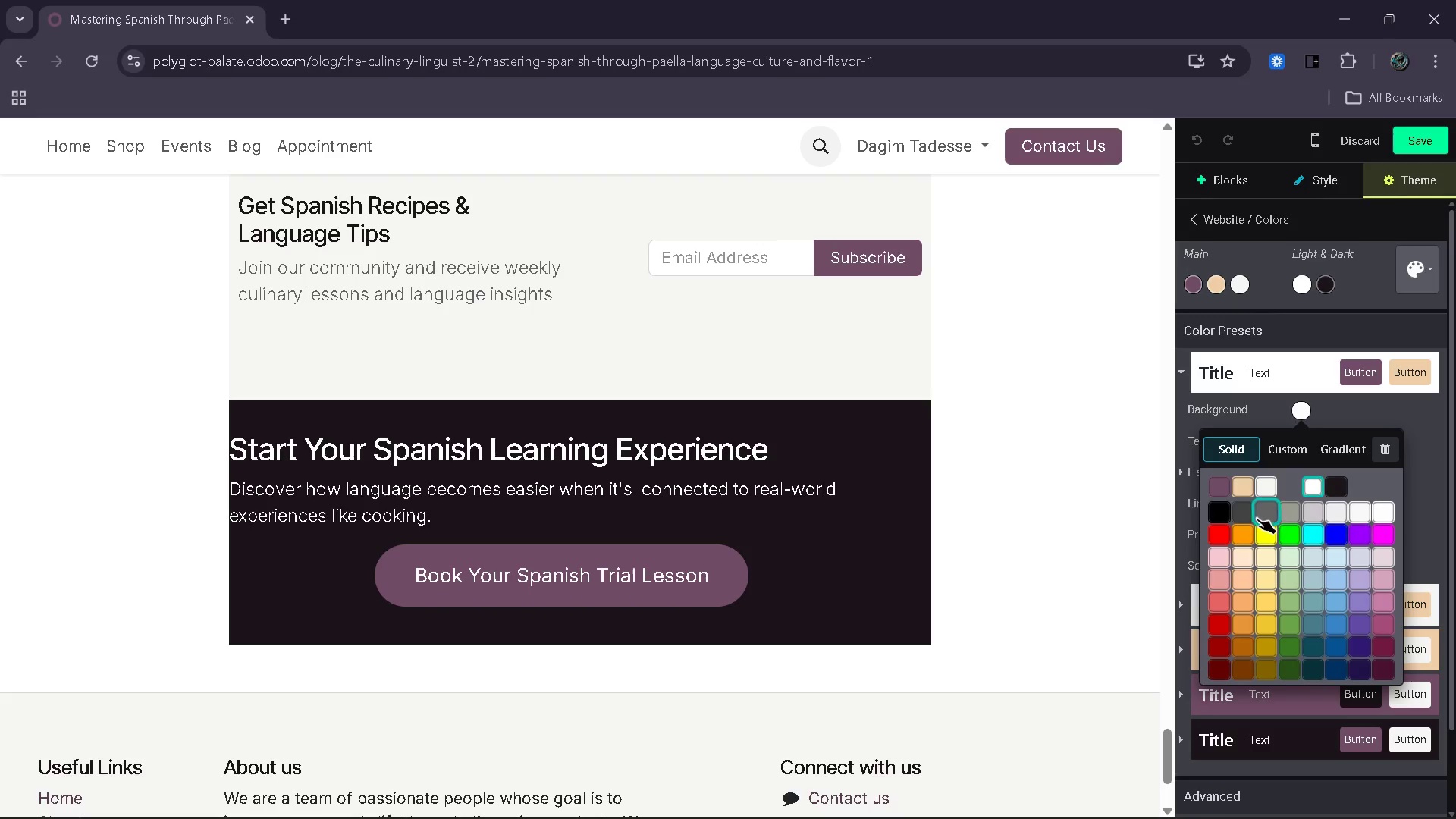 
left_click([1296, 450])
 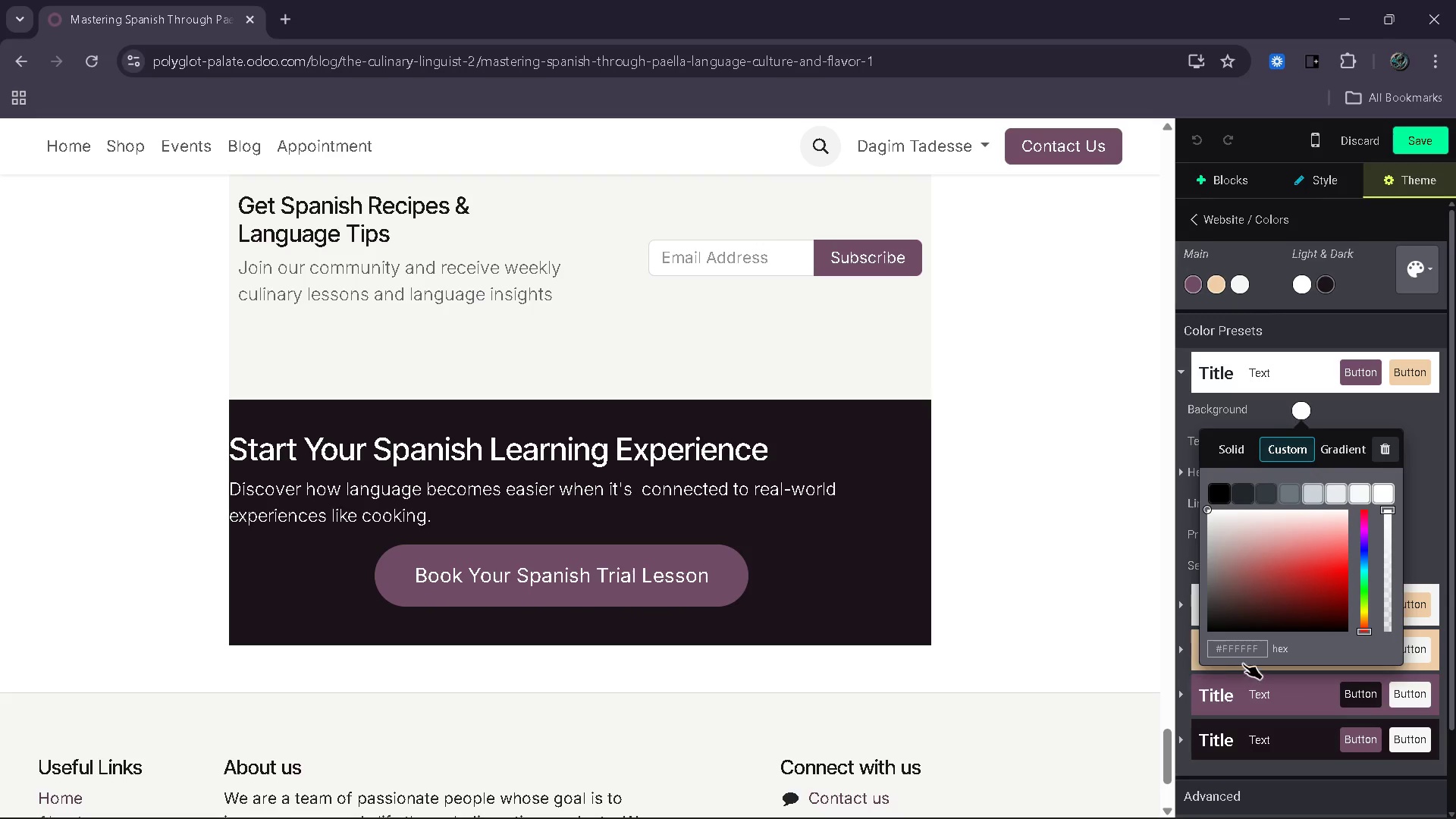 
left_click([1247, 649])
 